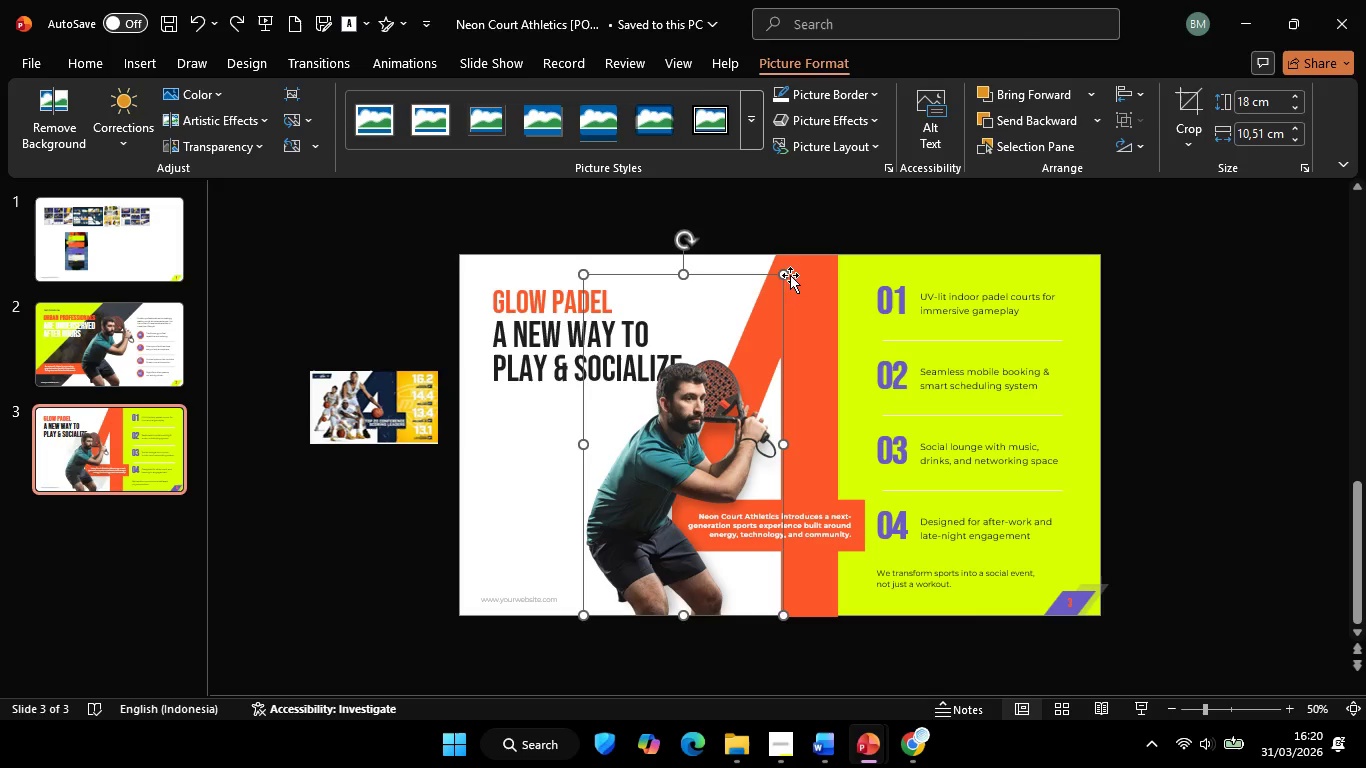 
hold_key(key=ShiftLeft, duration=1.51)
left_click_drag(start_coordinate=[781, 271], to_coordinate=[736, 350])
 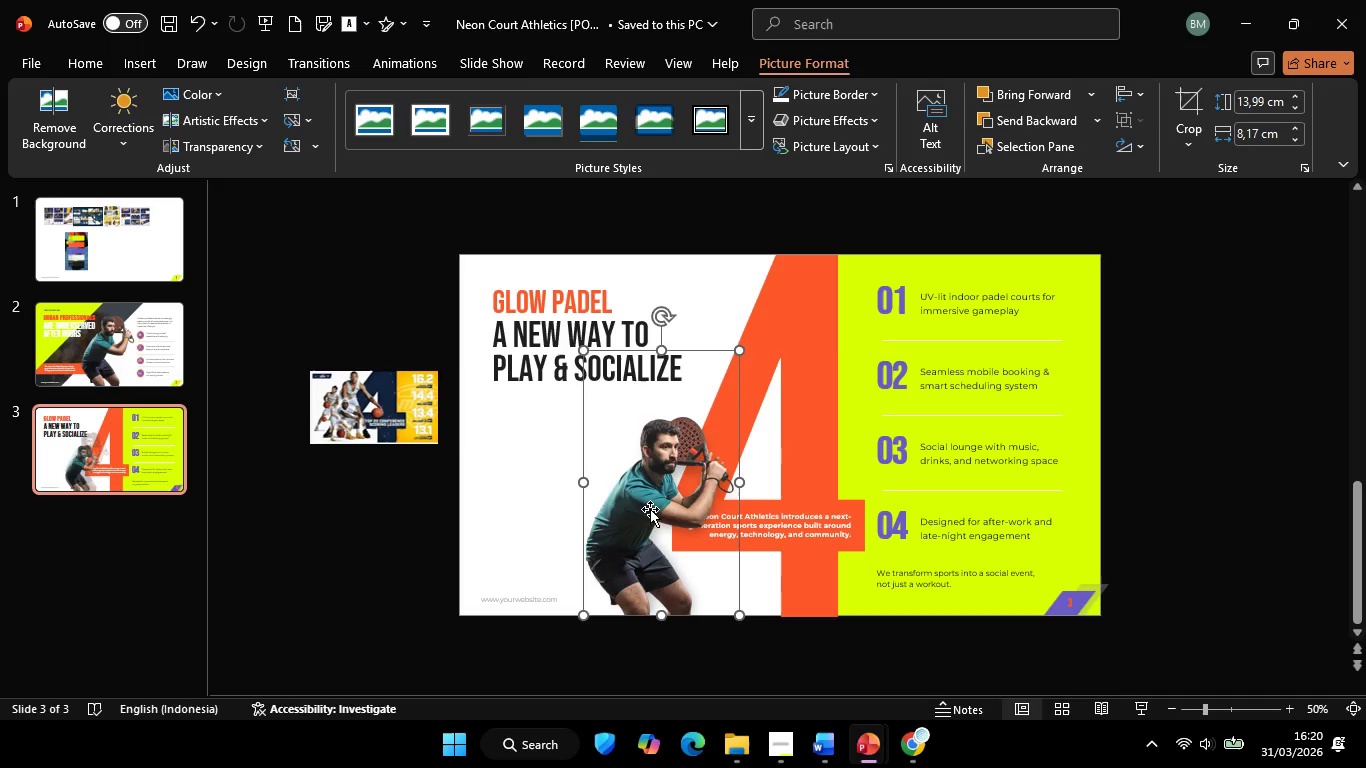 
hold_key(key=ShiftLeft, duration=4.75)
left_click_drag(start_coordinate=[650, 509], to_coordinate=[565, 515])
 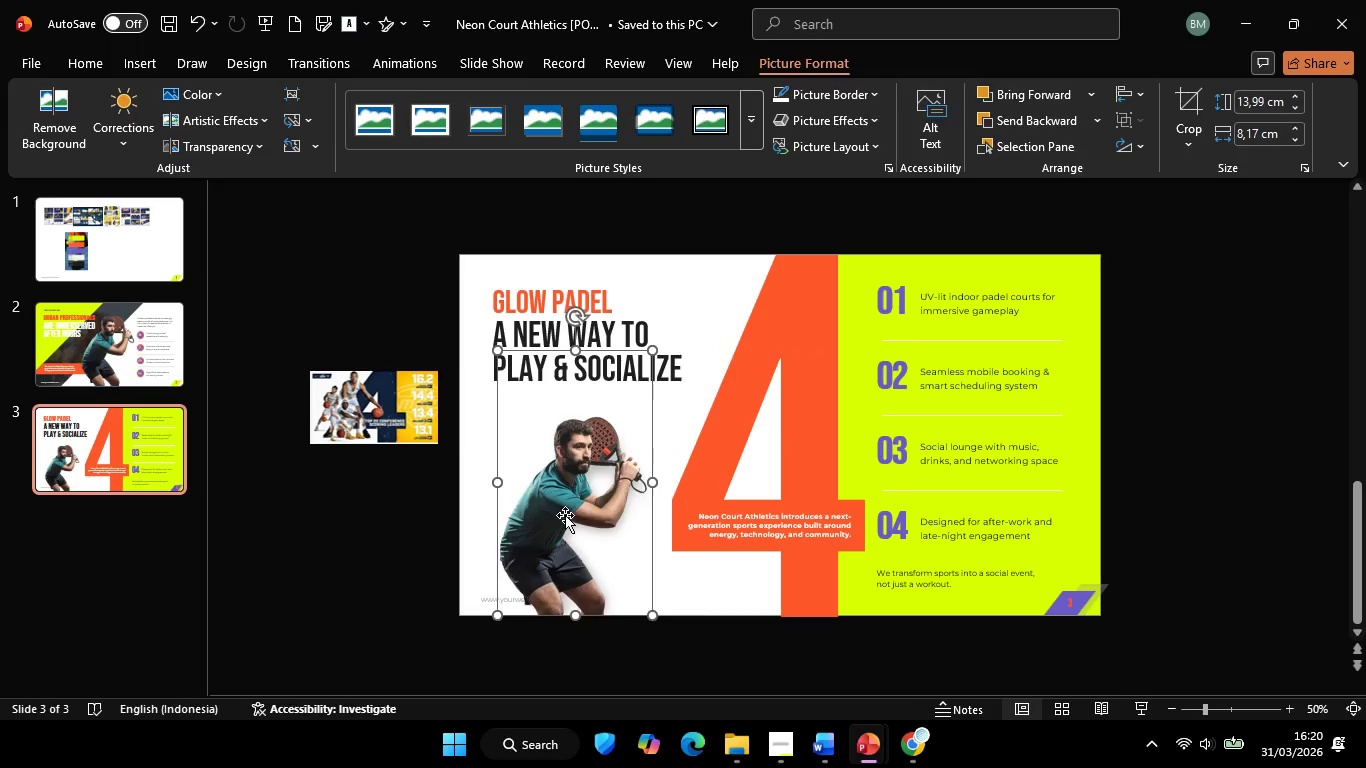 
key(Backspace)
 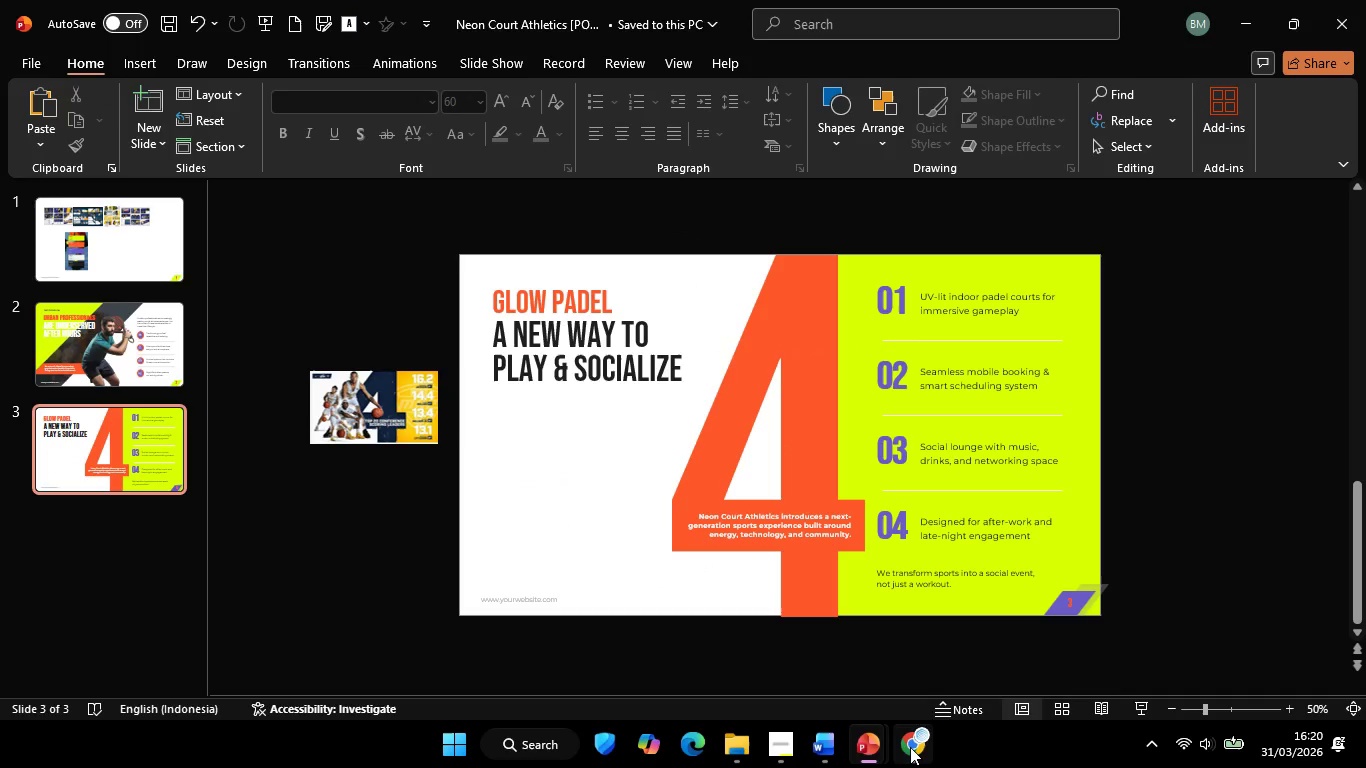 
left_click([910, 747])
 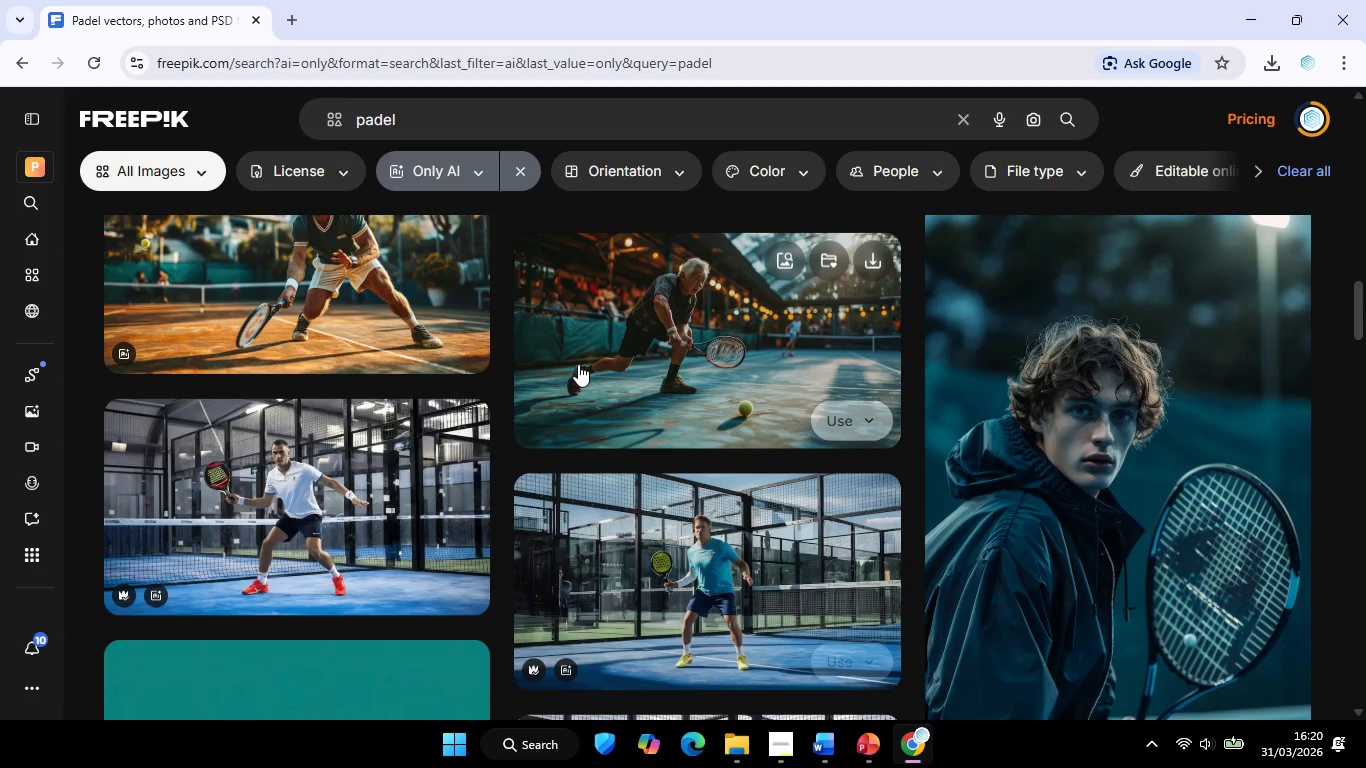 
left_click([526, 170])
 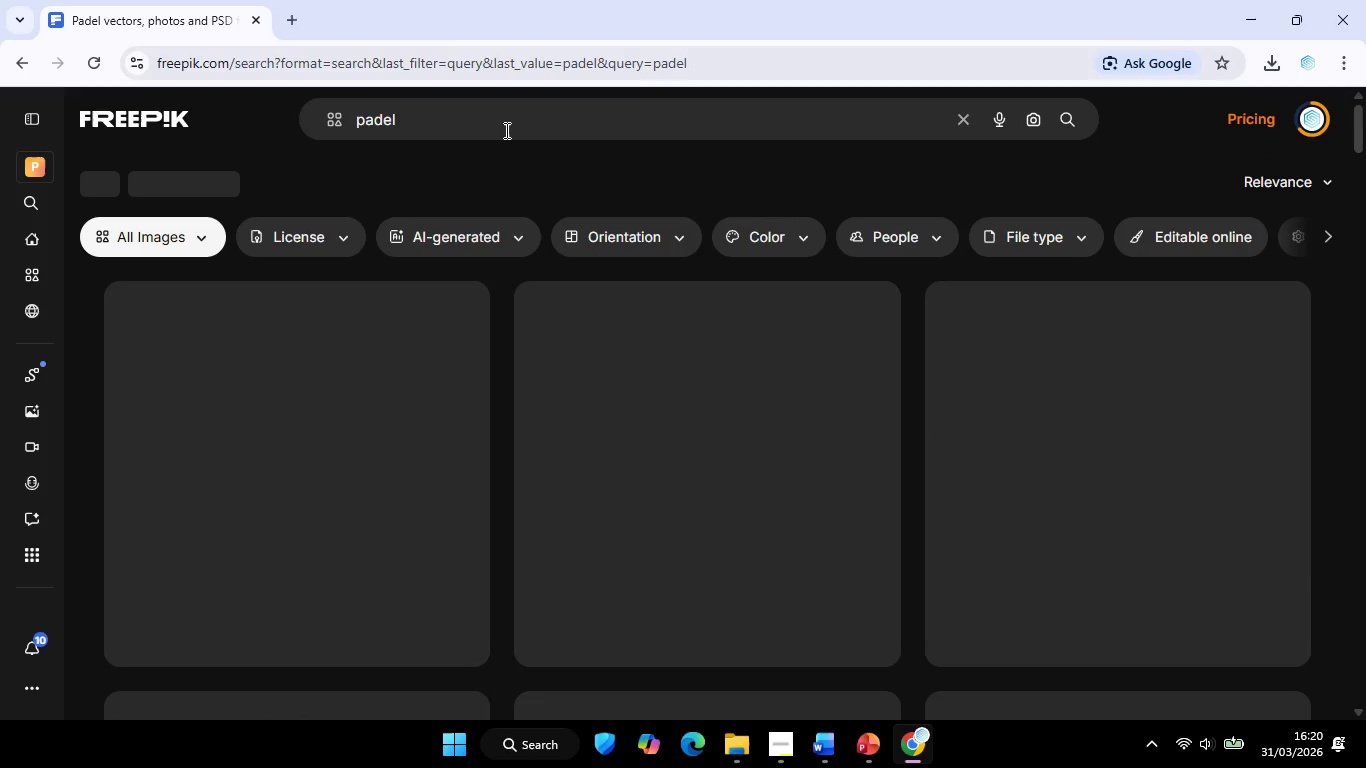 
left_click([505, 122])
 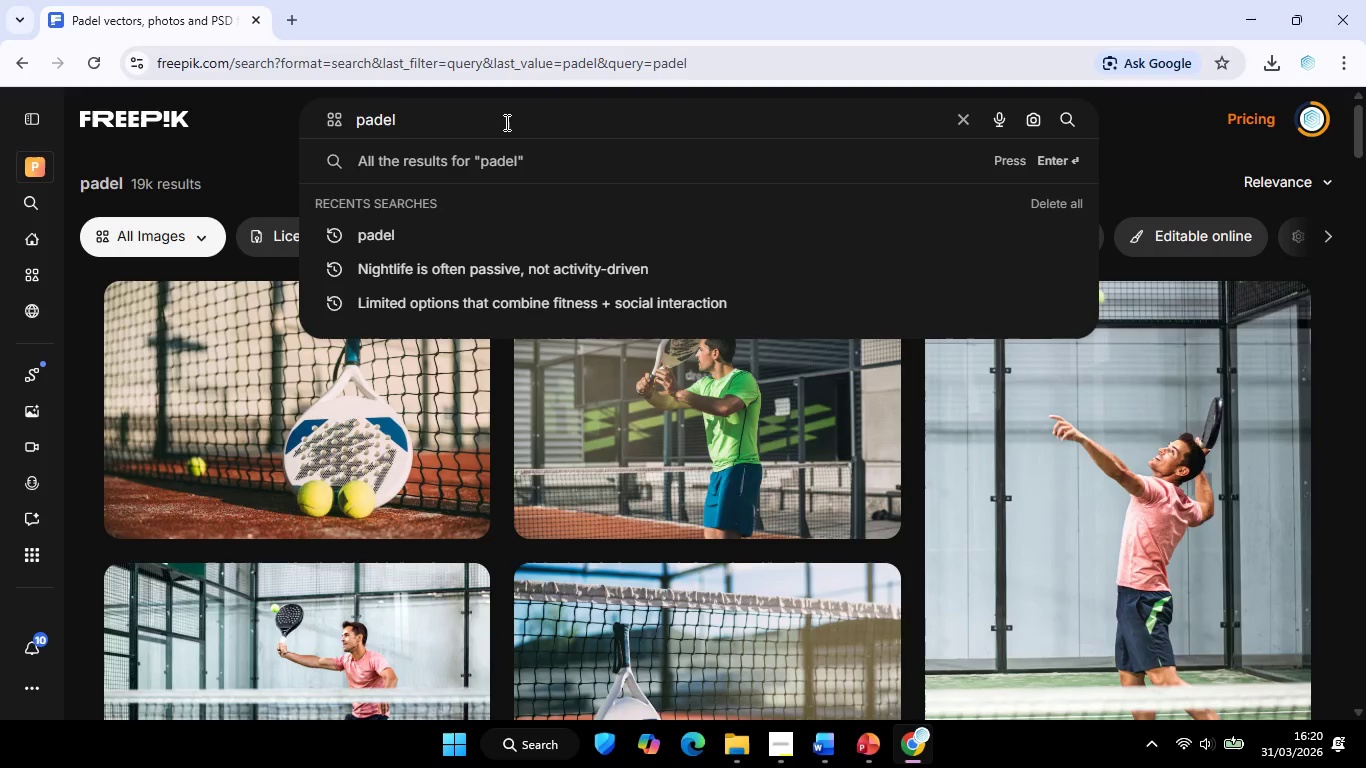 
type( no background)
 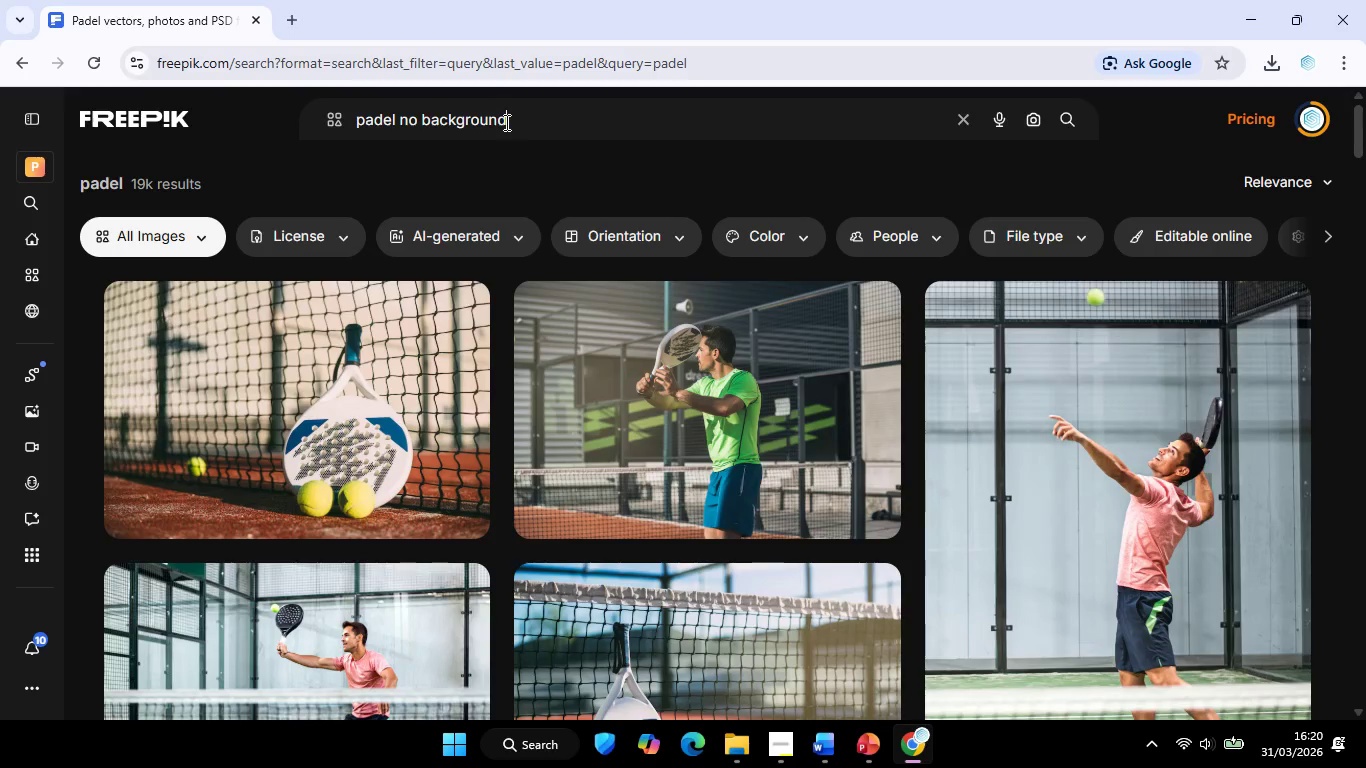 
key(Enter)
 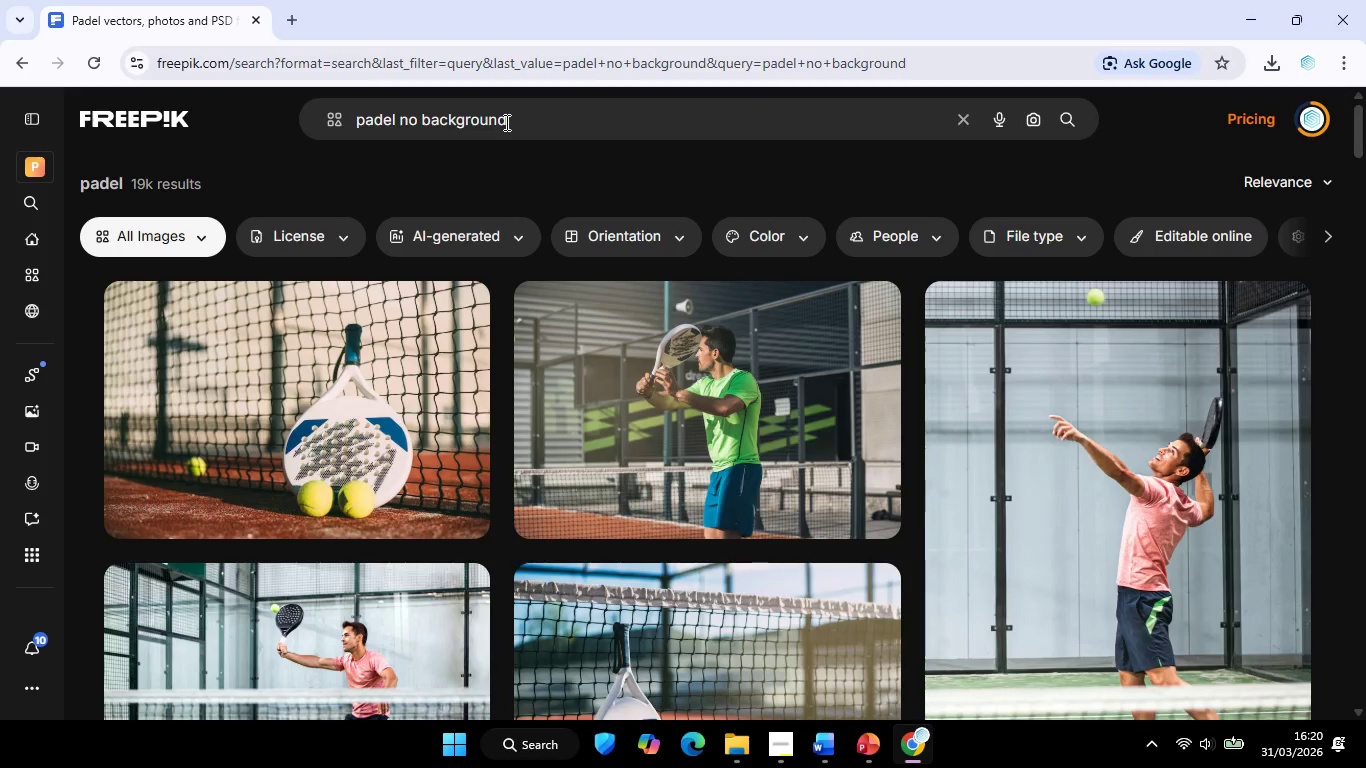 
scroll: coordinate [738, 368], scroll_direction: down, amount: 9.0
 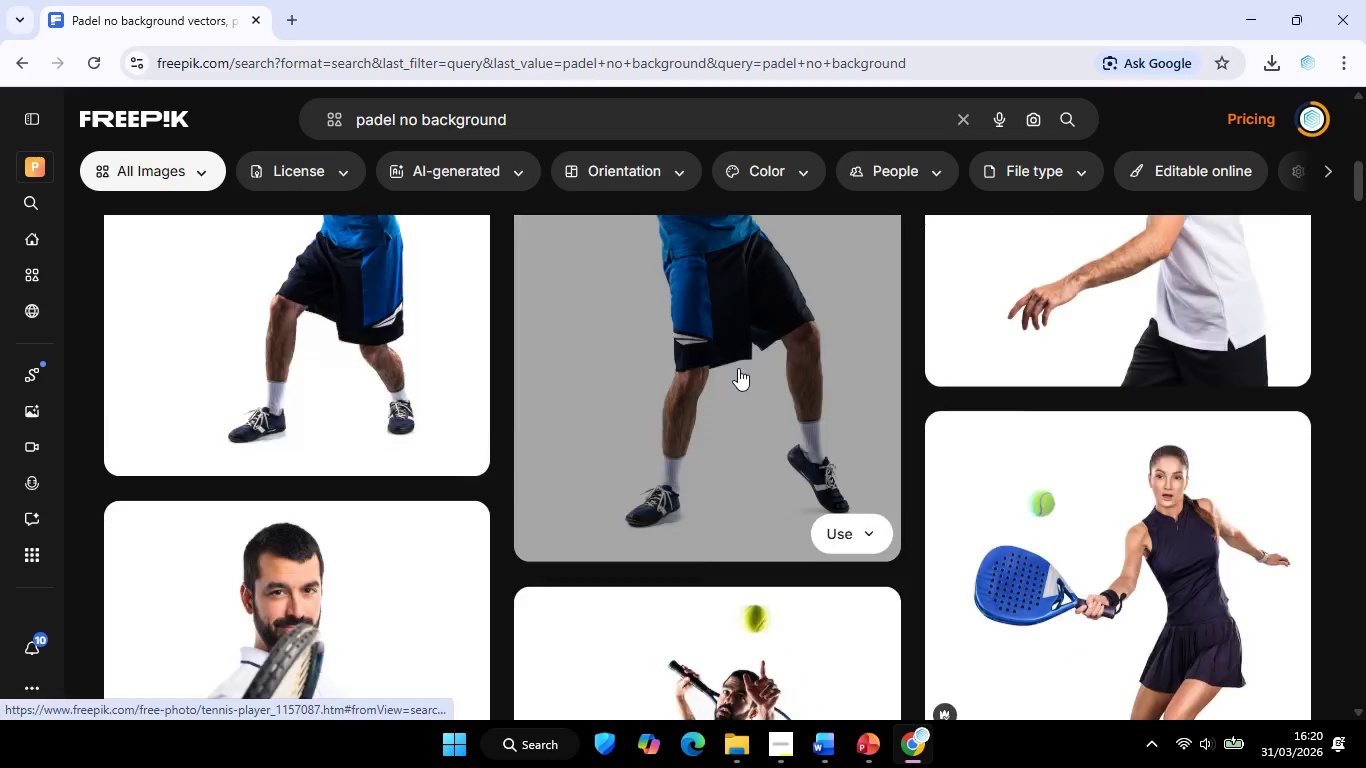 
scroll: coordinate [738, 368], scroll_direction: up, amount: 3.0
 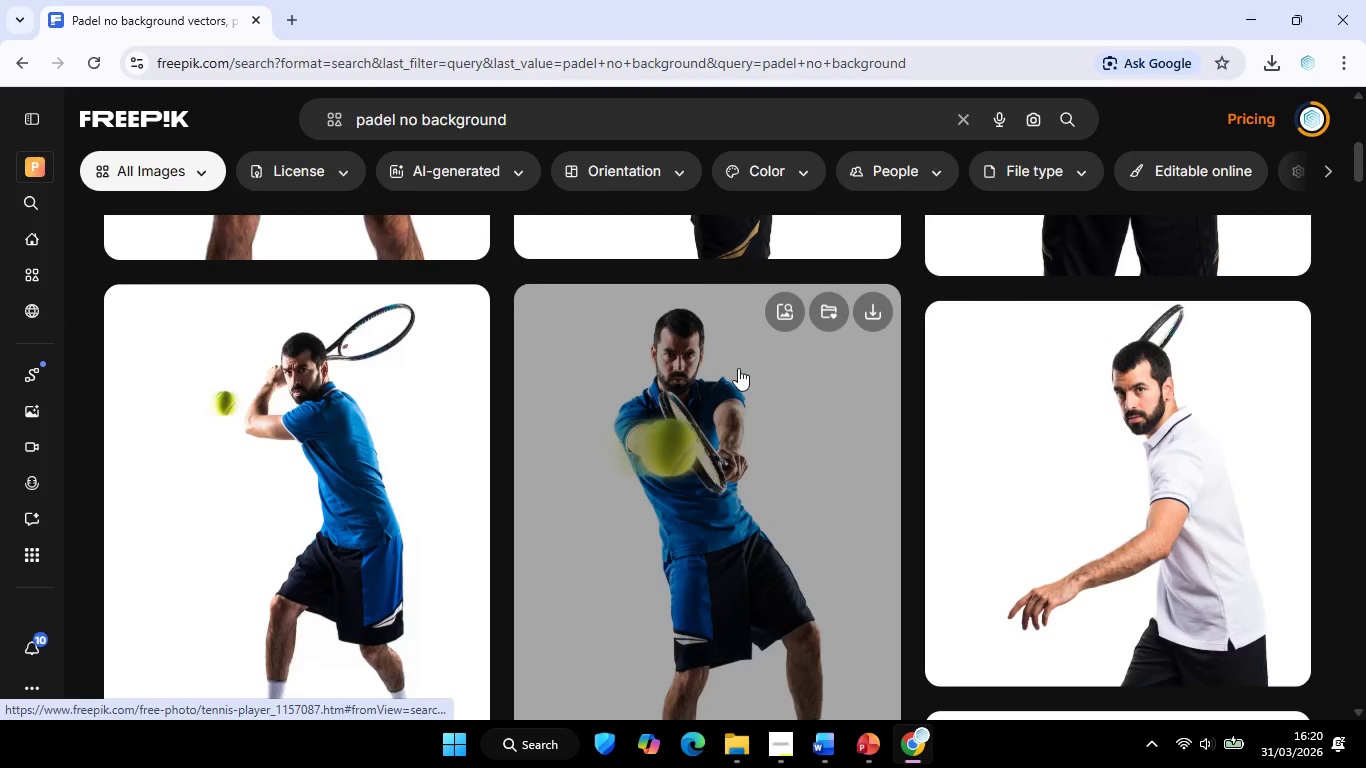 
scroll: coordinate [738, 368], scroll_direction: down, amount: 10.0
 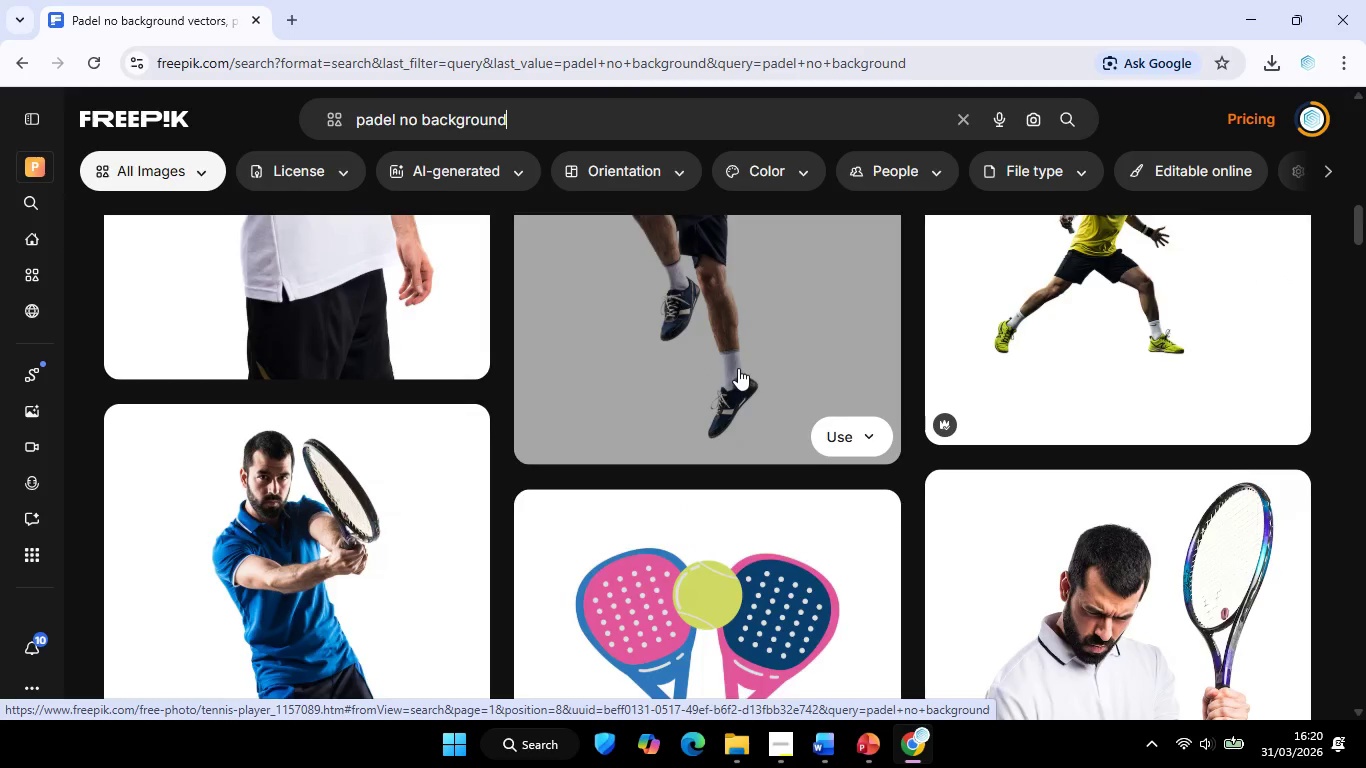 
scroll: coordinate [738, 368], scroll_direction: up, amount: 2.0
 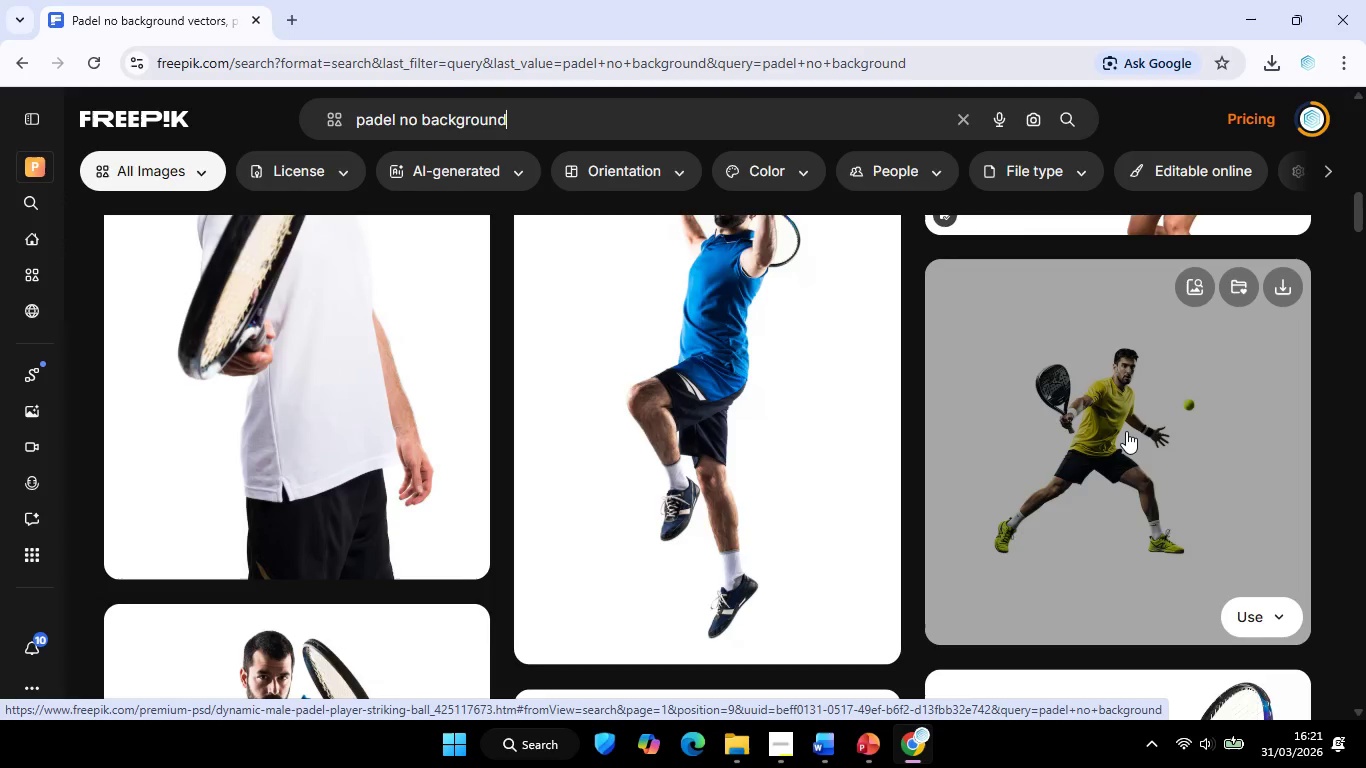 
left_click([1126, 431])
 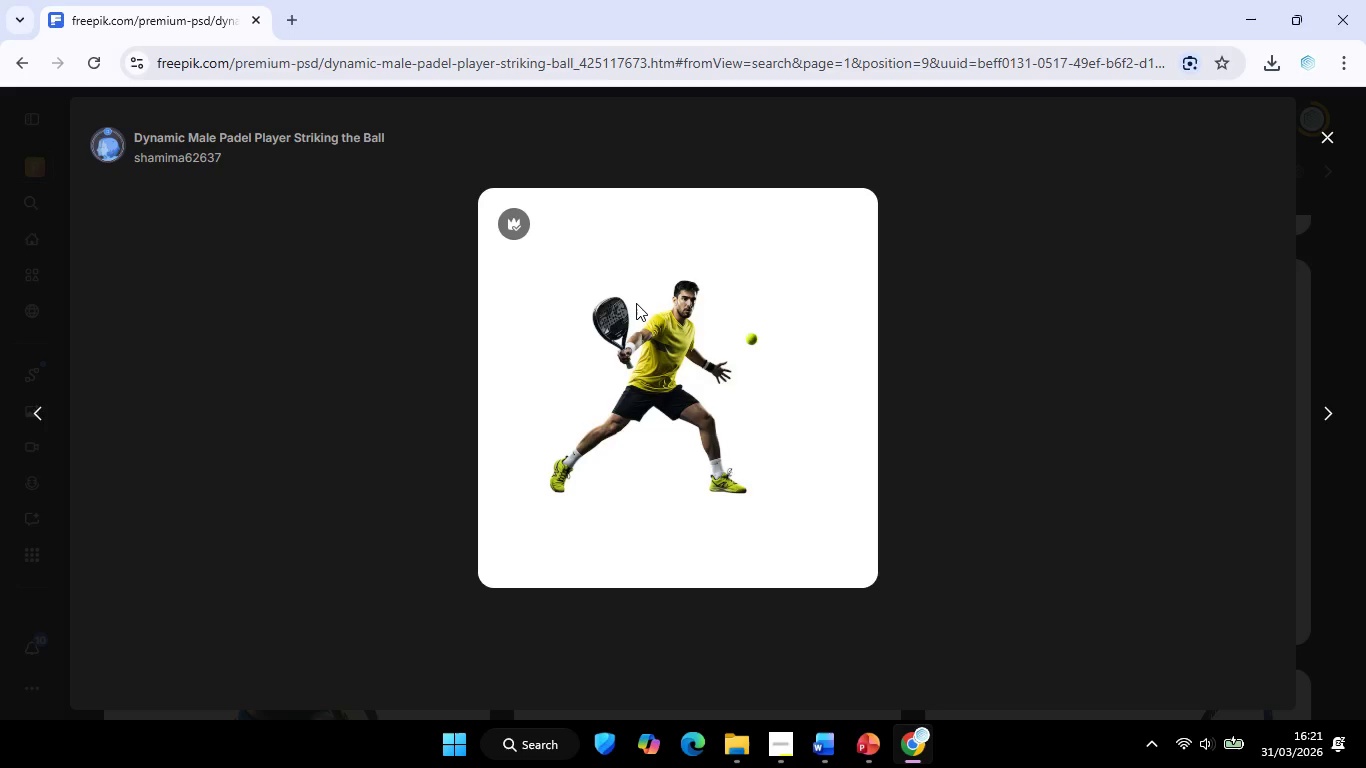 
scroll: coordinate [508, 463], scroll_direction: down, amount: 5.0
 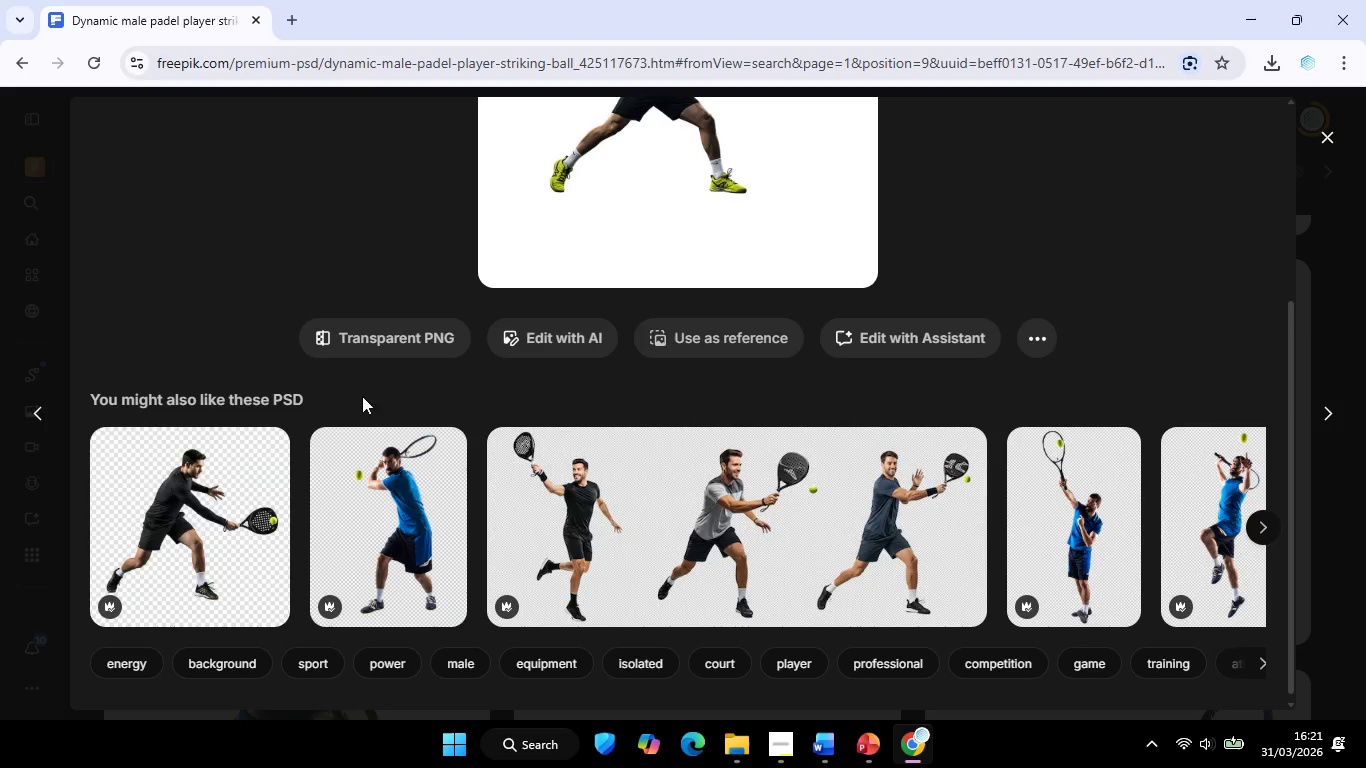 
left_click([403, 342])
 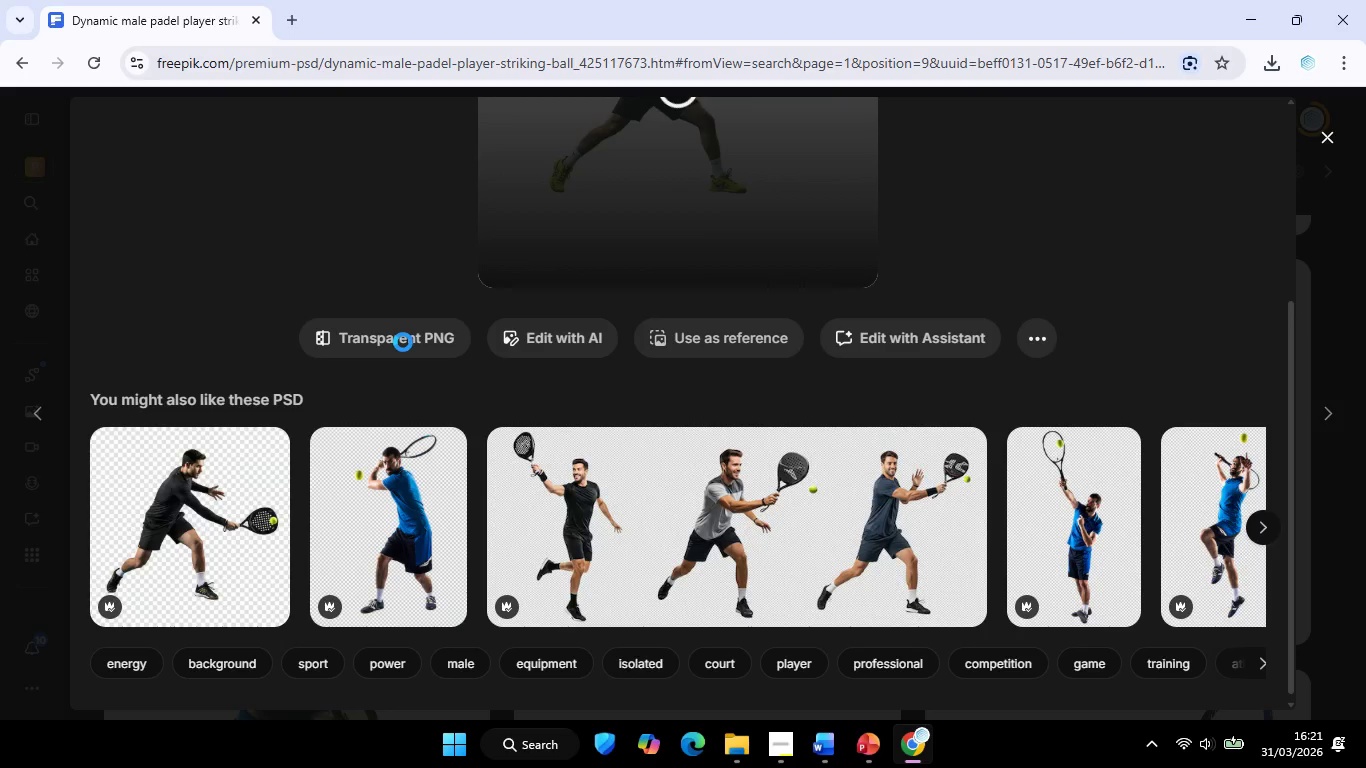 
wait(7.12)
 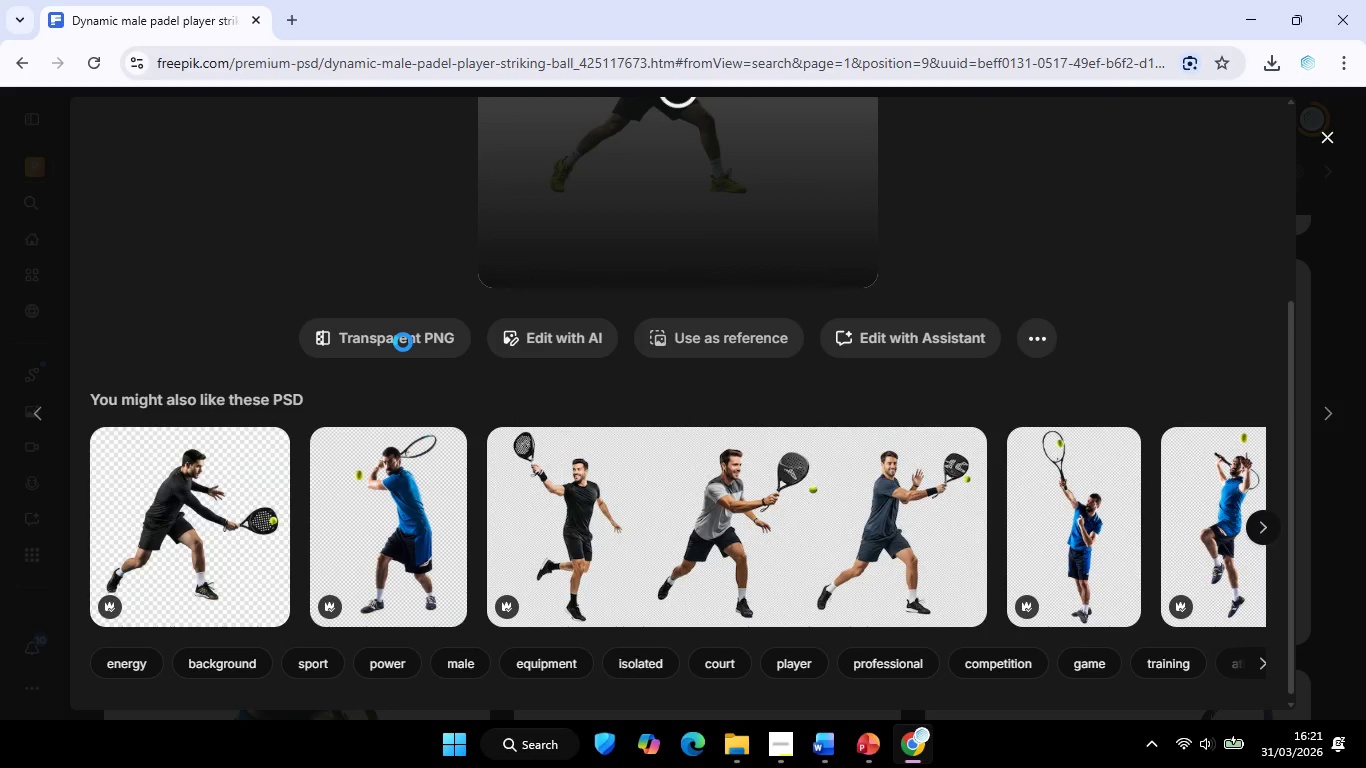 
scroll: coordinate [547, 418], scroll_direction: down, amount: 1.0
 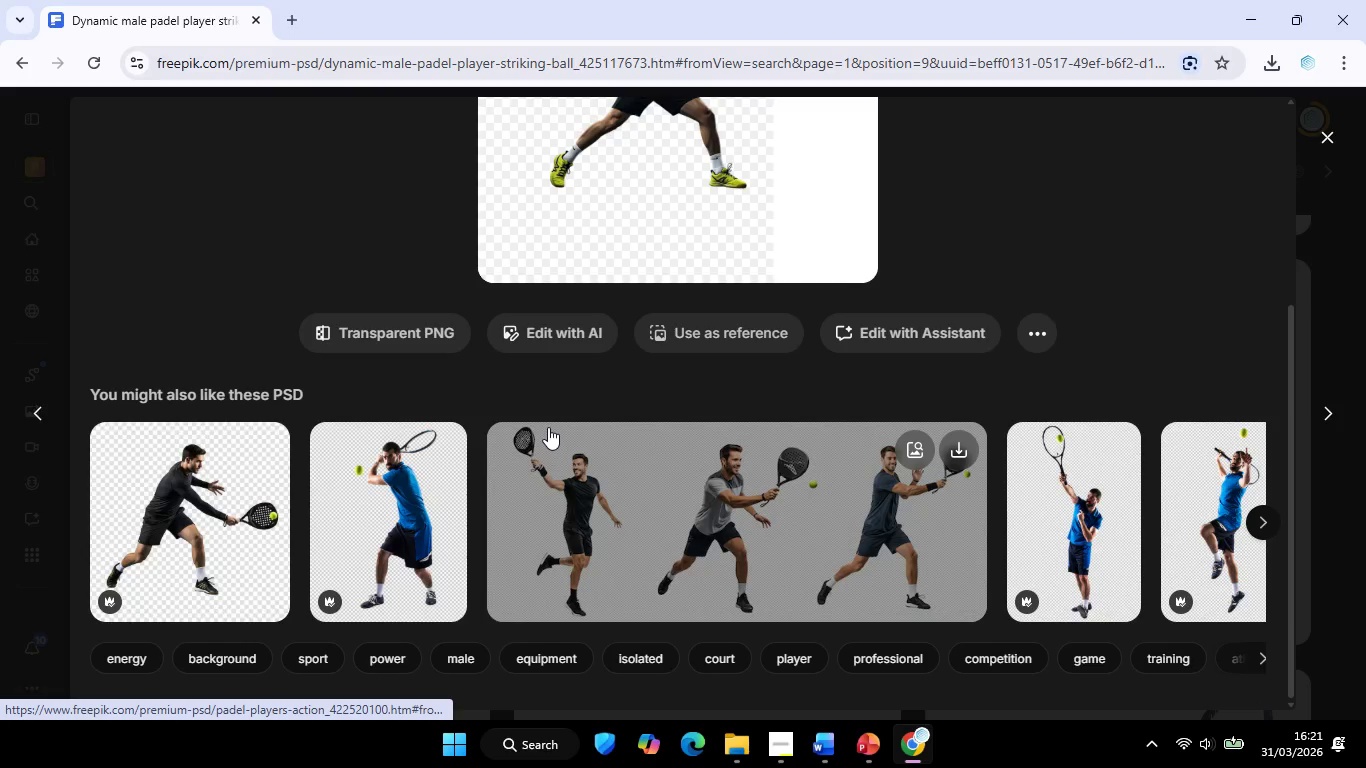 
scroll: coordinate [765, 202], scroll_direction: up, amount: 4.0
 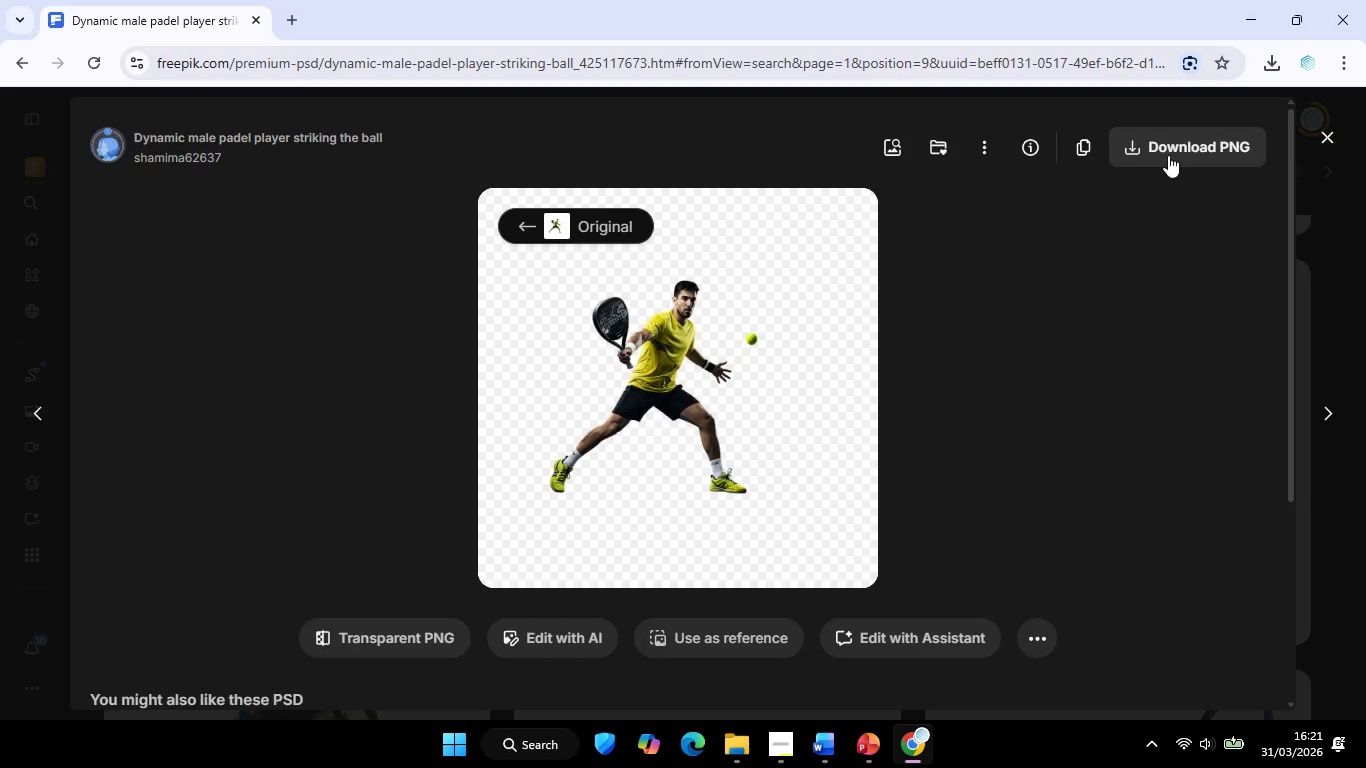 
left_click([1168, 155])
 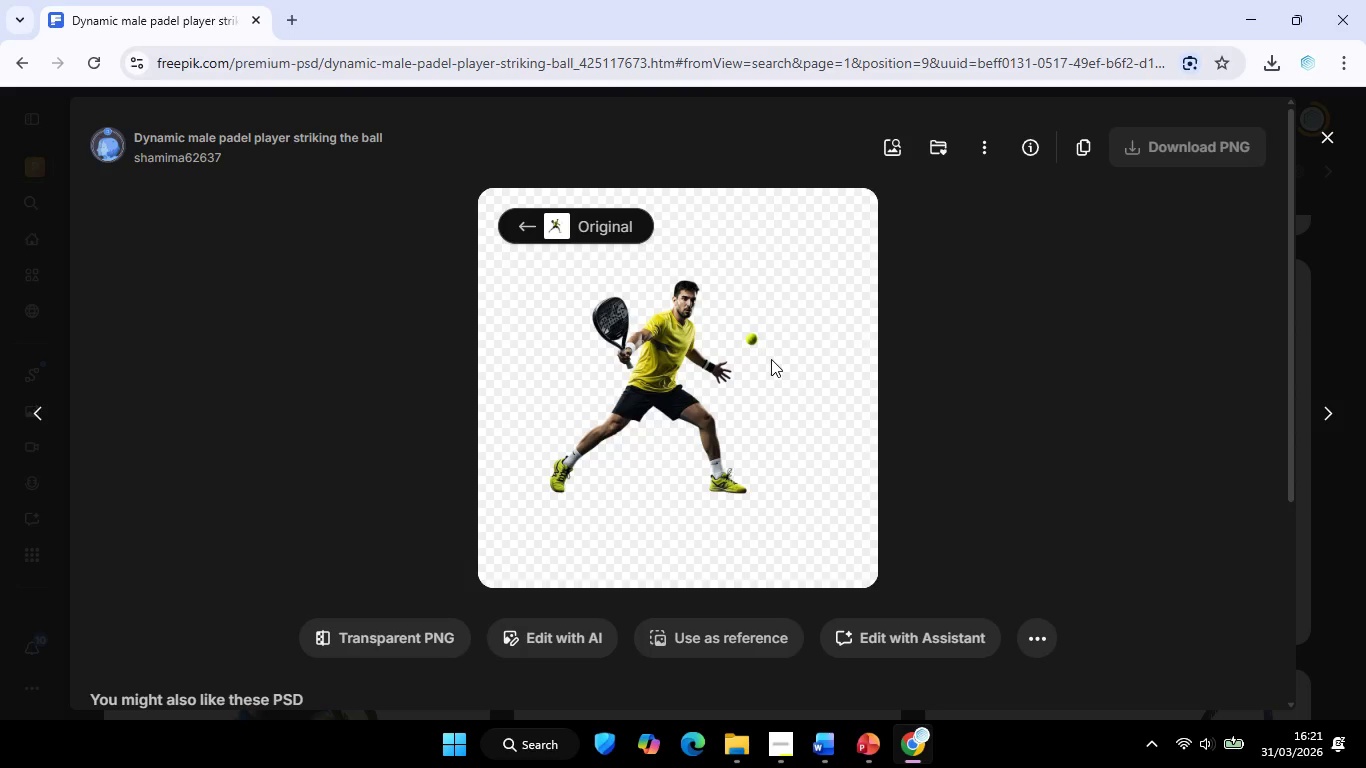 
scroll: coordinate [750, 357], scroll_direction: down, amount: 3.0
 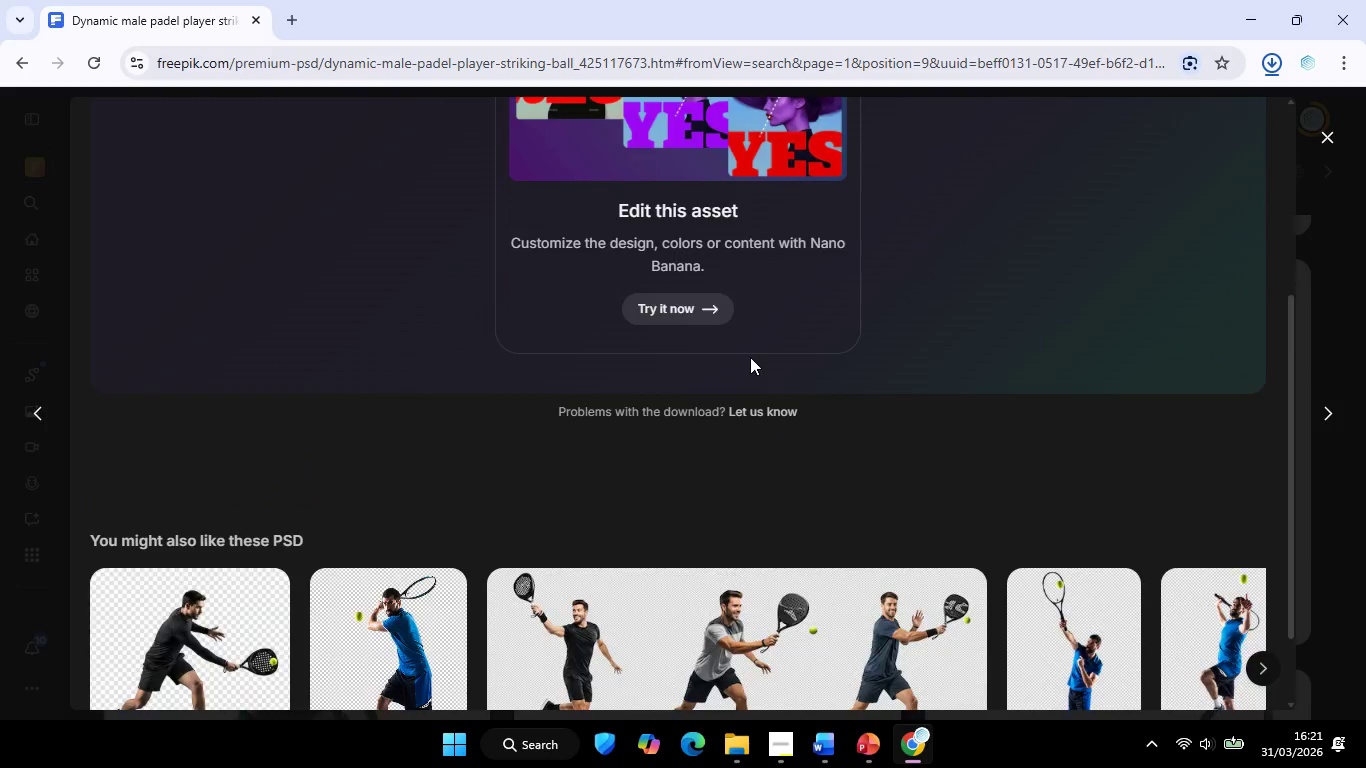 
left_click([249, 488])
 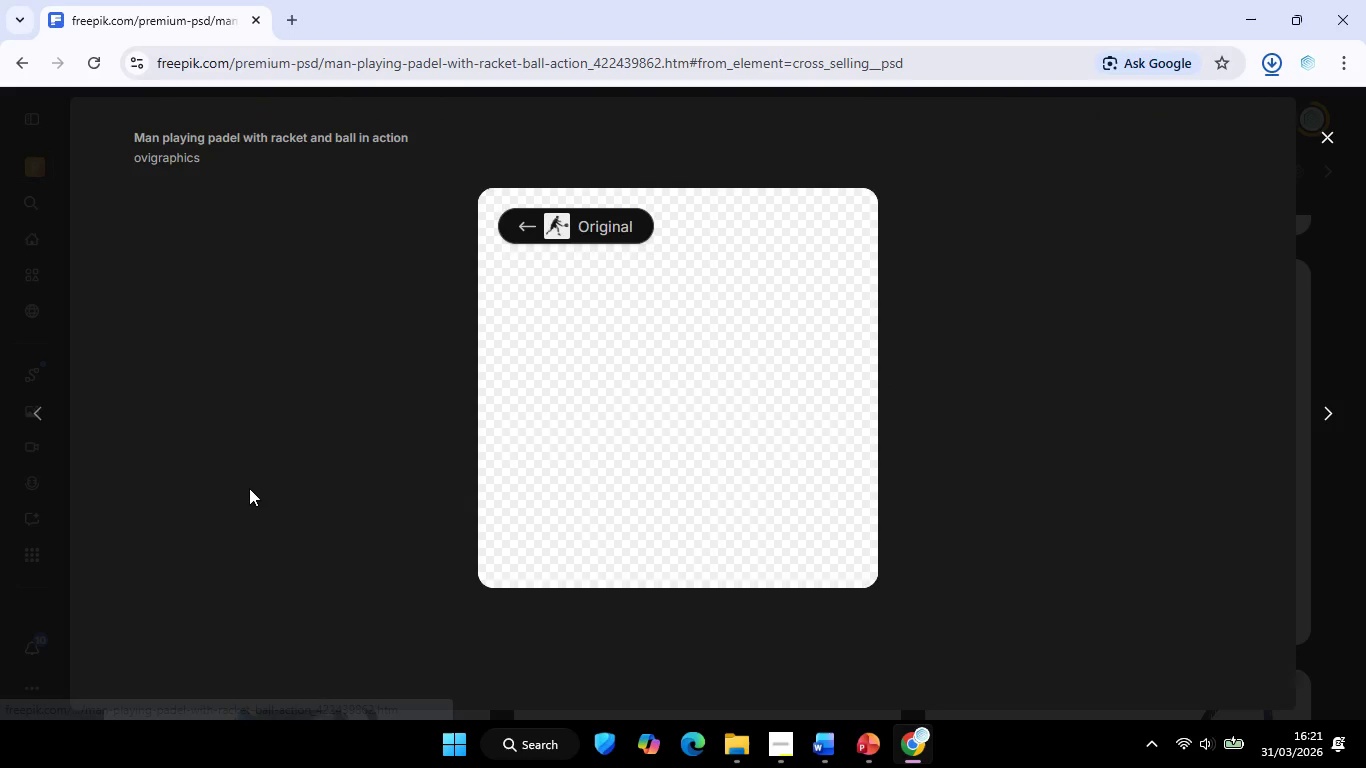 
scroll: coordinate [752, 438], scroll_direction: down, amount: 2.0
 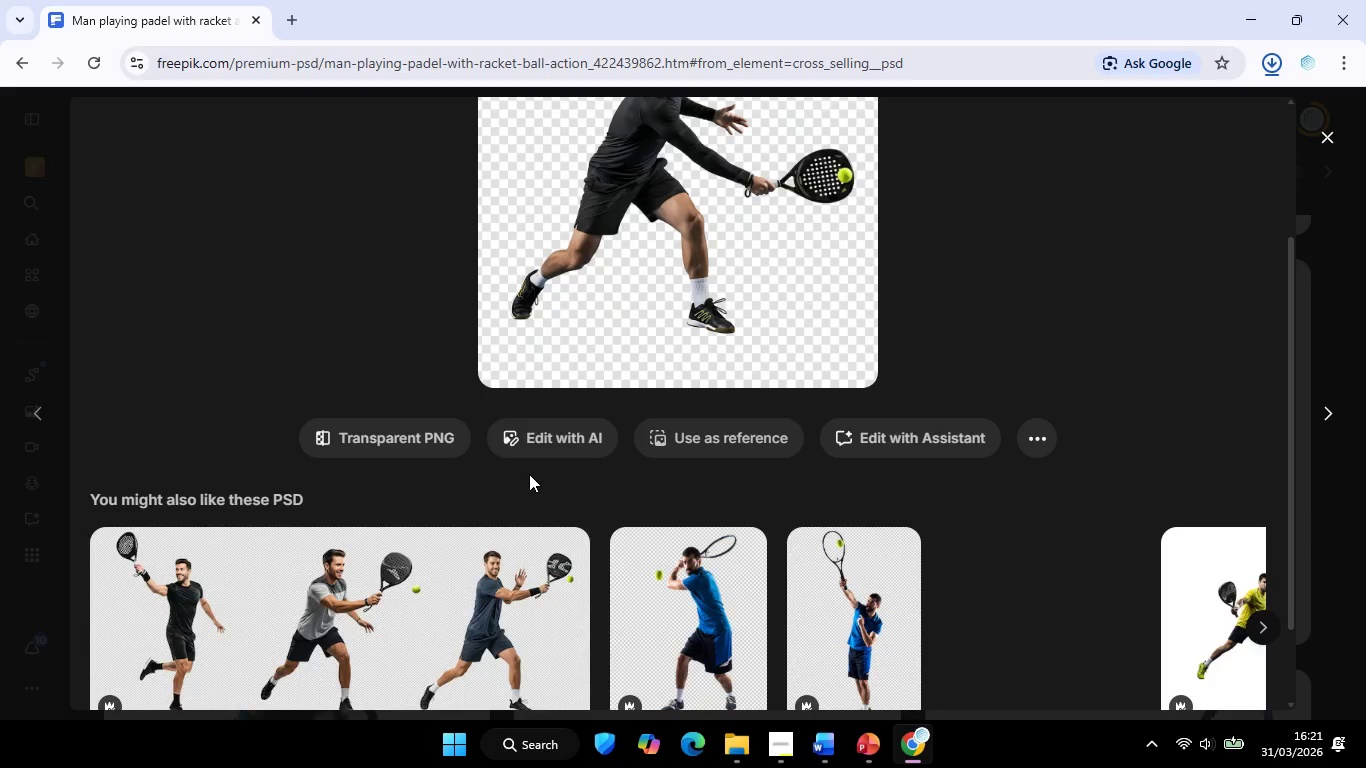 
left_click([420, 445])
 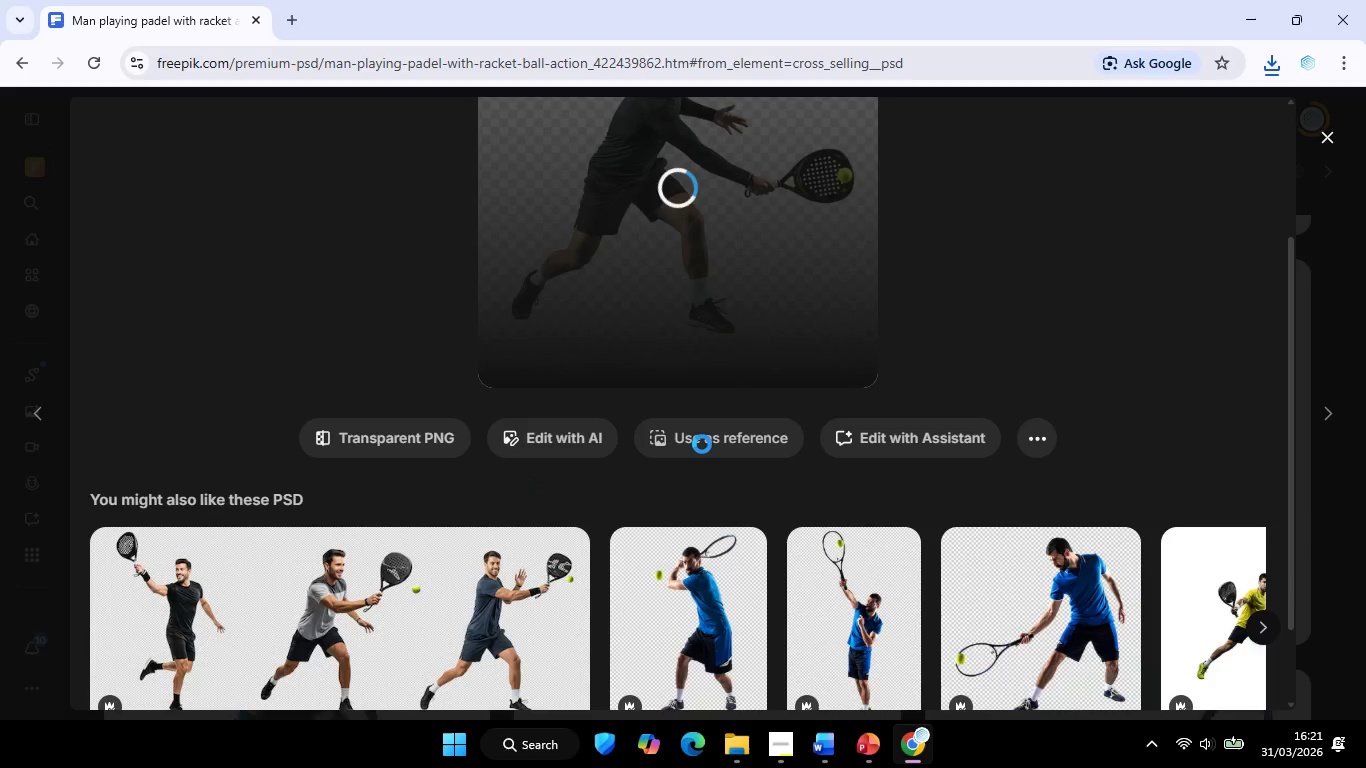 
scroll: coordinate [793, 426], scroll_direction: down, amount: 1.0
 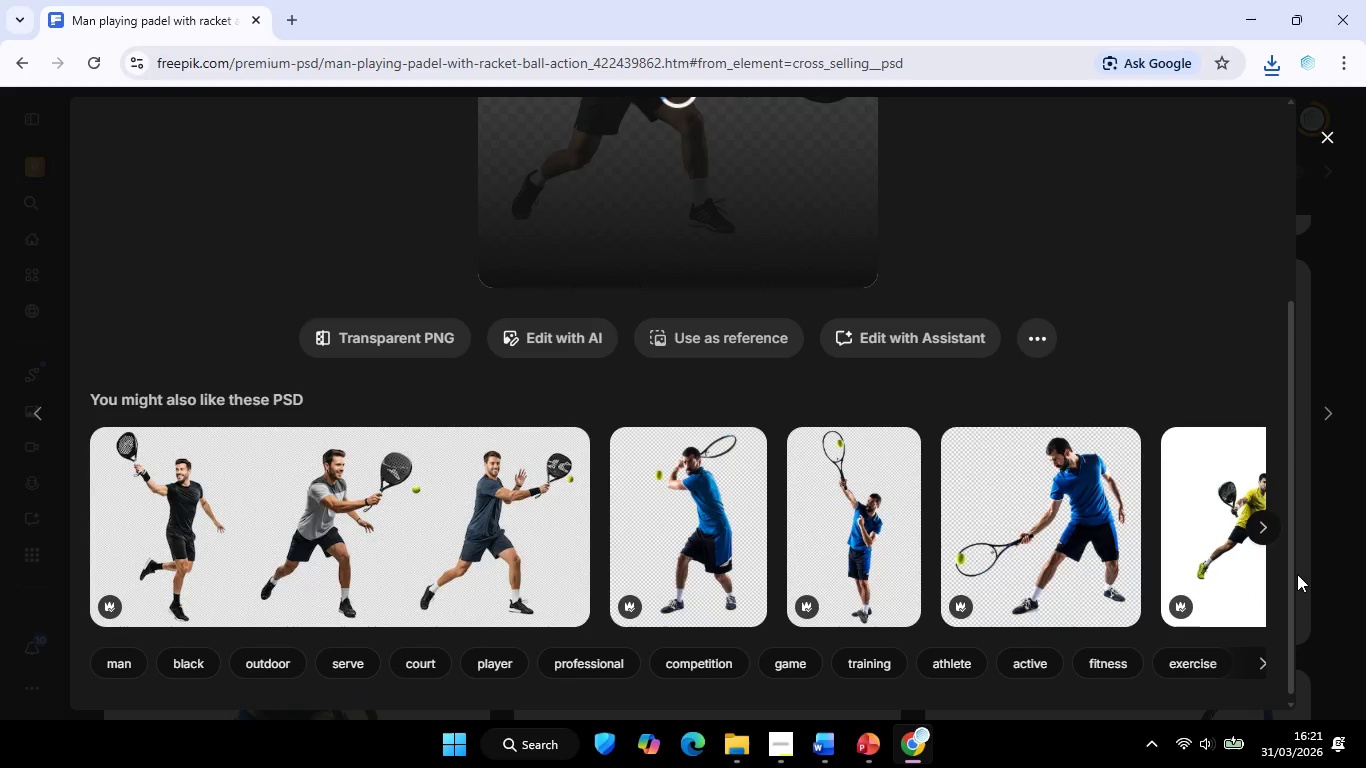 
scroll: coordinate [1073, 475], scroll_direction: up, amount: 3.0
 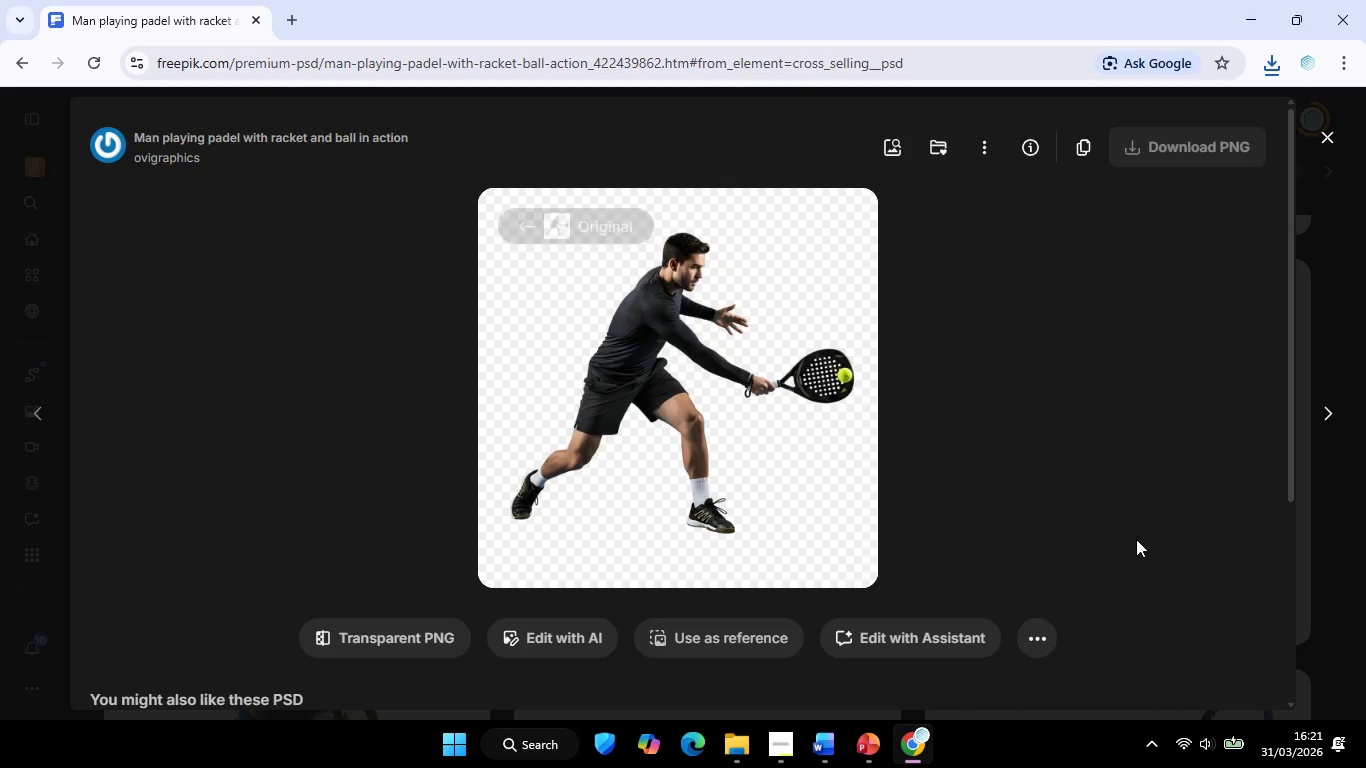 
wait(5.7)
 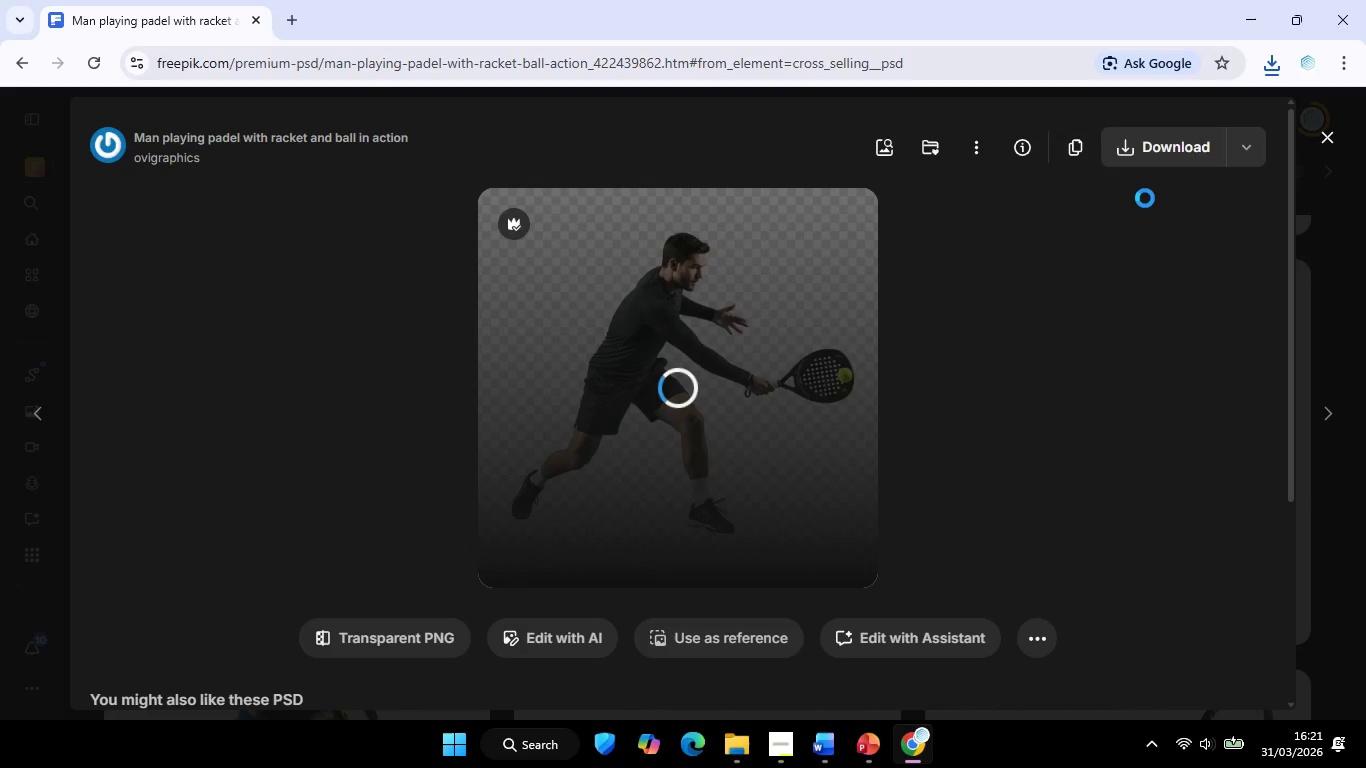 
scroll: coordinate [1144, 498], scroll_direction: down, amount: 4.0
 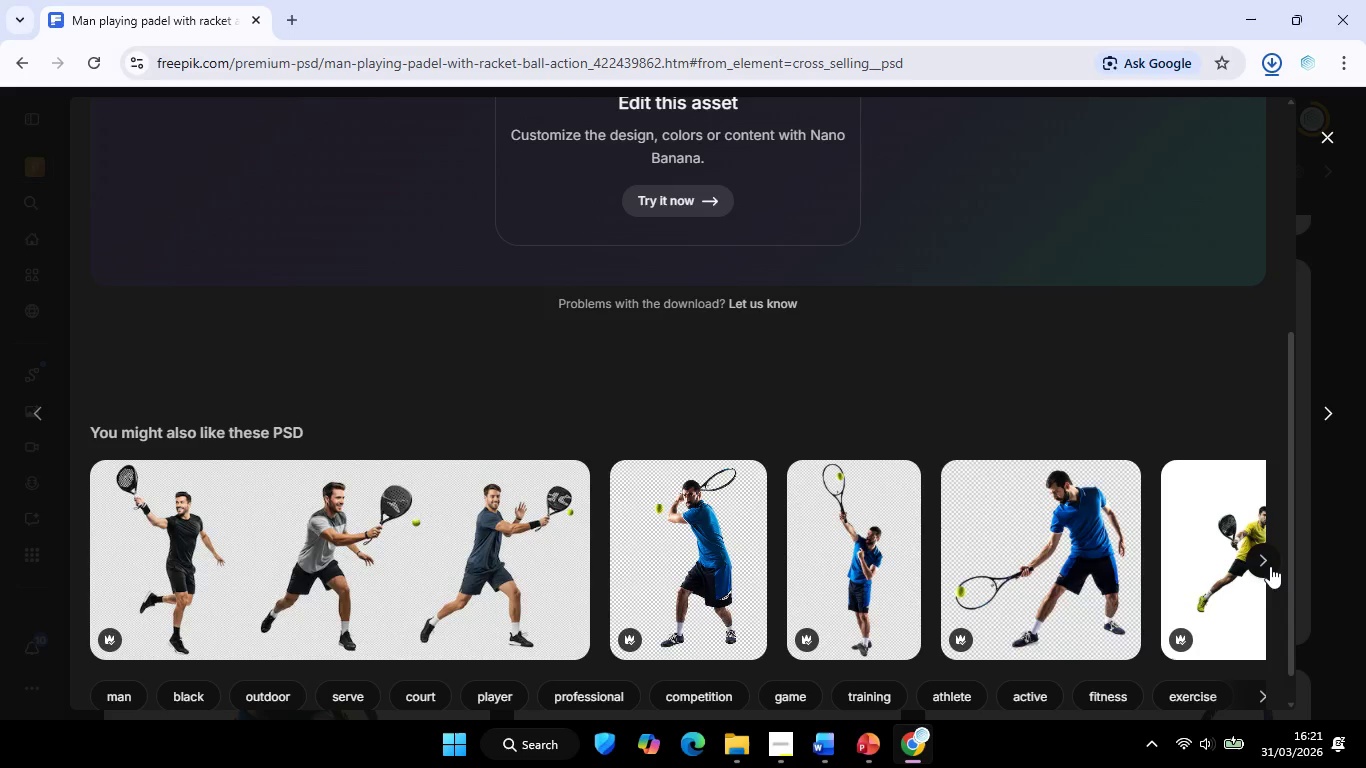 
left_click([1270, 566])
 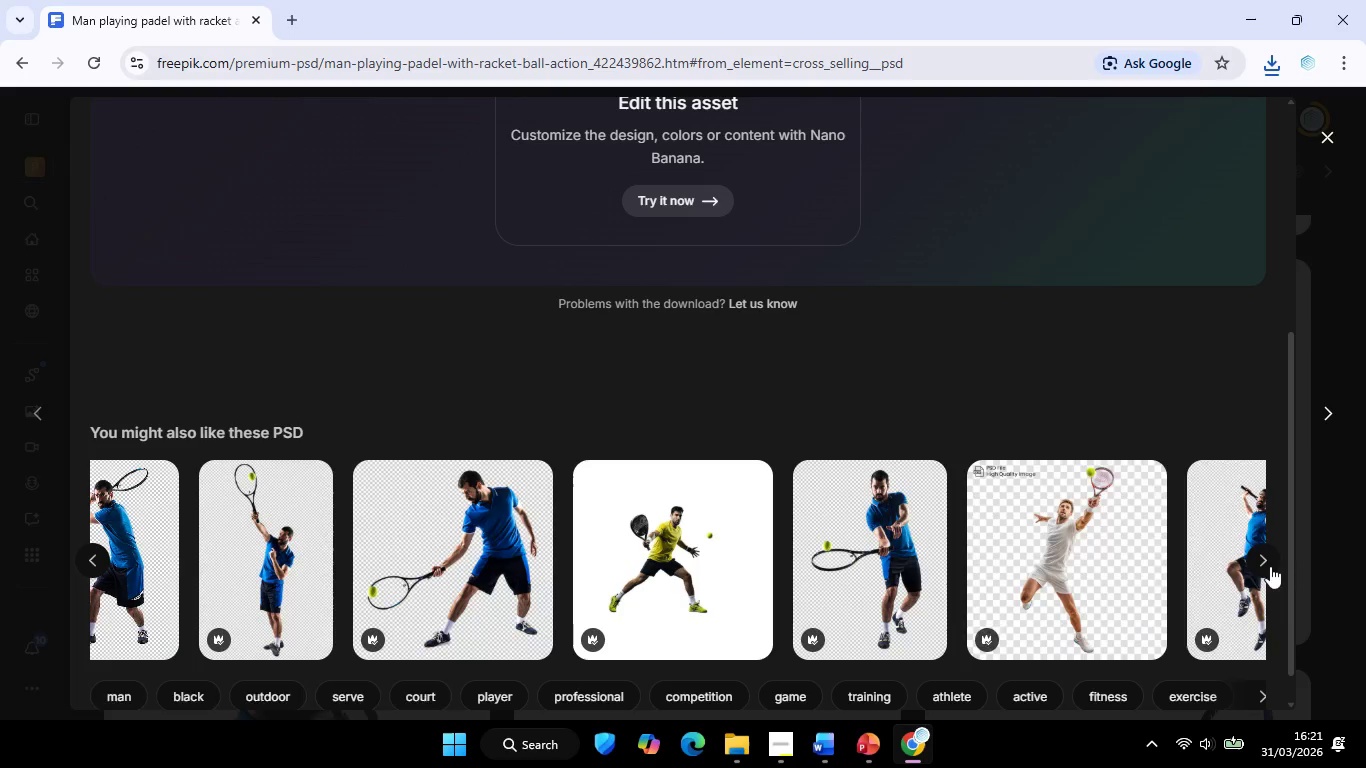 
left_click([1257, 560])
 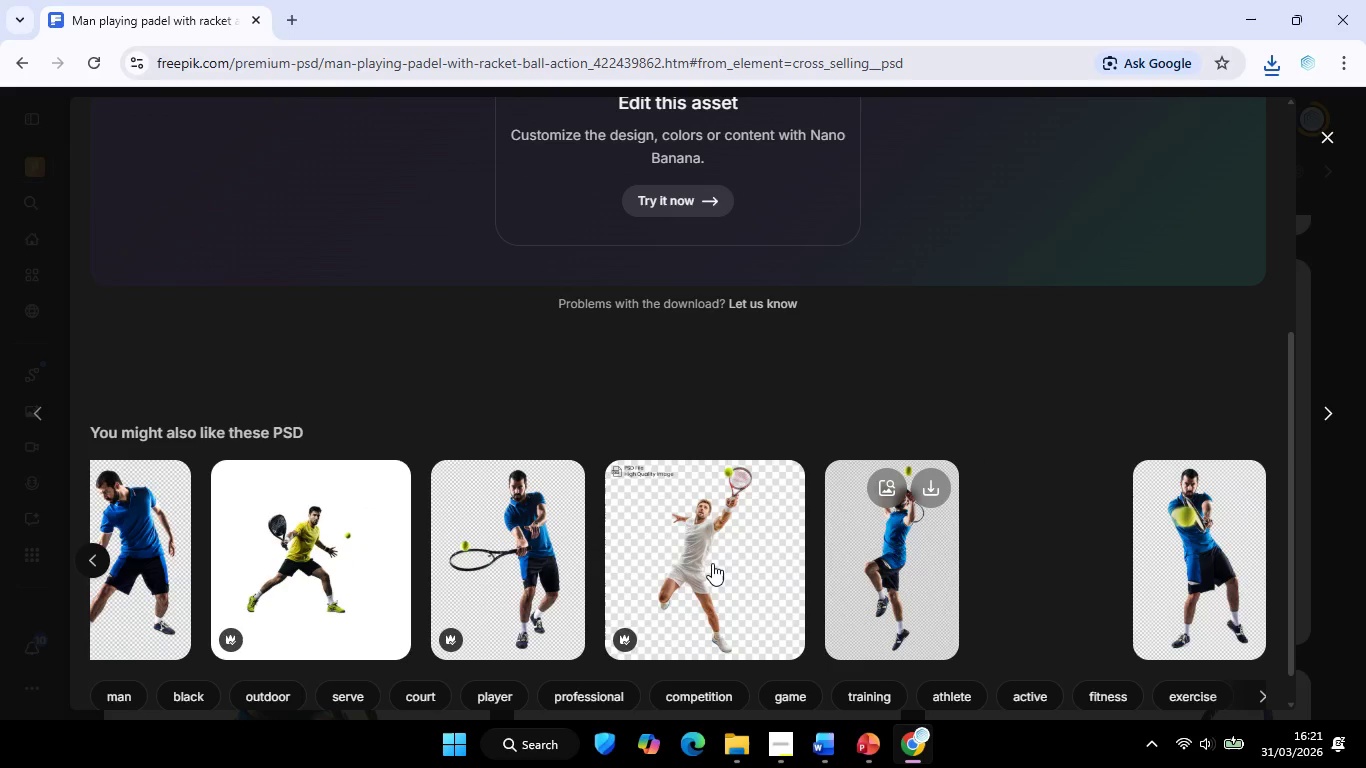 
left_click([713, 562])
 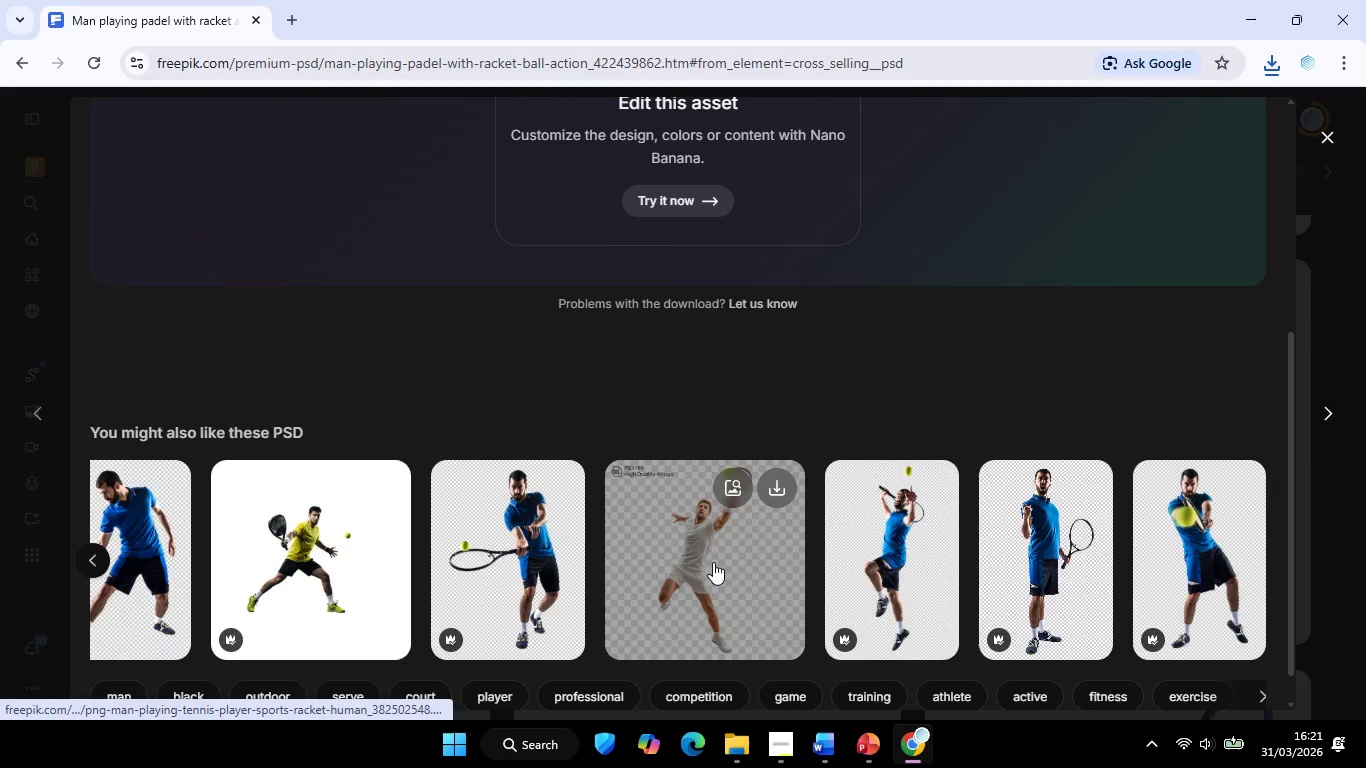 
left_click([394, 643])
 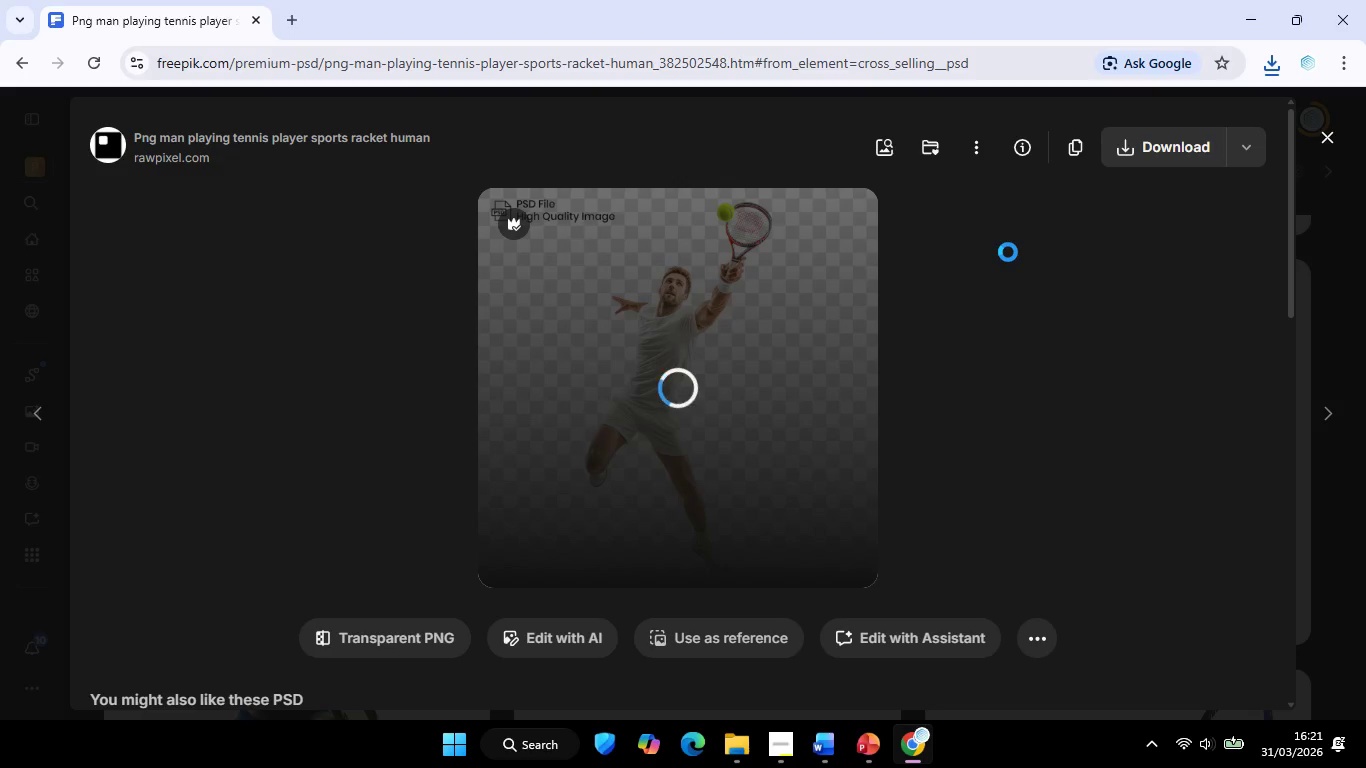 
wait(10.41)
 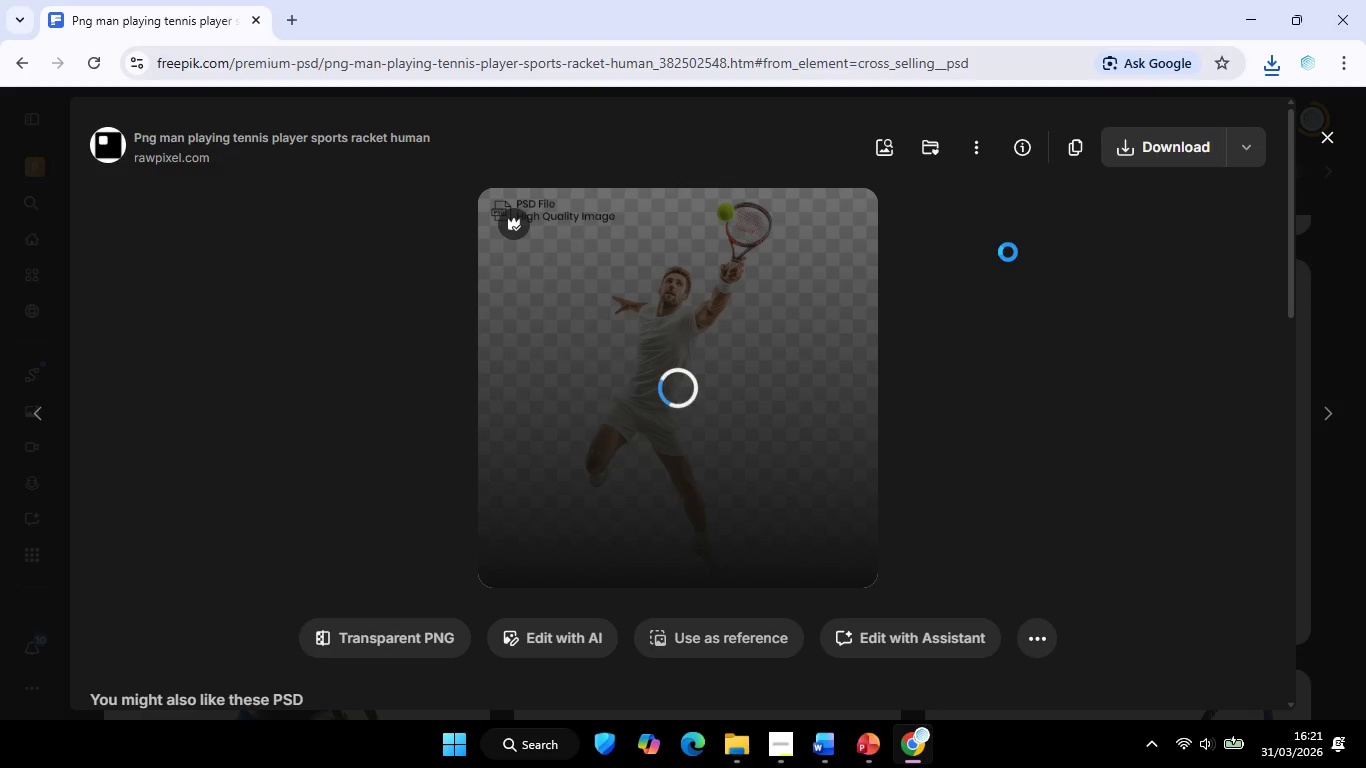 
left_click([1151, 154])
 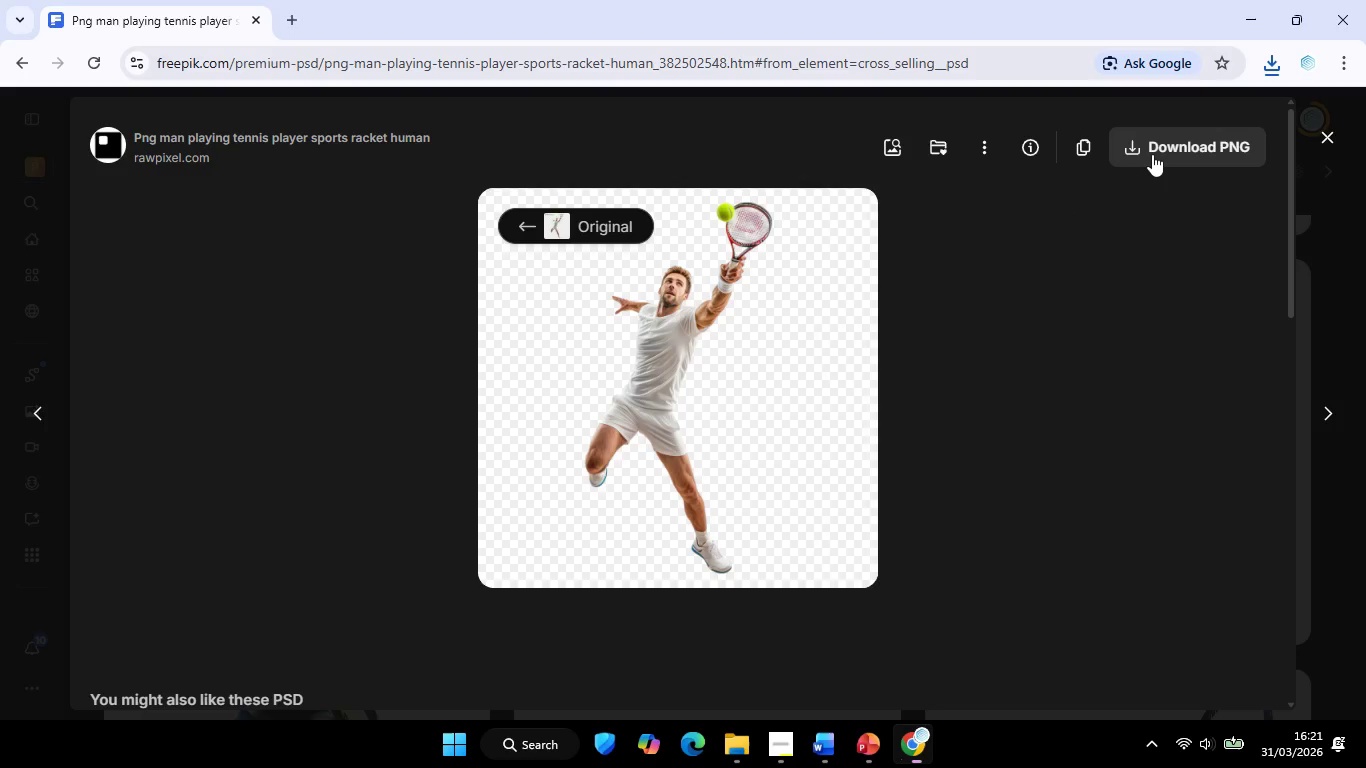 
left_click([733, 643])
 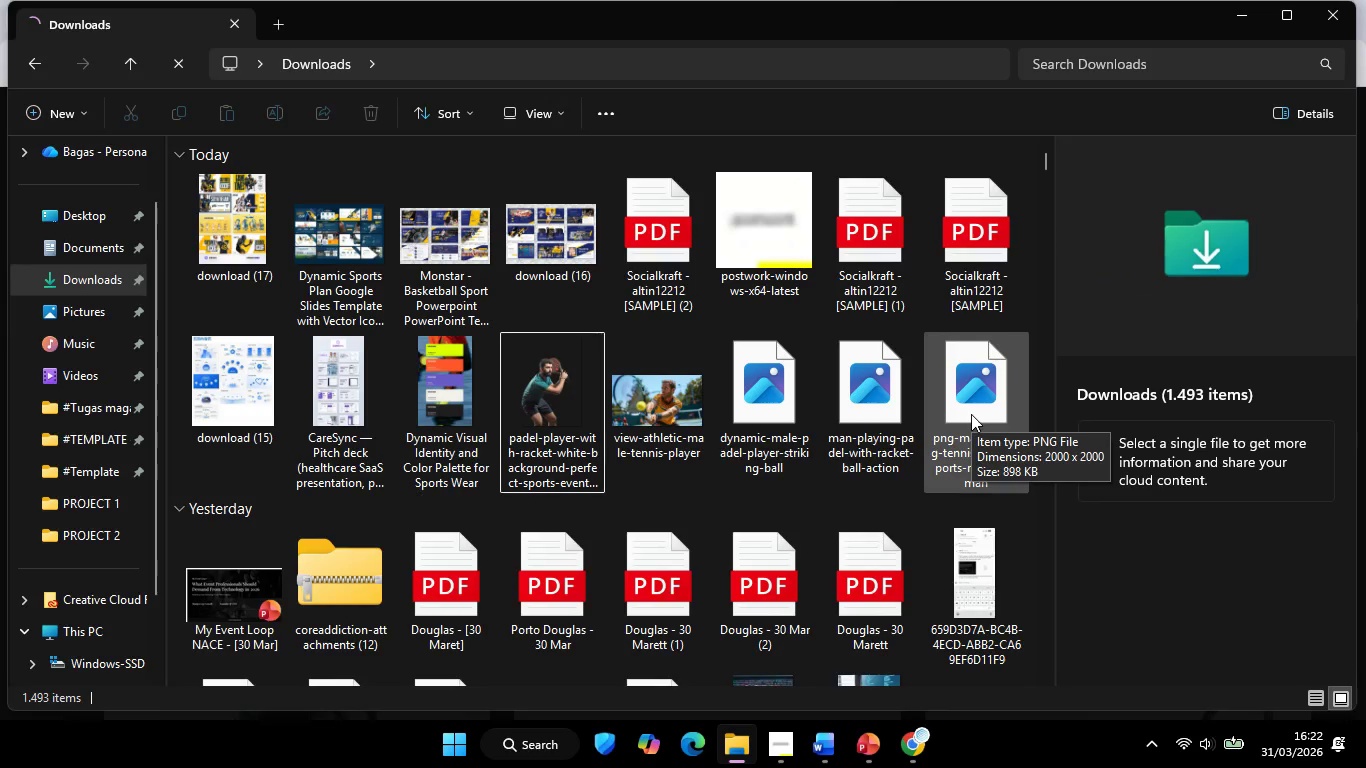 
left_click([970, 414])
 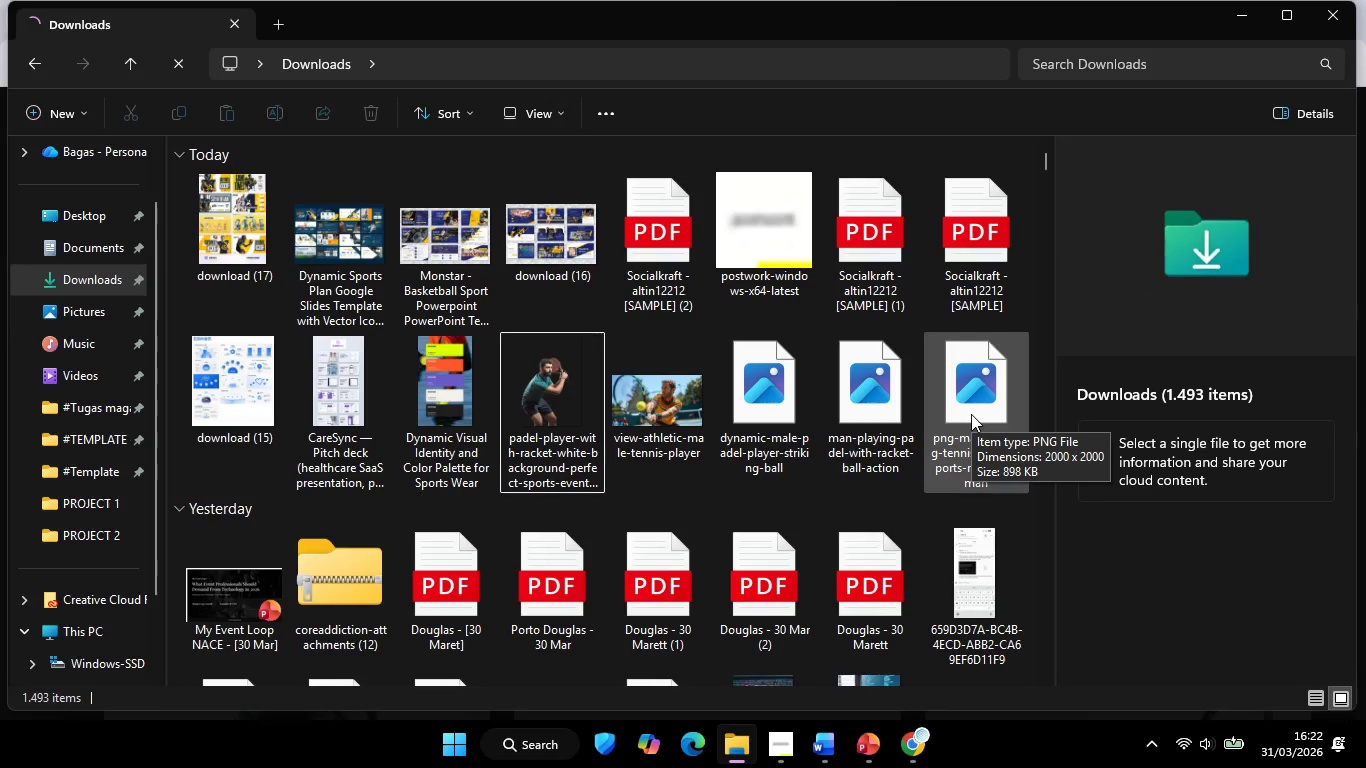 
key(Control+C)
 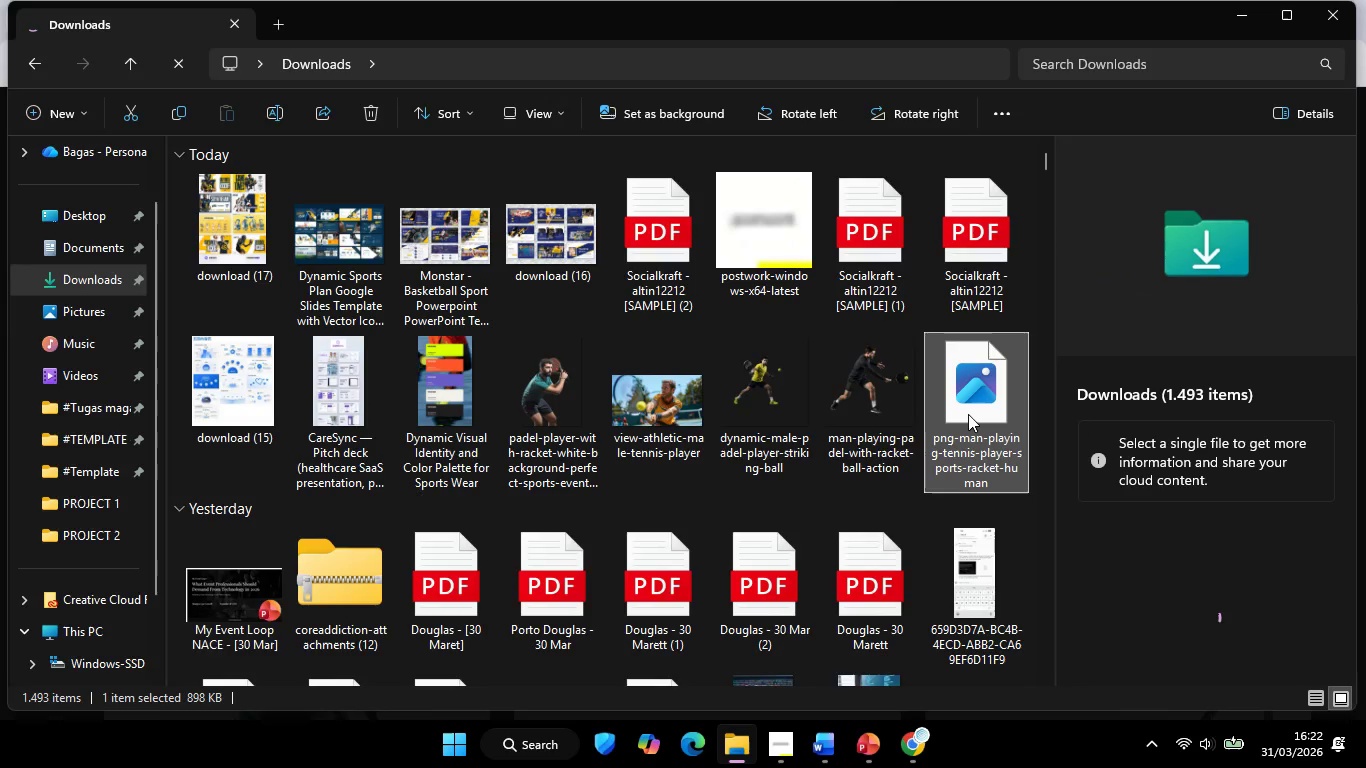 
left_click([1237, 6])
 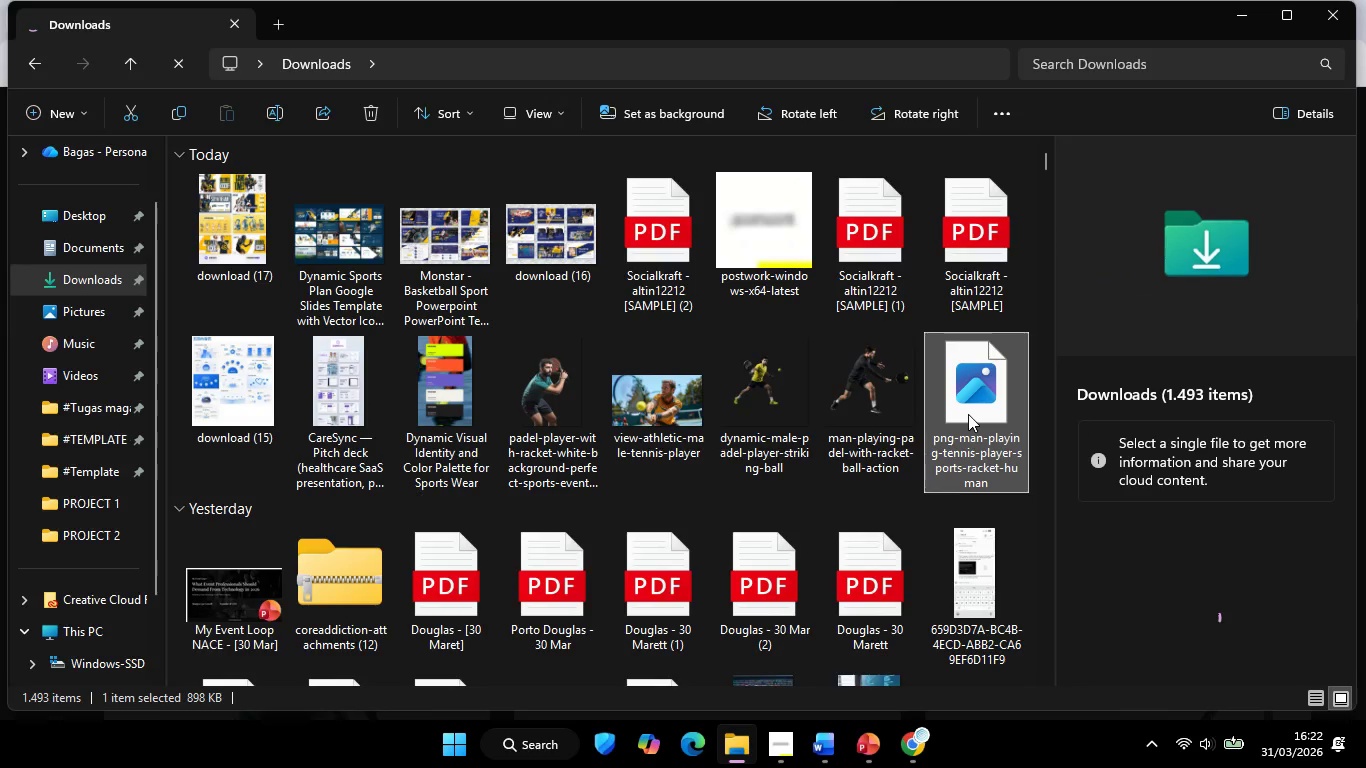 
left_click([1246, 22])
 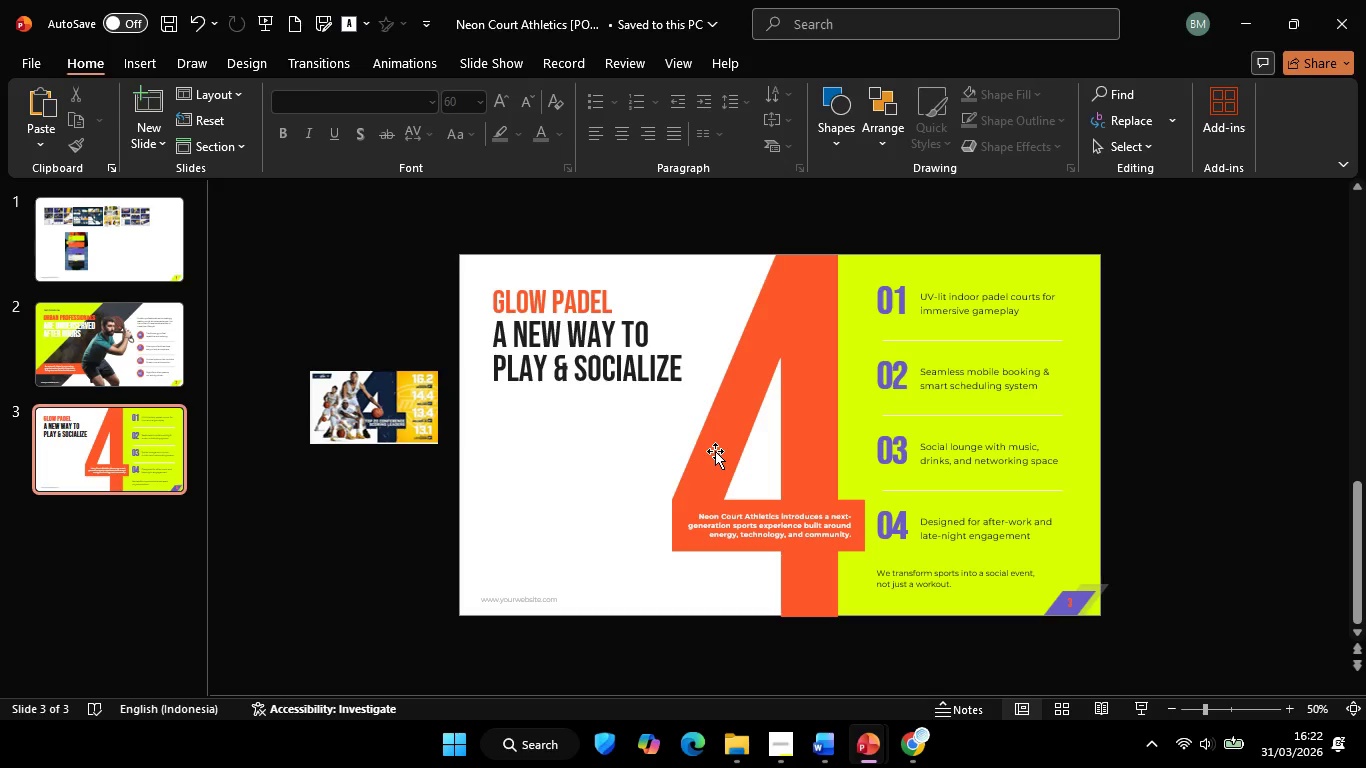 
key(Control+V)
 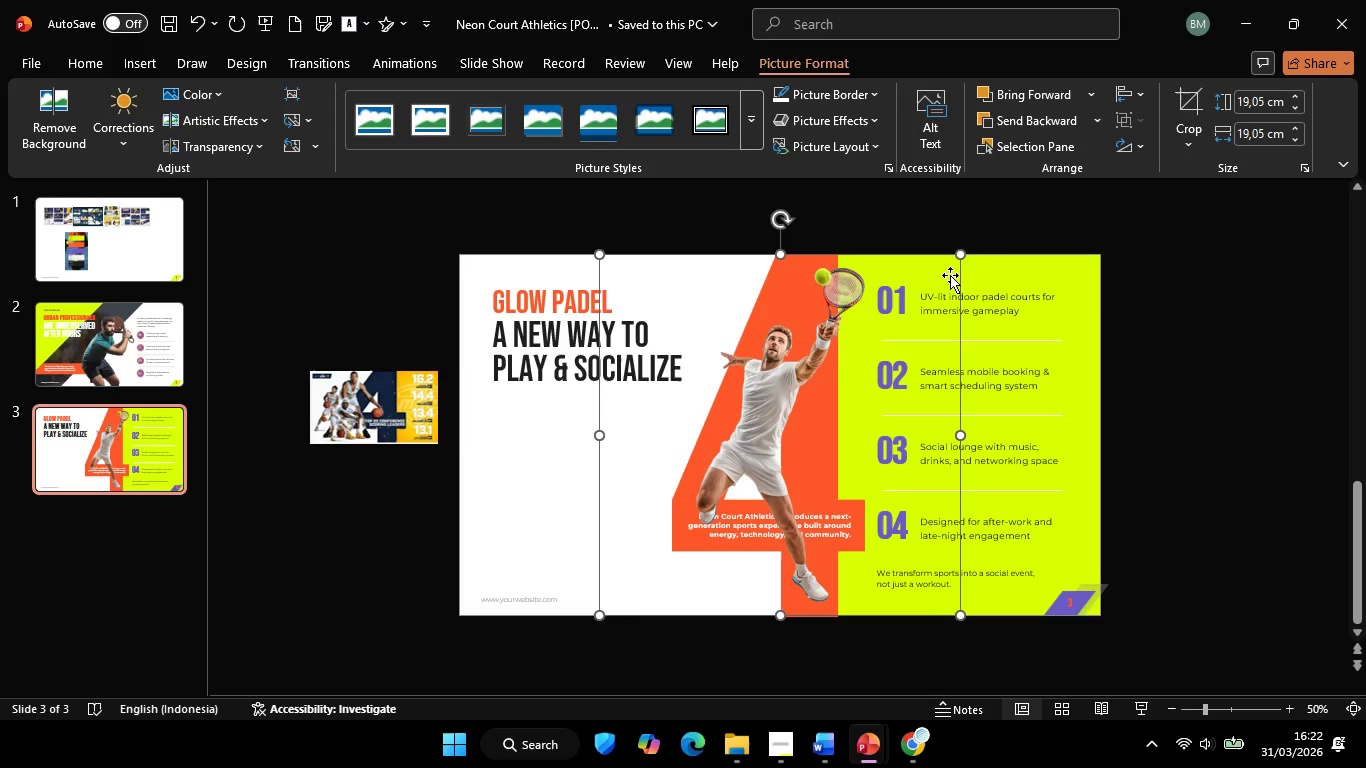 
hold_key(key=ShiftLeft, duration=1.64)
left_click_drag(start_coordinate=[955, 256], to_coordinate=[896, 346])
 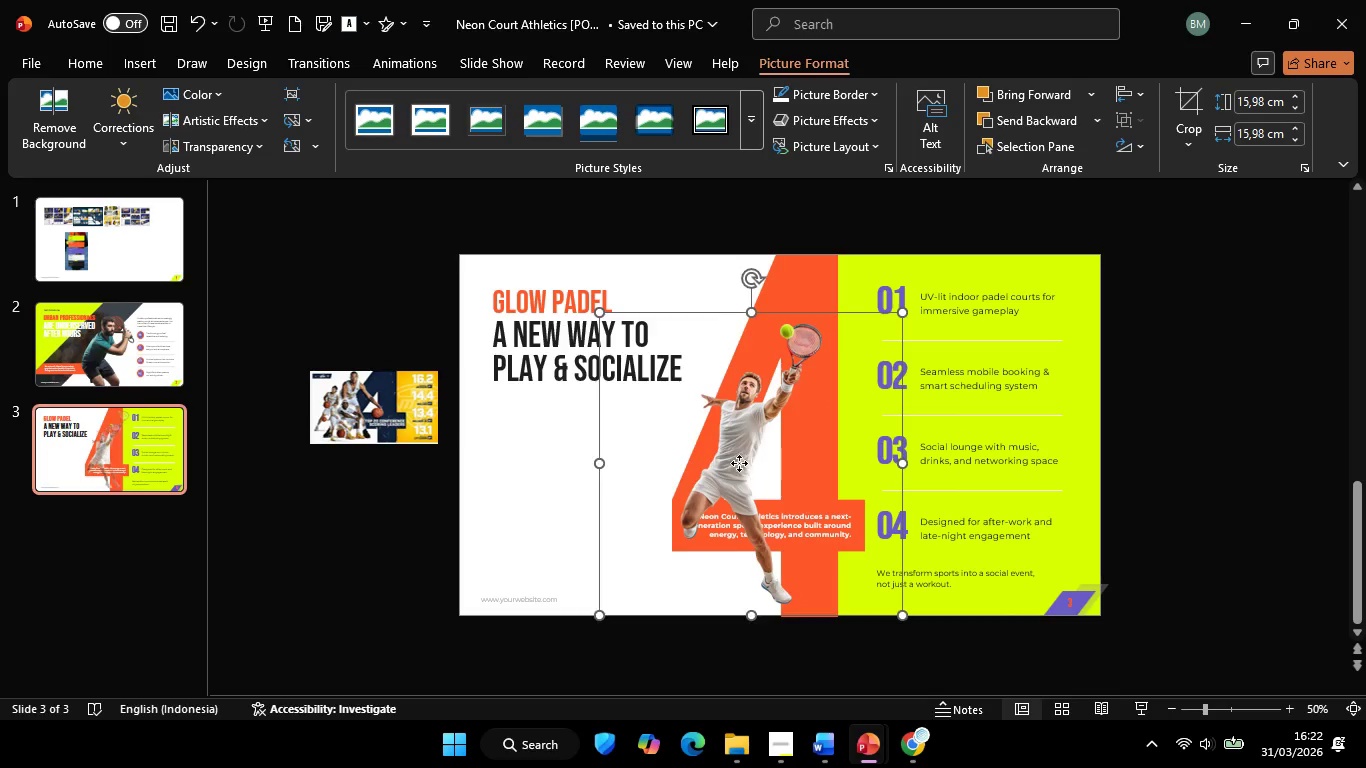 
left_click_drag(start_coordinate=[745, 462], to_coordinate=[679, 497])
 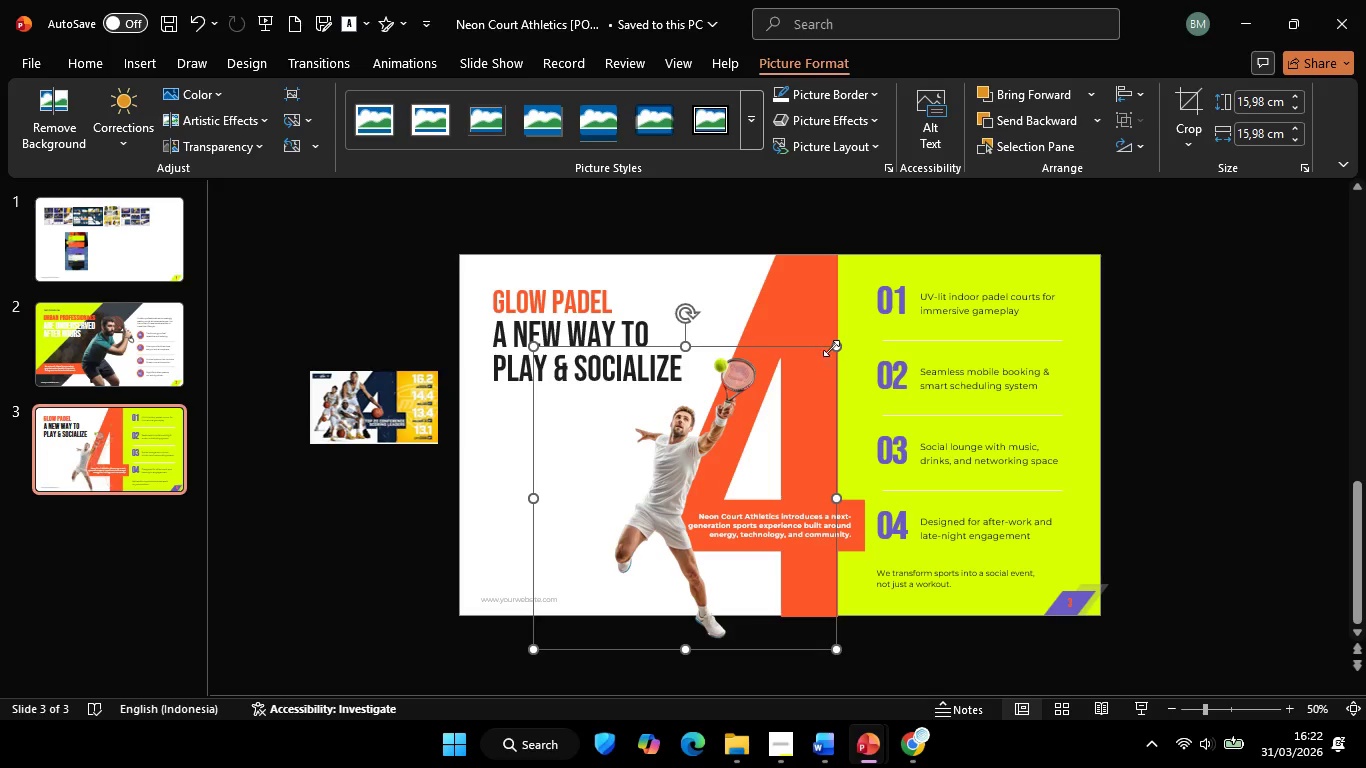 
hold_key(key=ShiftLeft, duration=0.98)
left_click_drag(start_coordinate=[834, 347], to_coordinate=[851, 342])
 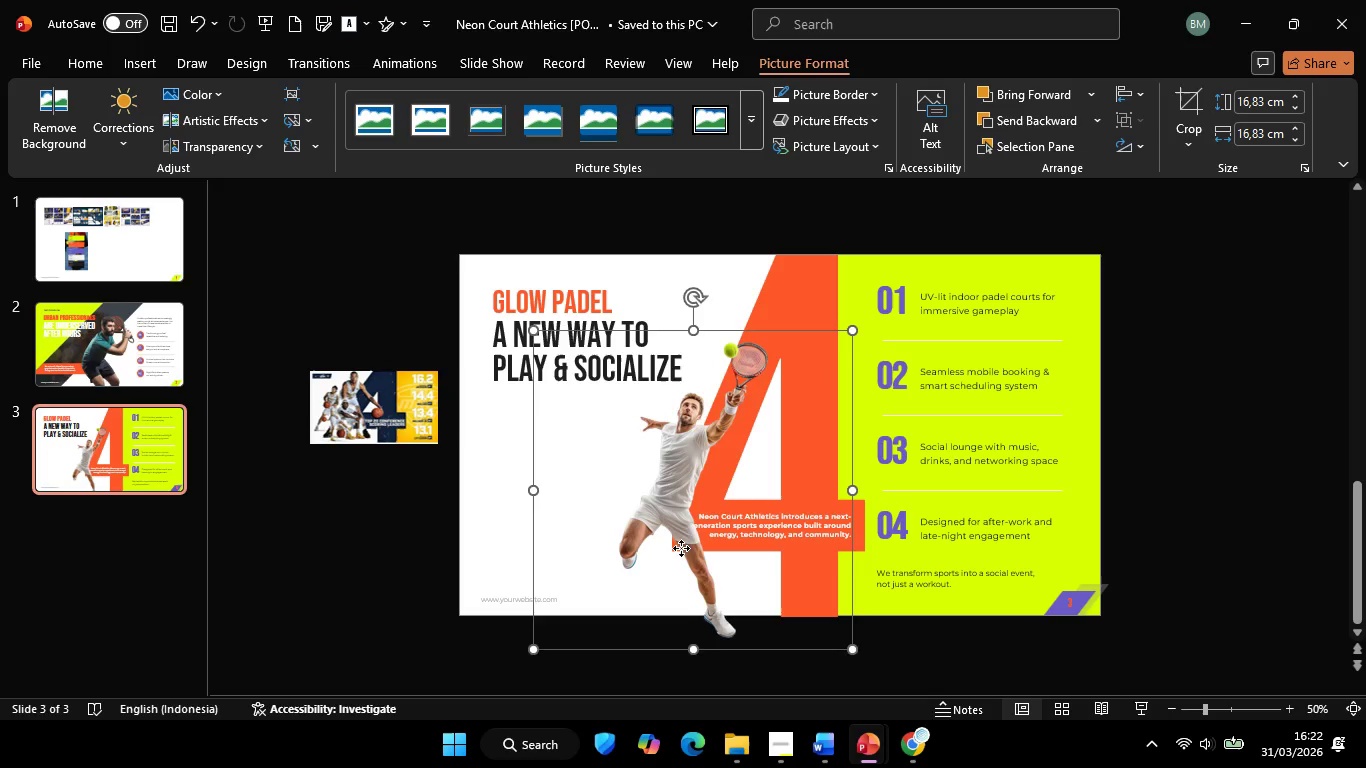 
left_click_drag(start_coordinate=[682, 548], to_coordinate=[668, 518])
 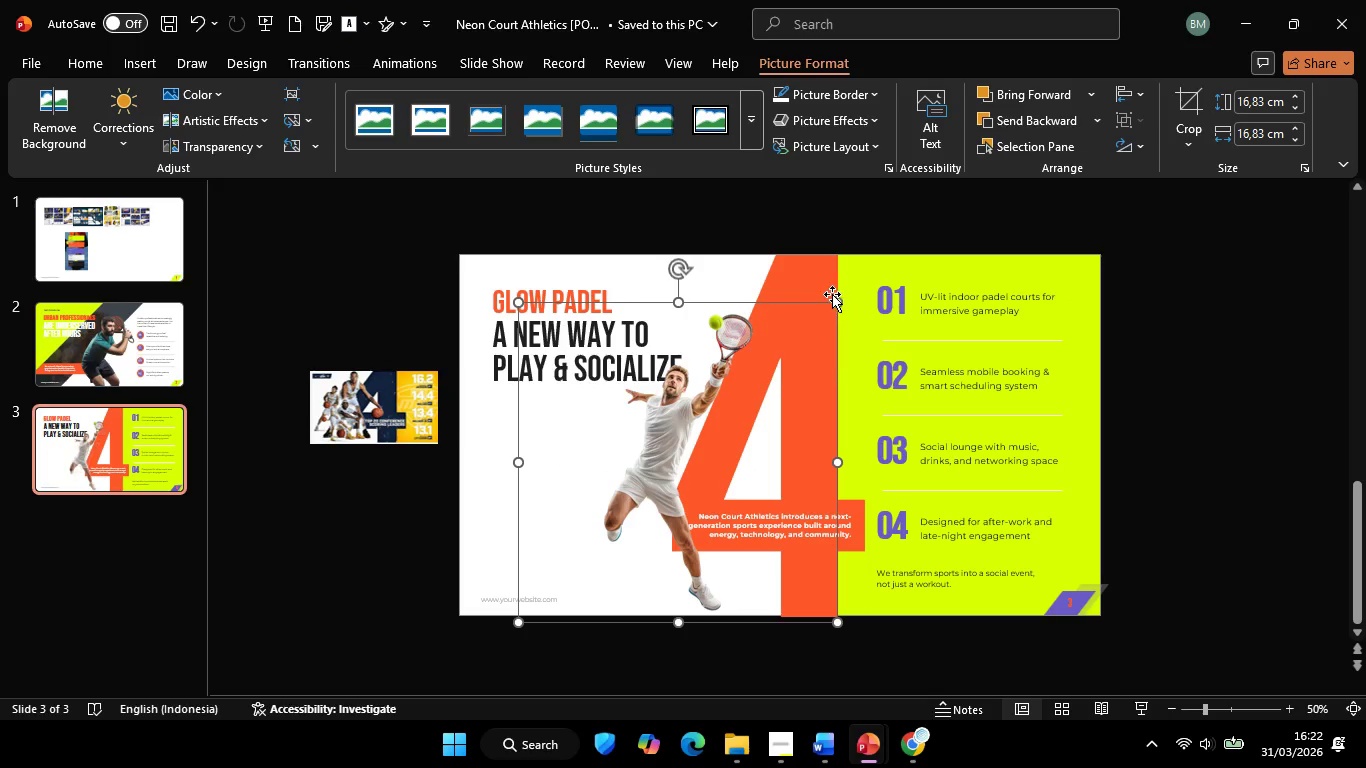 
hold_key(key=ShiftLeft, duration=1.14)
left_click_drag(start_coordinate=[839, 306], to_coordinate=[853, 304])
 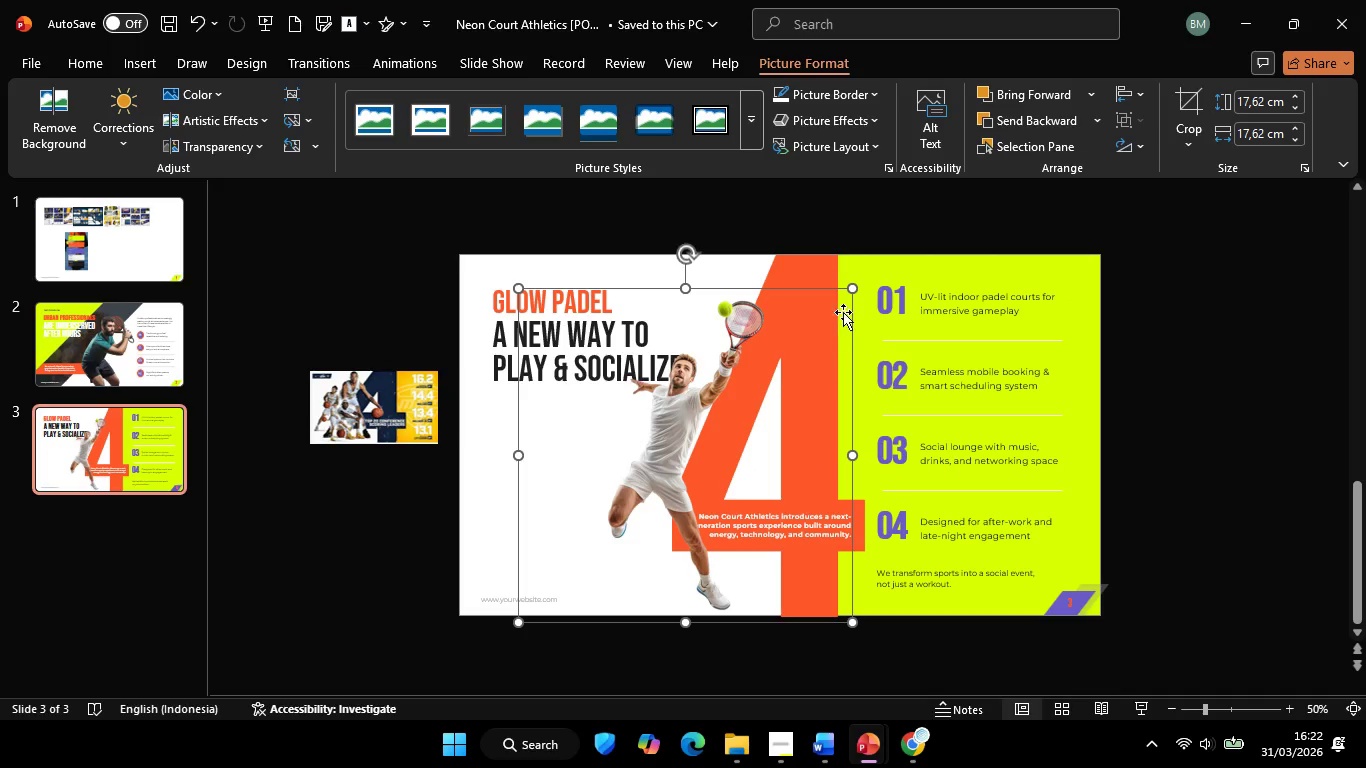 
hold_key(key=ShiftLeft, duration=1.47)
left_click_drag(start_coordinate=[848, 287], to_coordinate=[815, 322])
 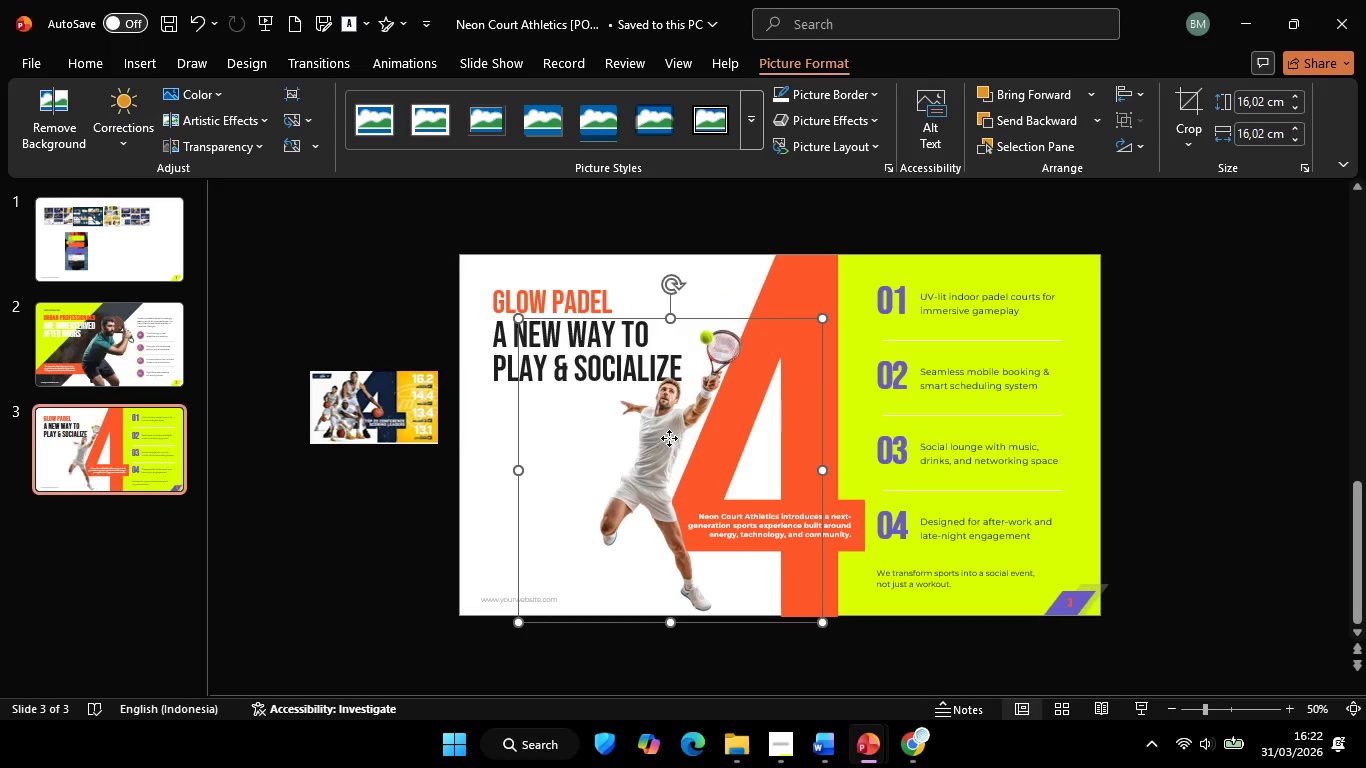 
left_click_drag(start_coordinate=[669, 438], to_coordinate=[616, 415])
 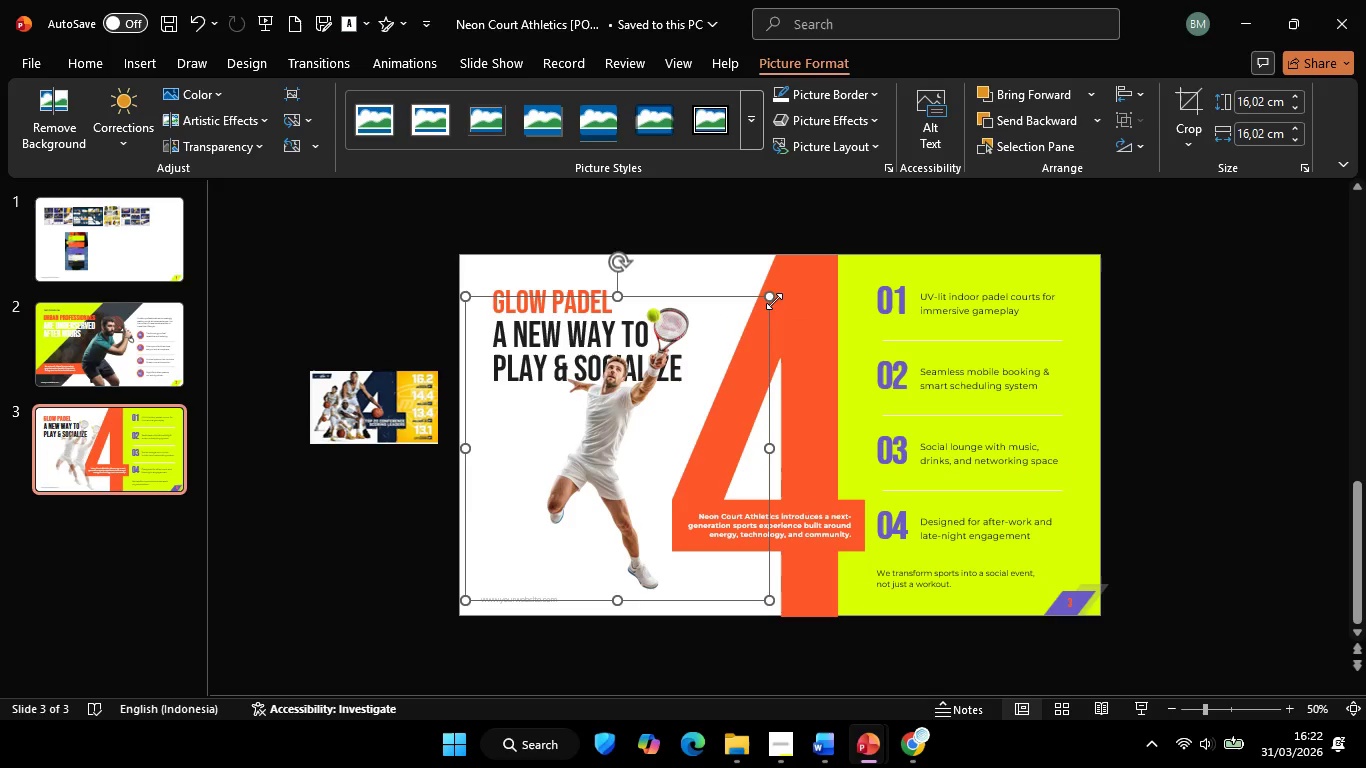 
hold_key(key=ShiftLeft, duration=1.27)
left_click_drag(start_coordinate=[773, 295], to_coordinate=[680, 400])
 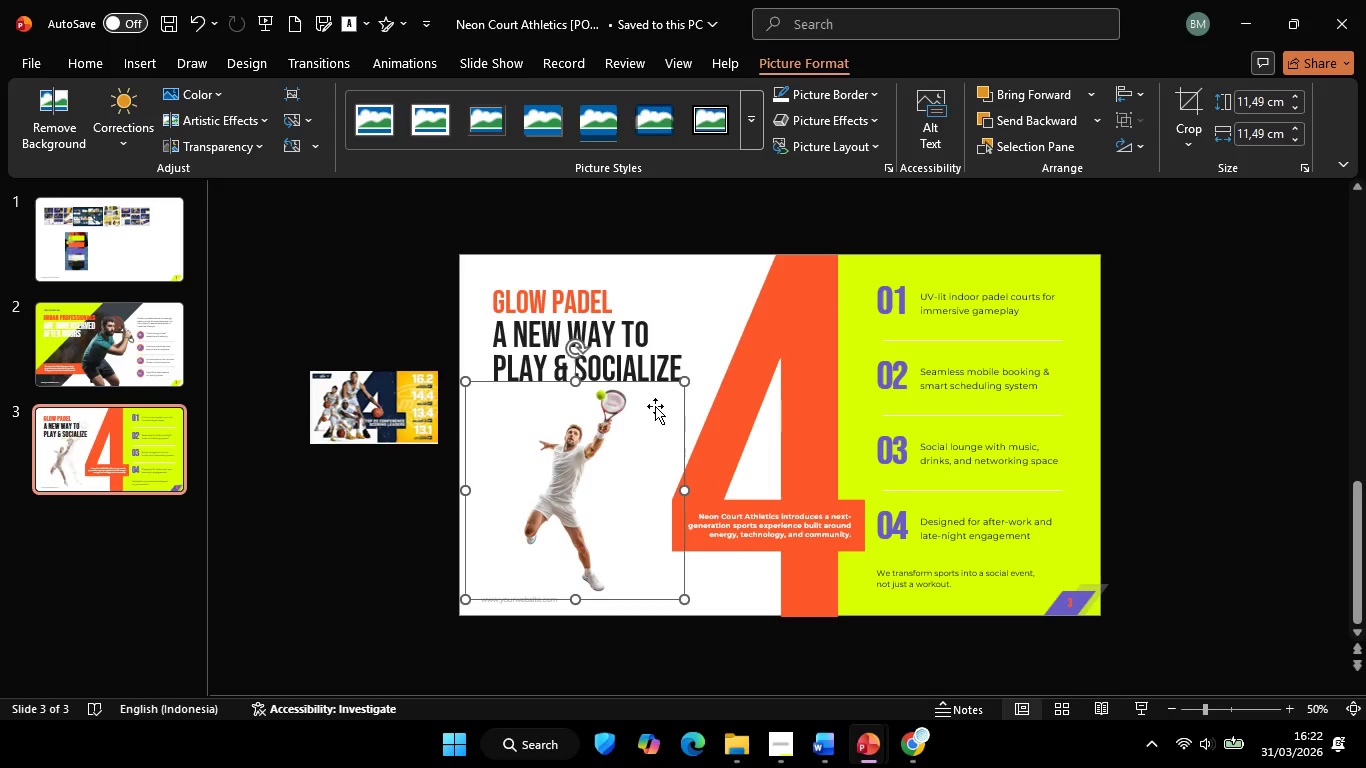 
key(Shift+ShiftLeft)
 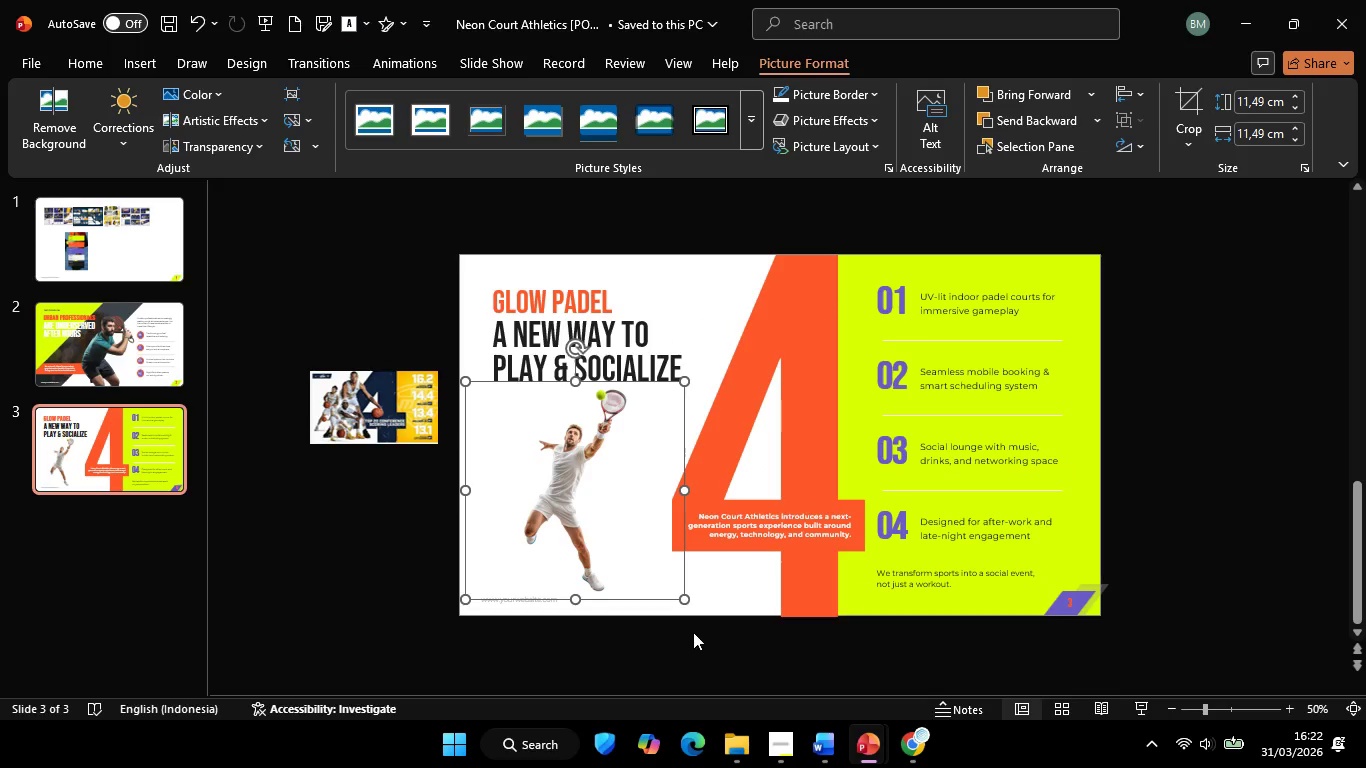 
key(Control+Z)
 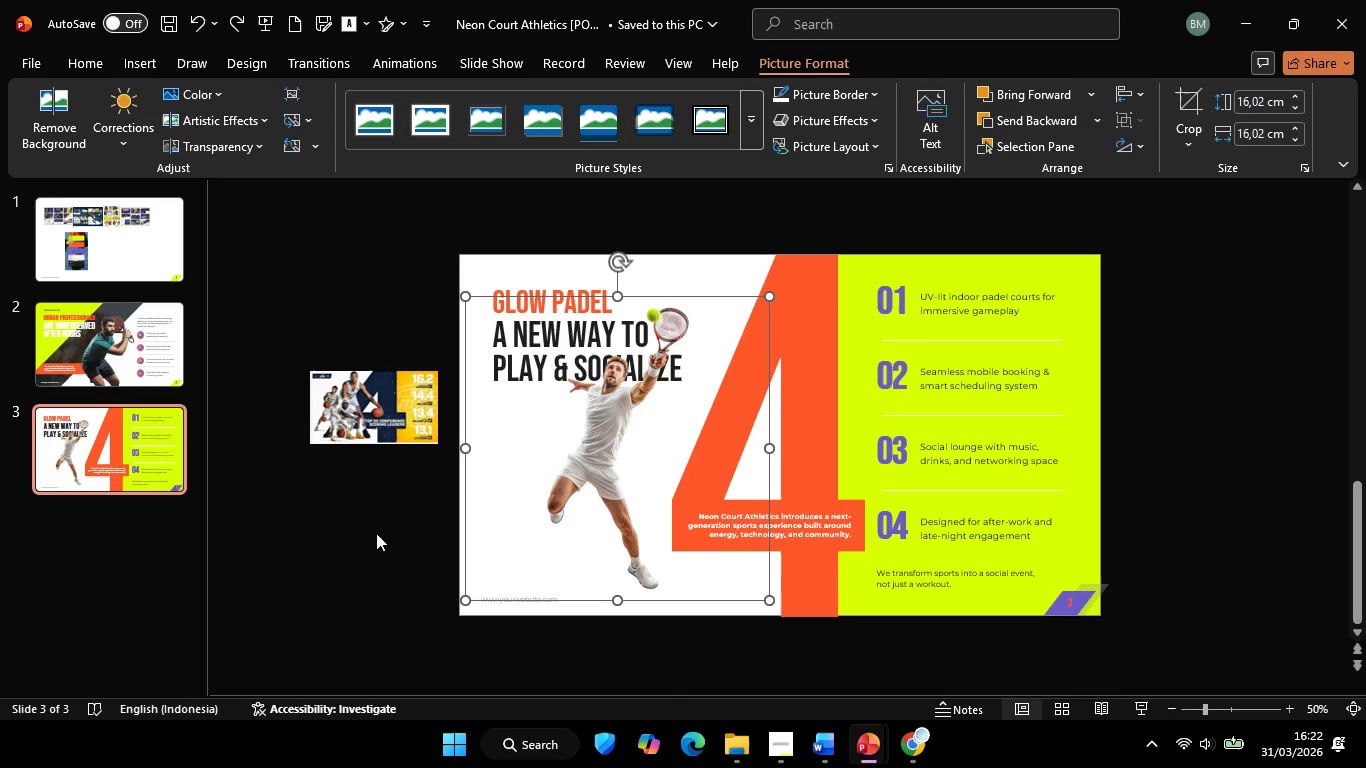 
key(Backspace)
 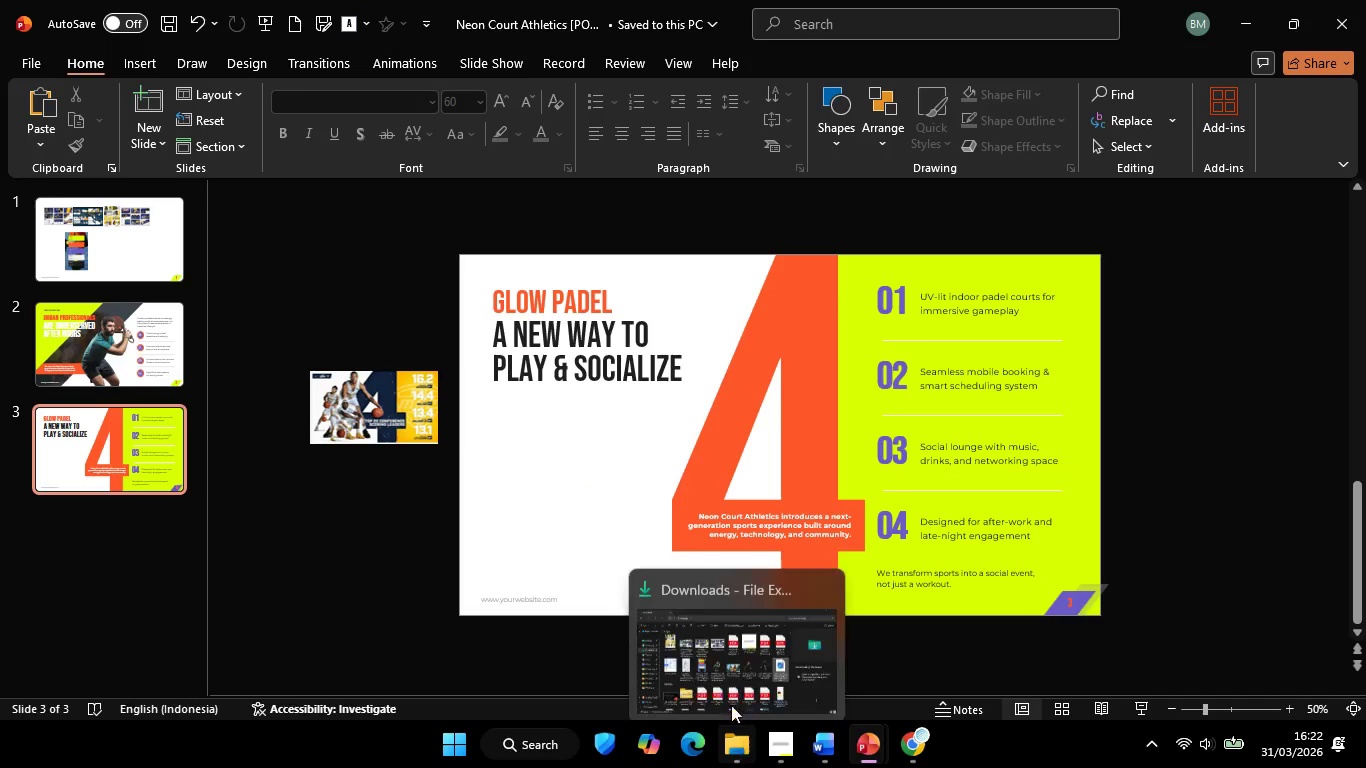 
left_click([722, 659])
 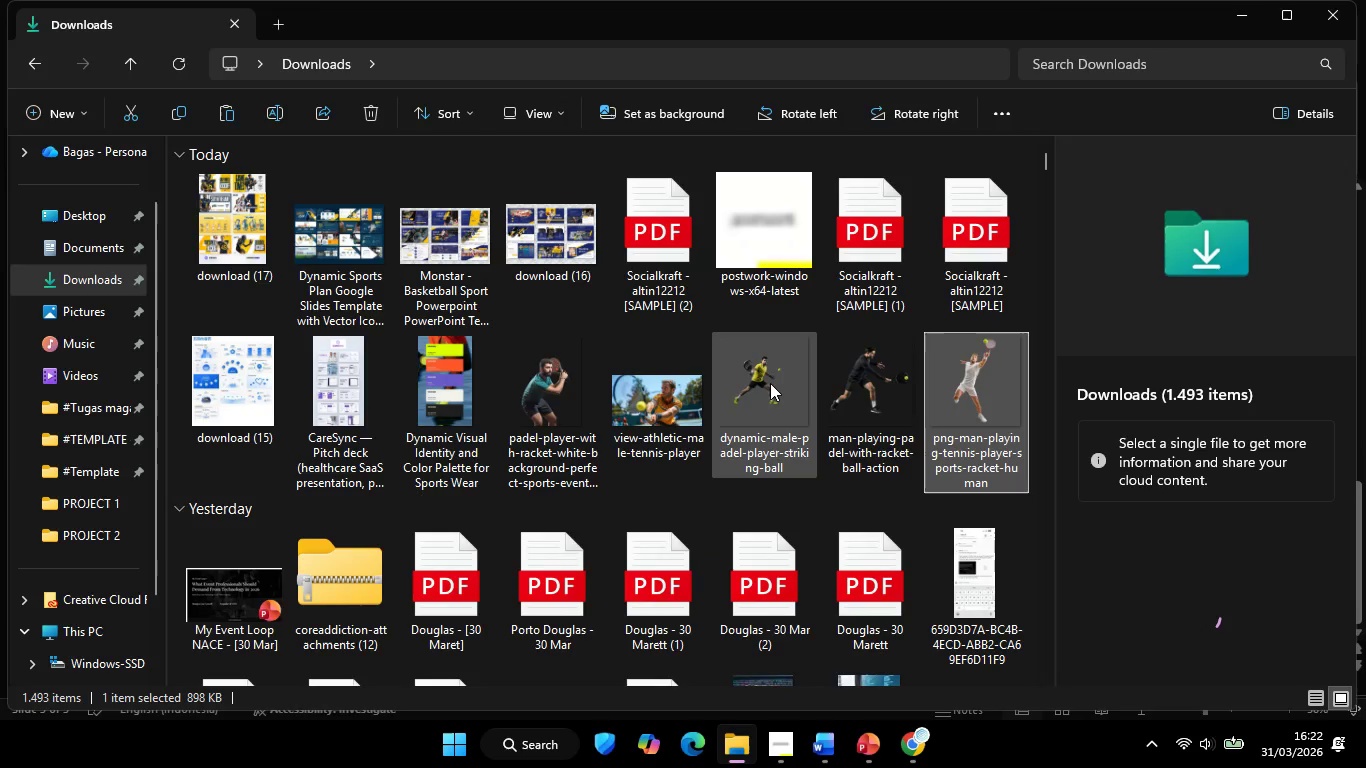 
left_click([770, 382])
 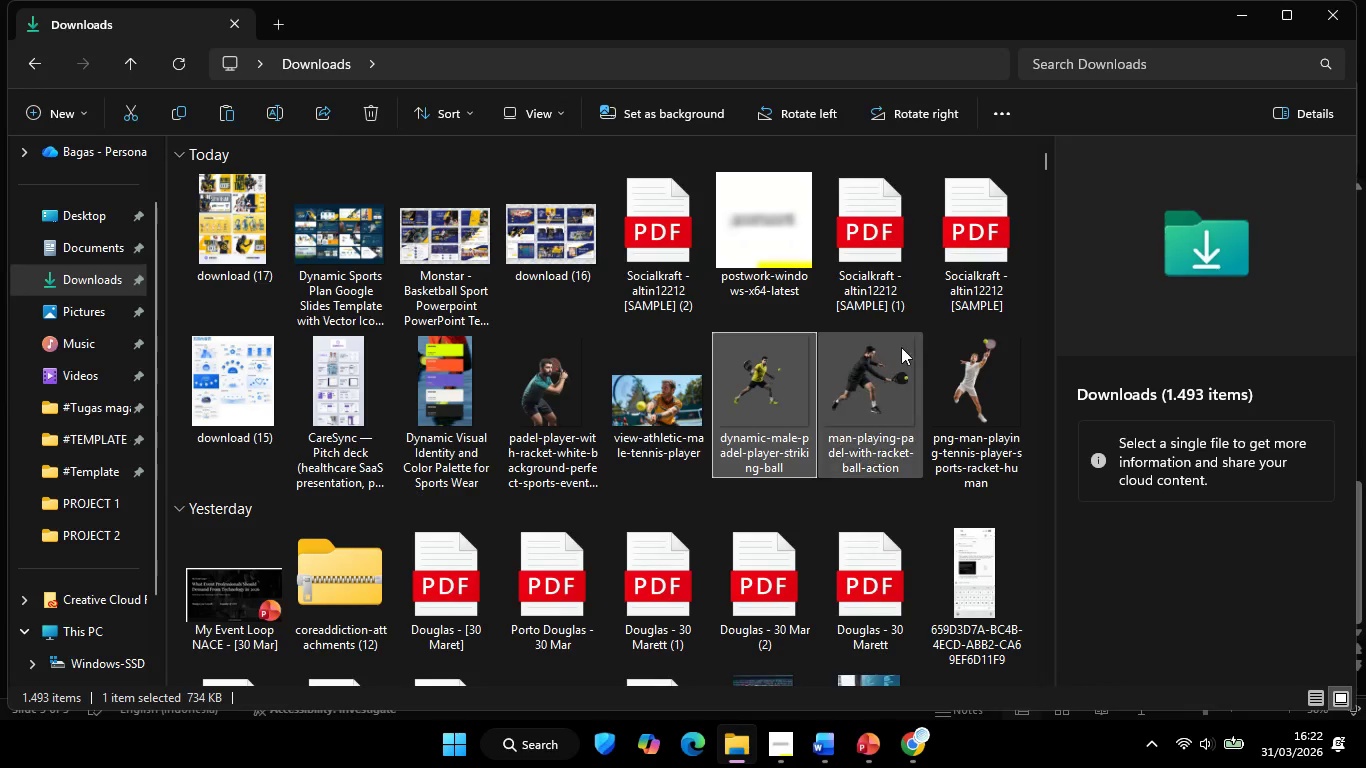 
key(Control+ControlLeft)
 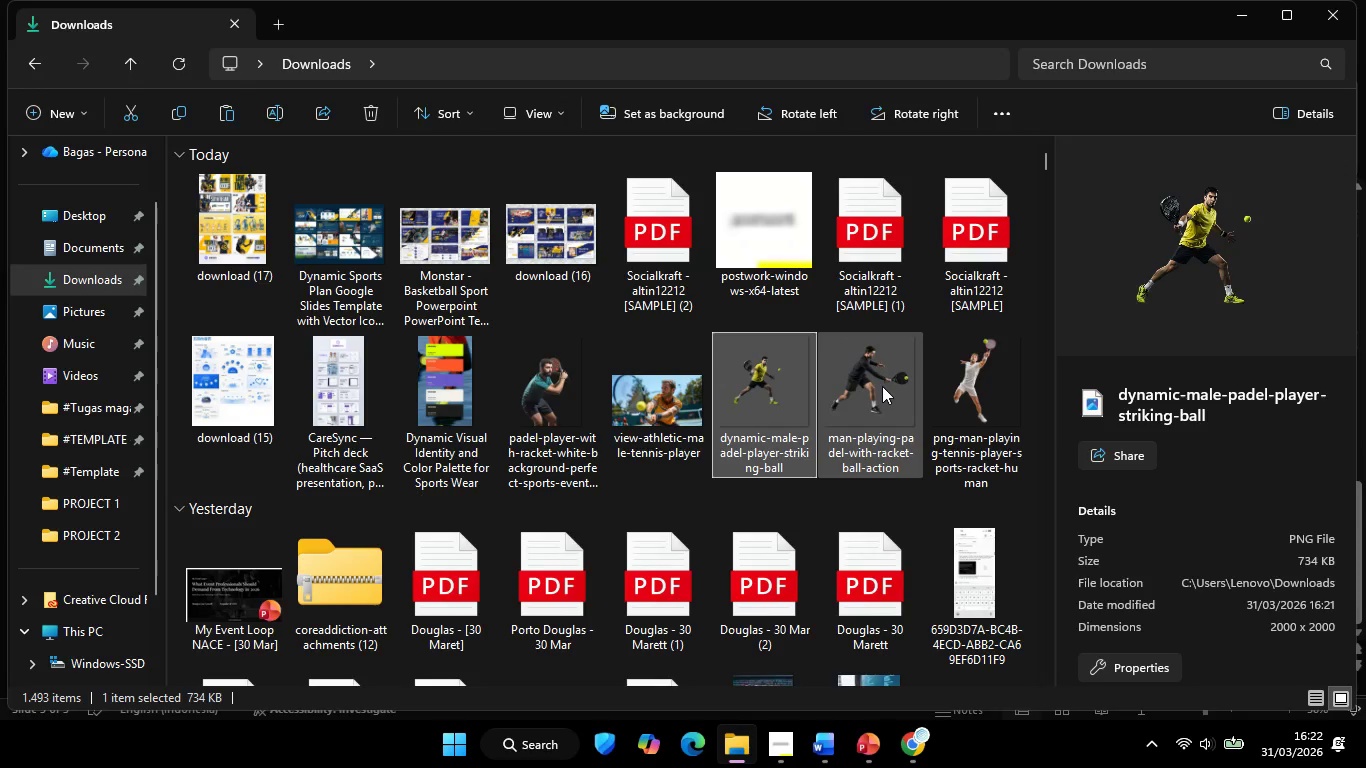 
hold_key(key=ShiftLeft, duration=0.34)
left_click([882, 386])
 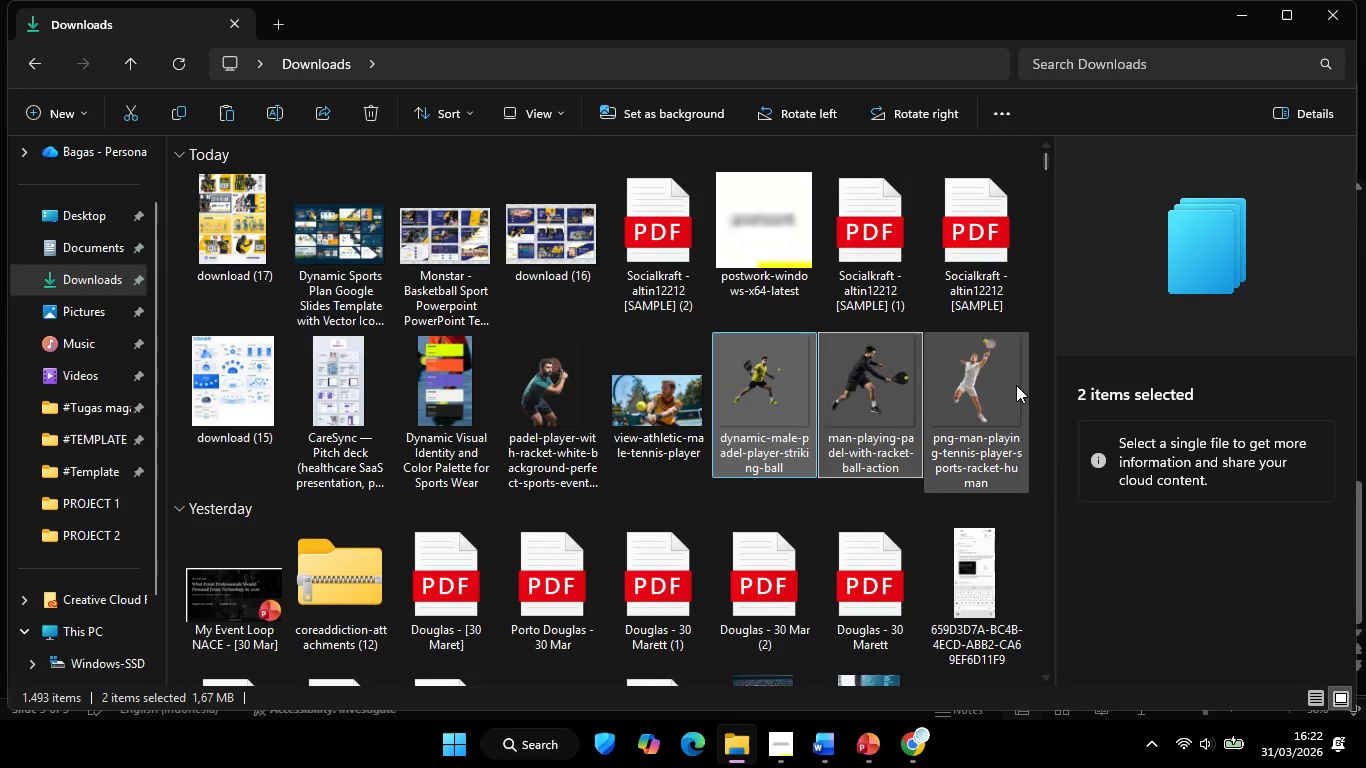 
hold_key(key=ShiftLeft, duration=0.69)
left_click([984, 389])
 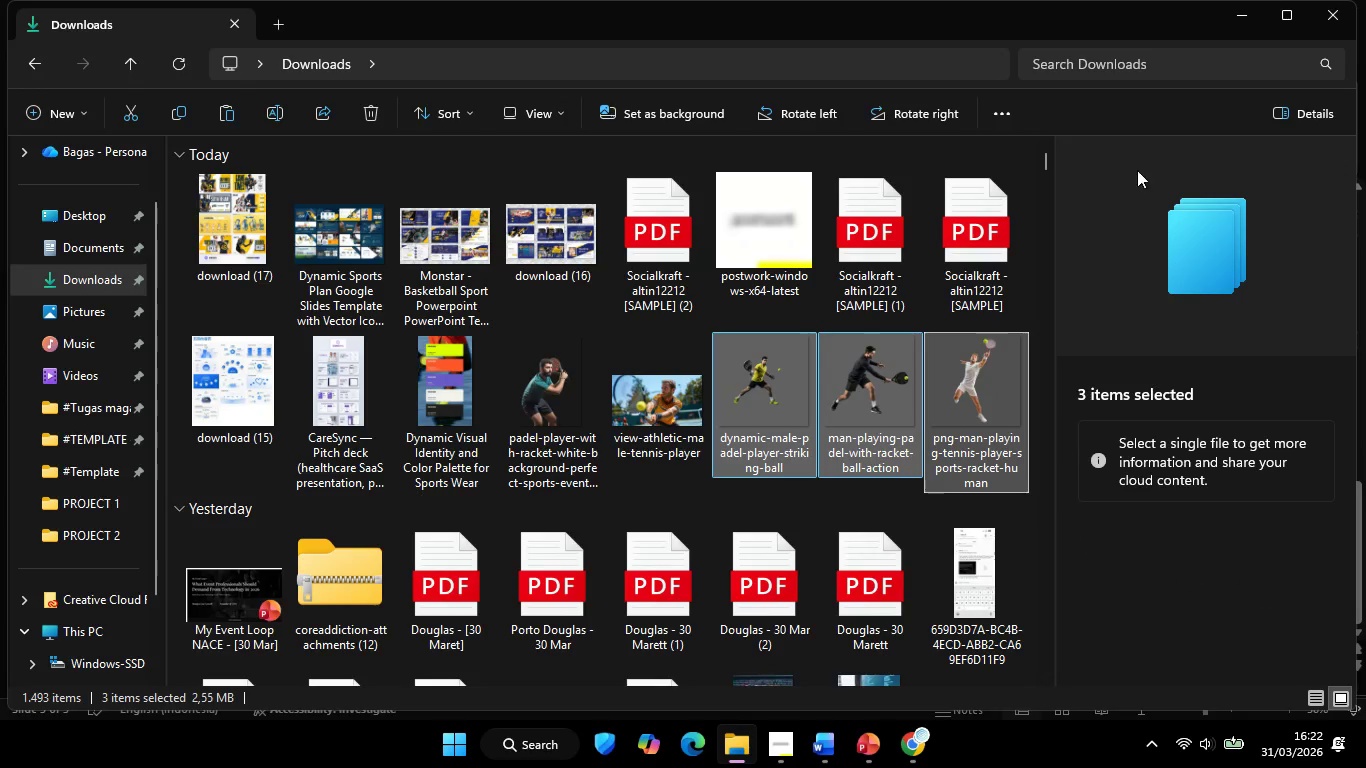 
key(Control+C)
 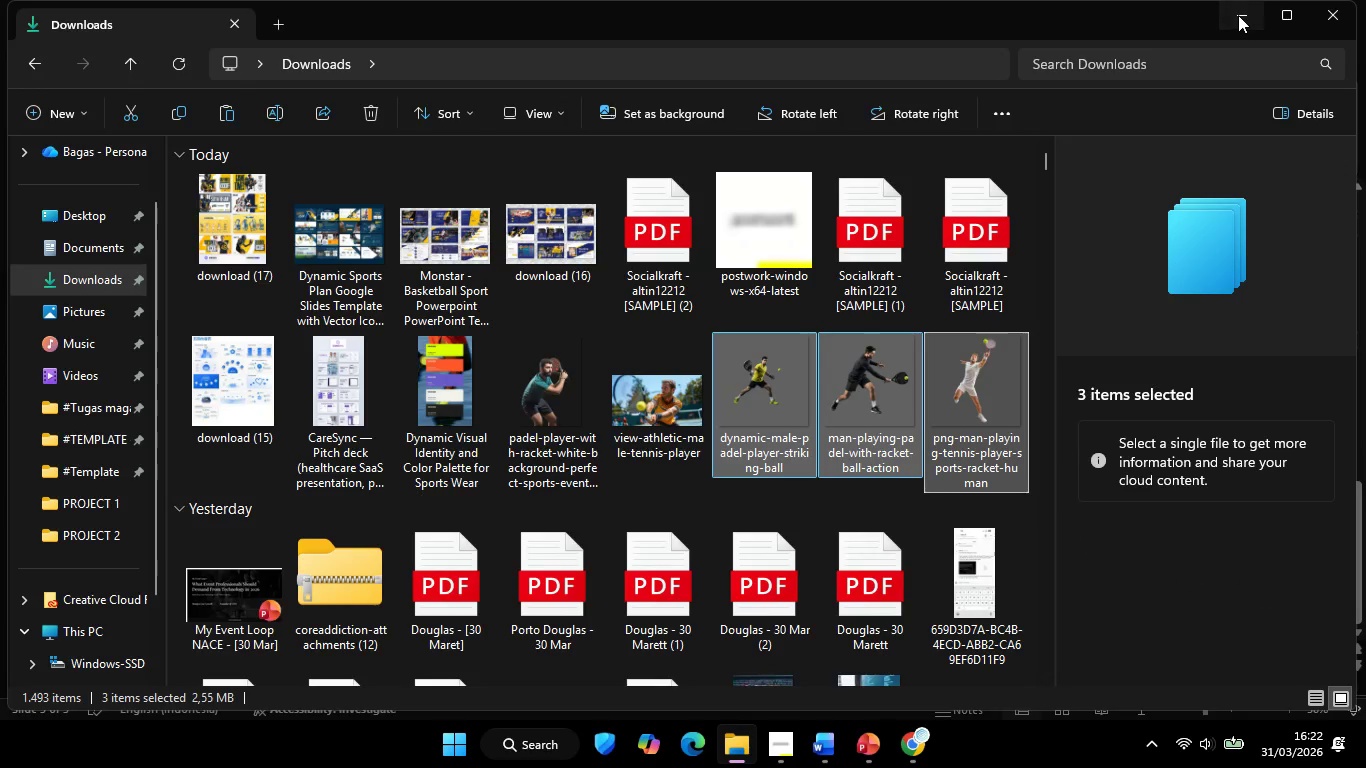 
left_click([1238, 15])
 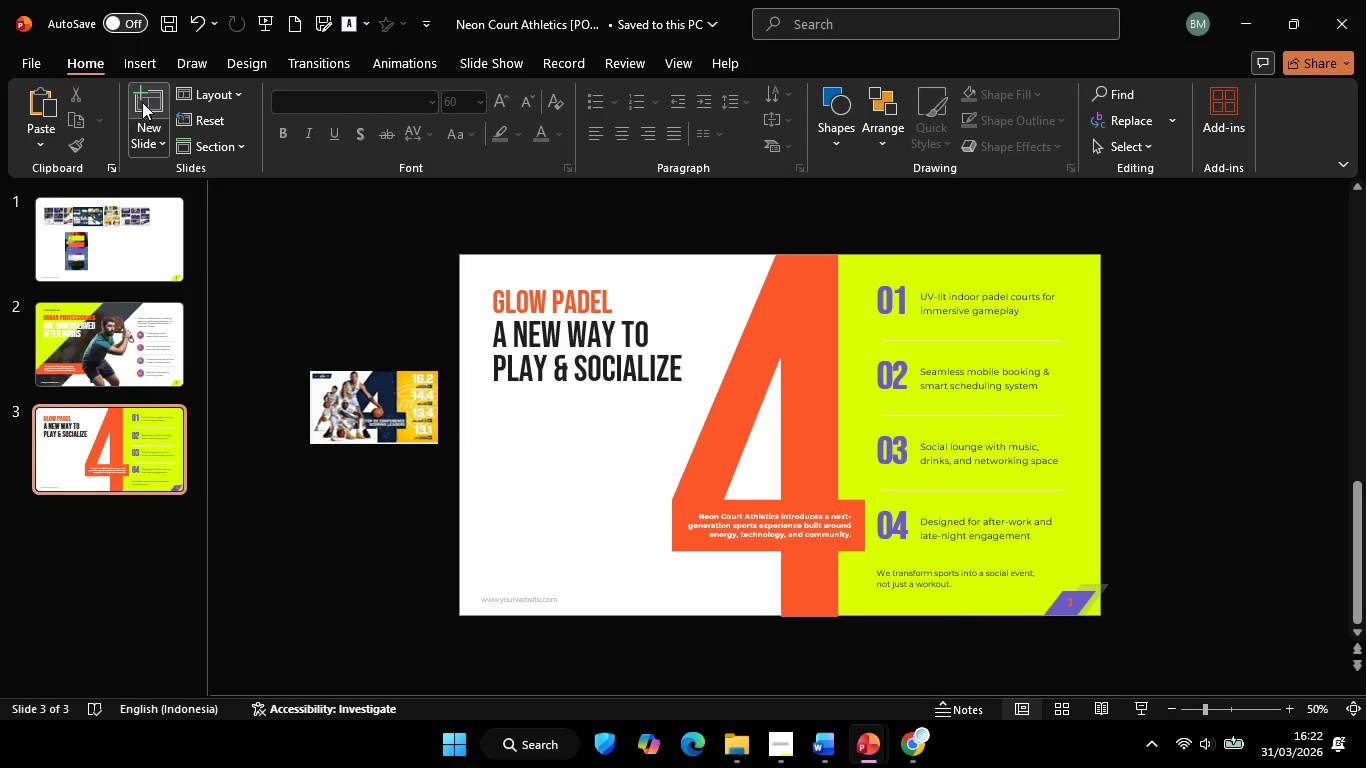 
left_click_drag(start_coordinate=[142, 102], to_coordinate=[144, 96])
 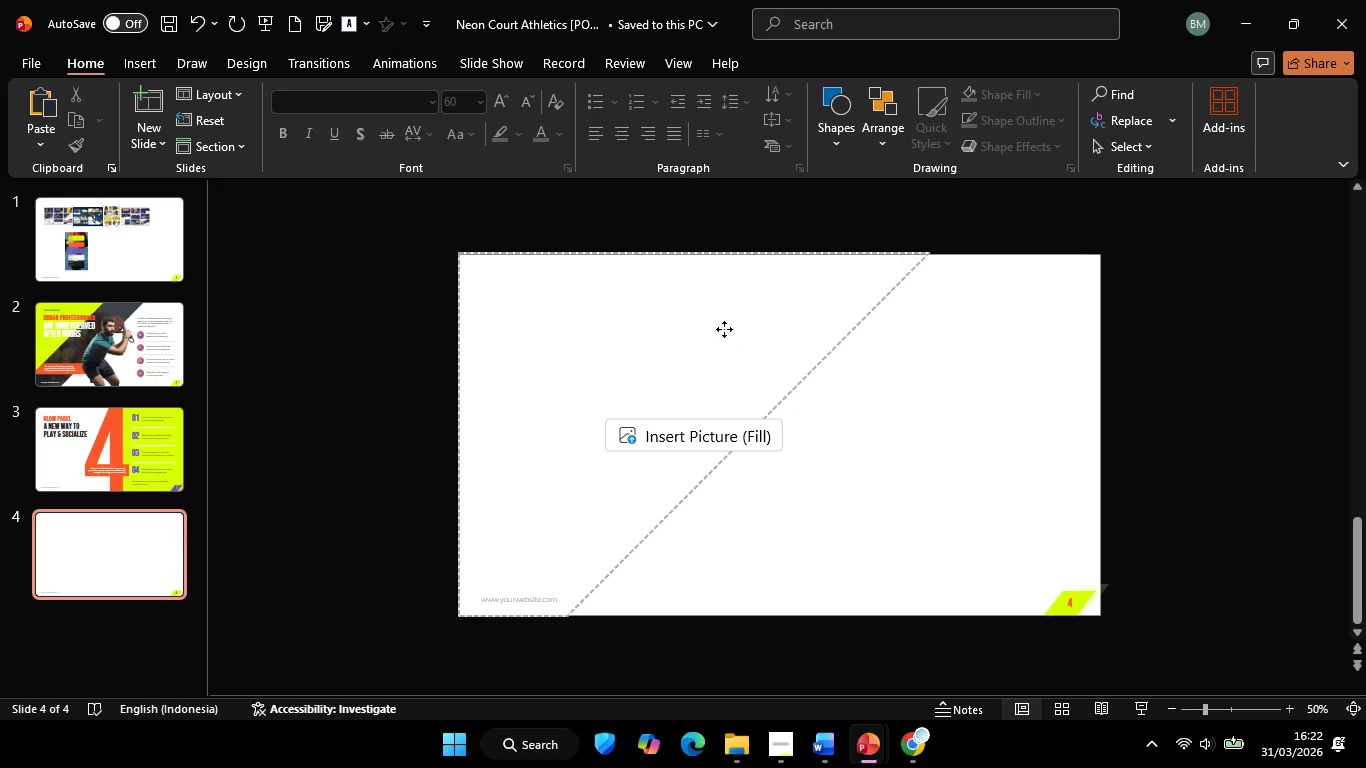 
left_click([724, 329])
 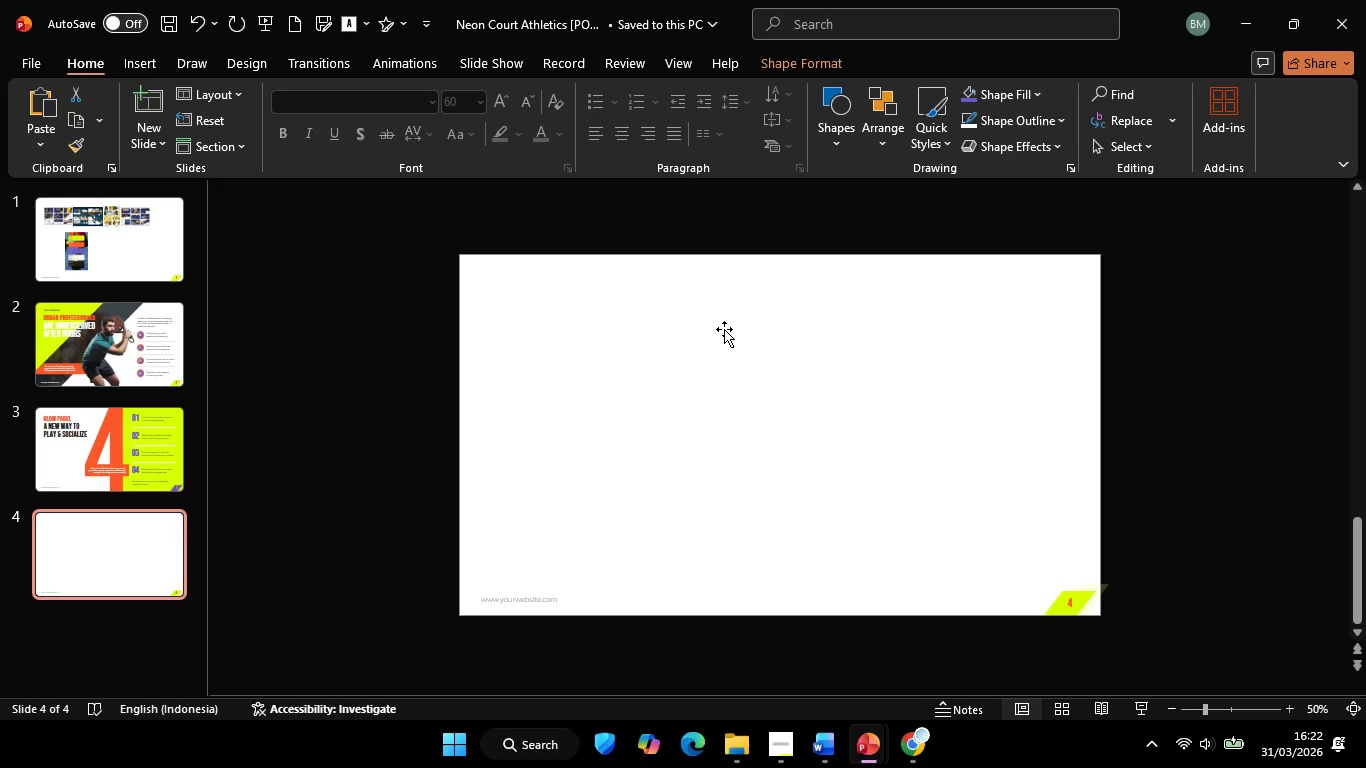 
key(Backspace)
 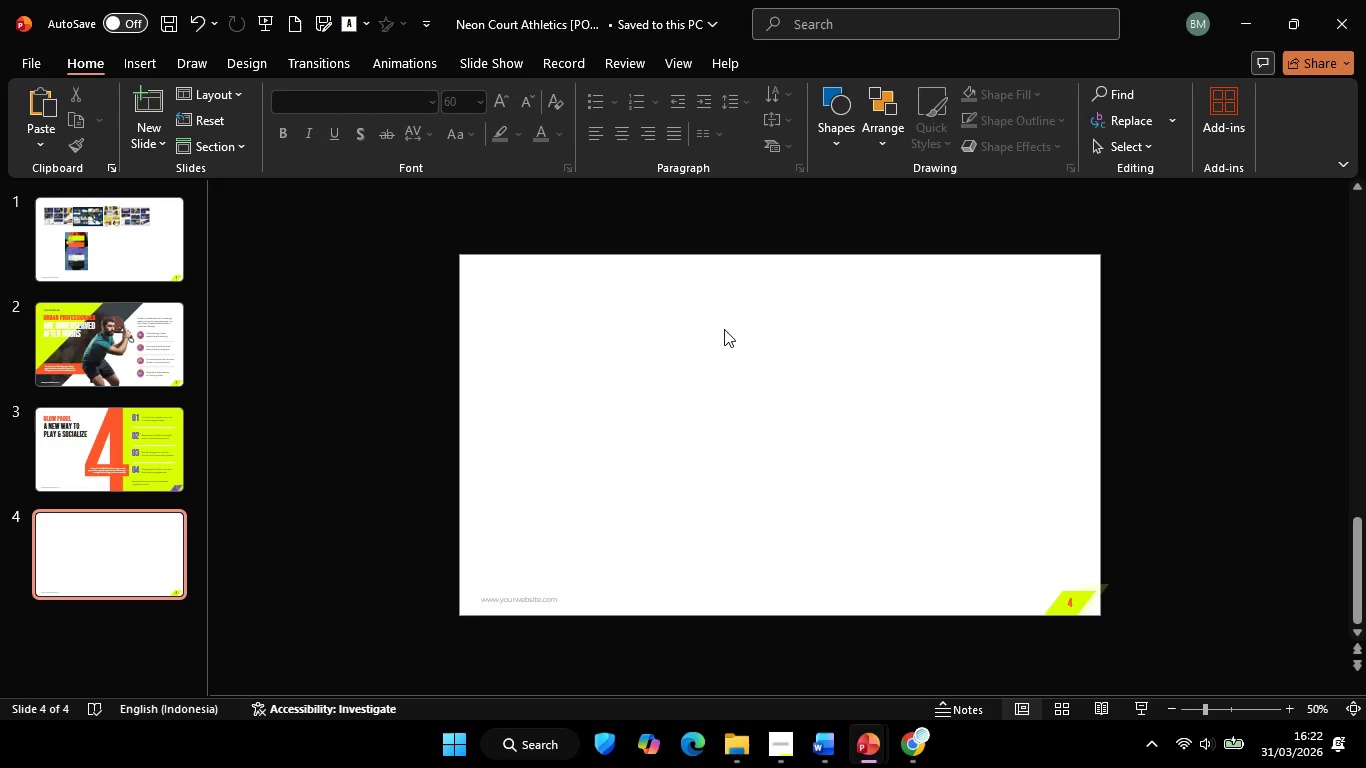 
key(Control+V)
 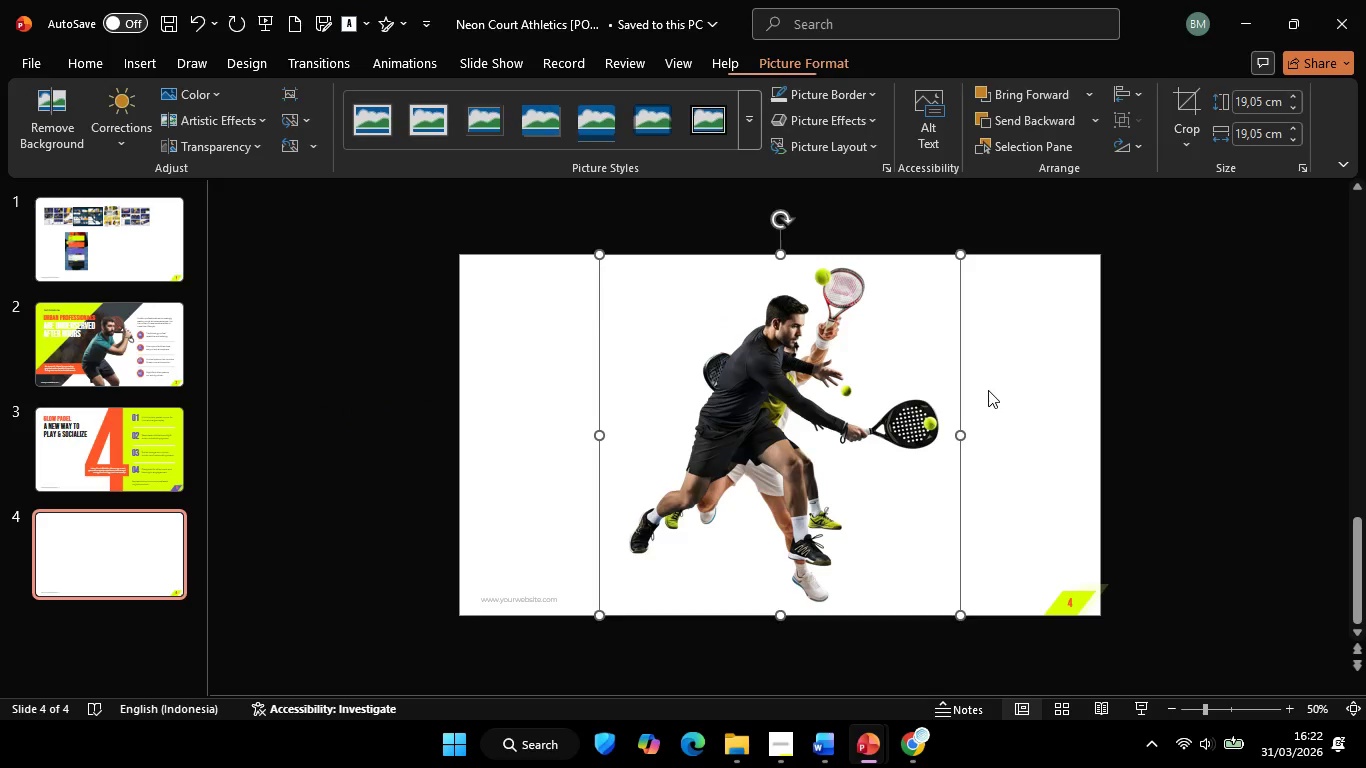 
left_click([749, 403])
 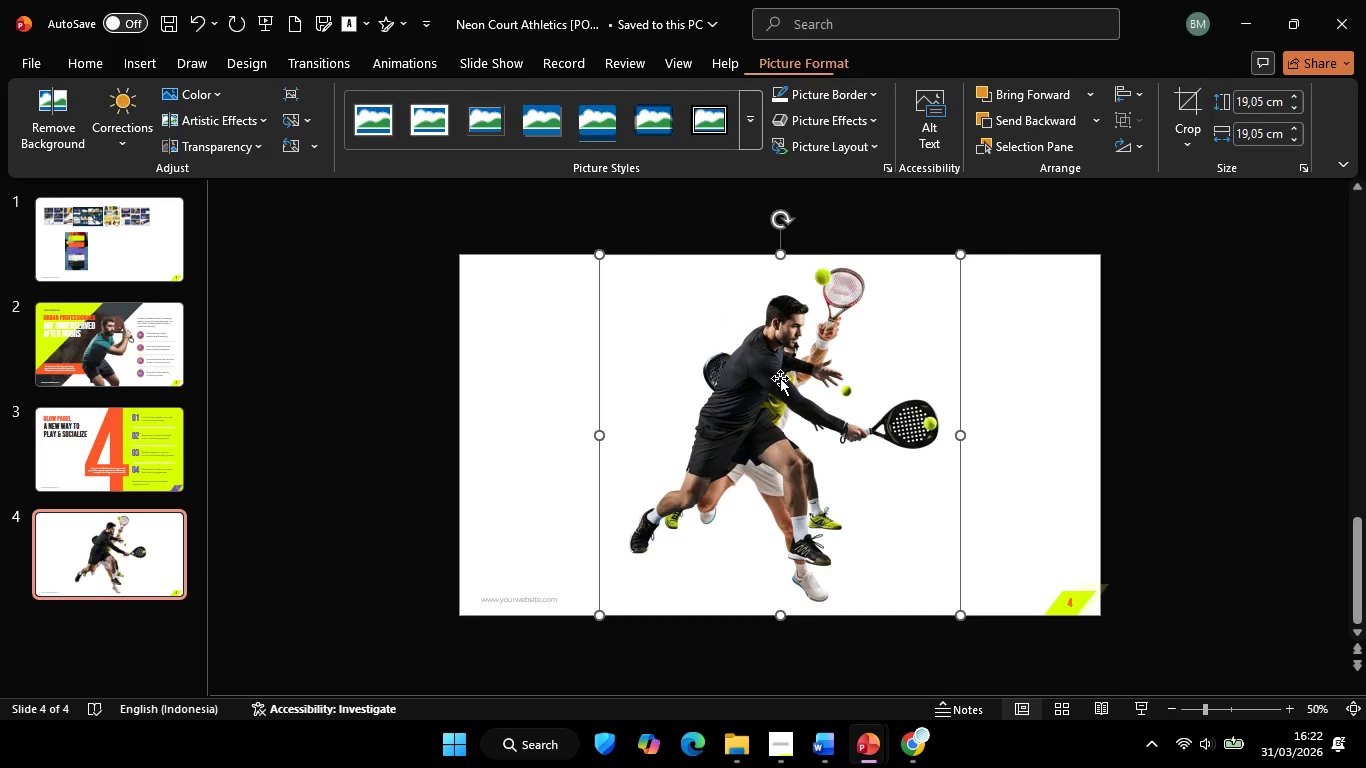 
hold_key(key=ShiftLeft, duration=2.12)
left_click_drag(start_coordinate=[960, 255], to_coordinate=[858, 355])
 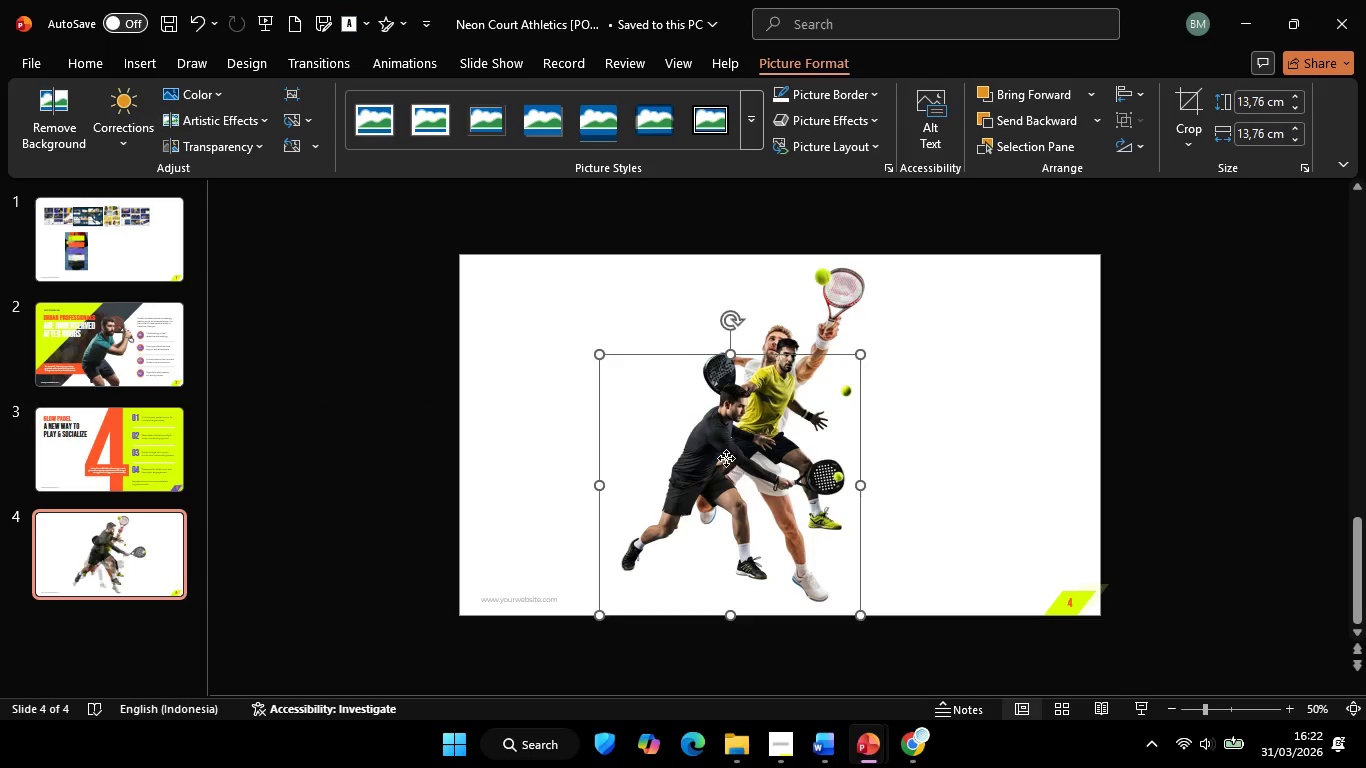 
hold_key(key=ShiftLeft, duration=1.09)
left_click_drag(start_coordinate=[732, 458], to_coordinate=[607, 452])
 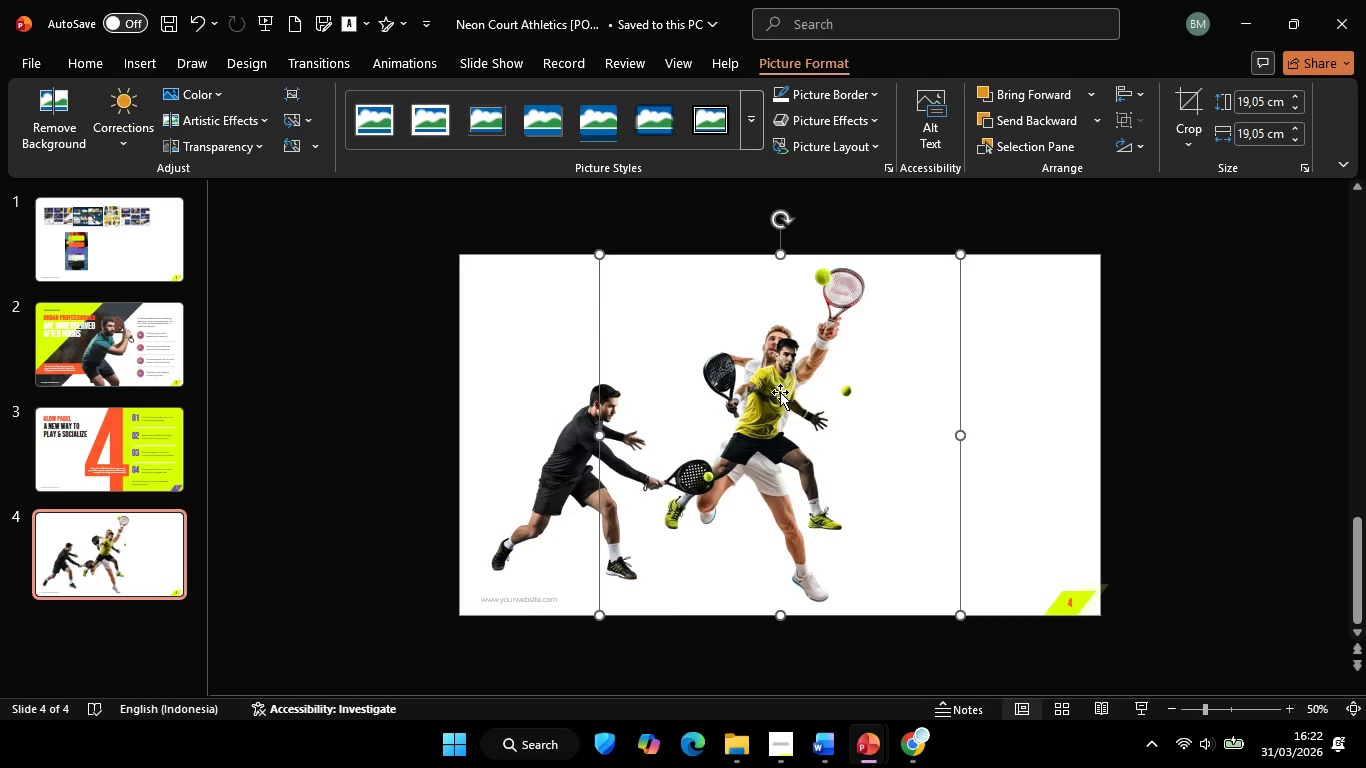 
left_click_drag(start_coordinate=[771, 390], to_coordinate=[1099, 383])
 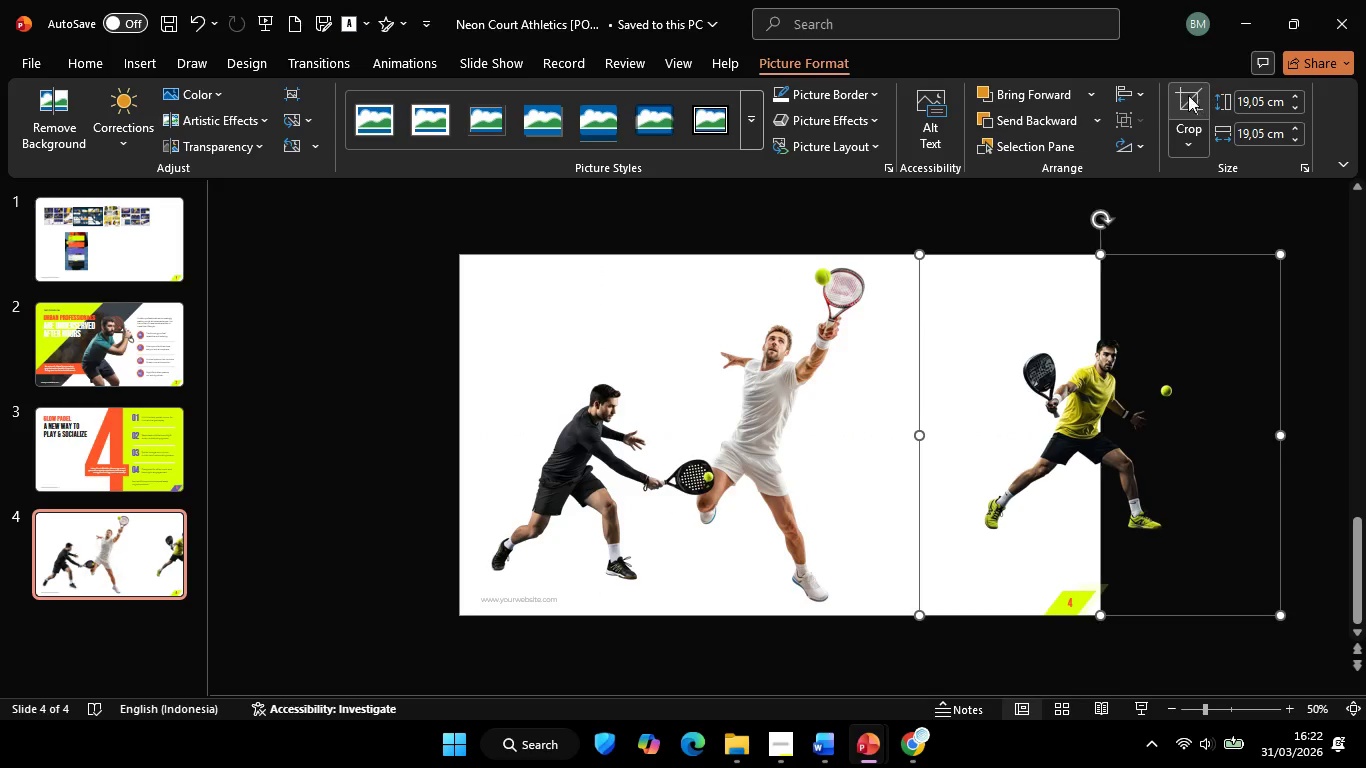 
left_click([1188, 94])
 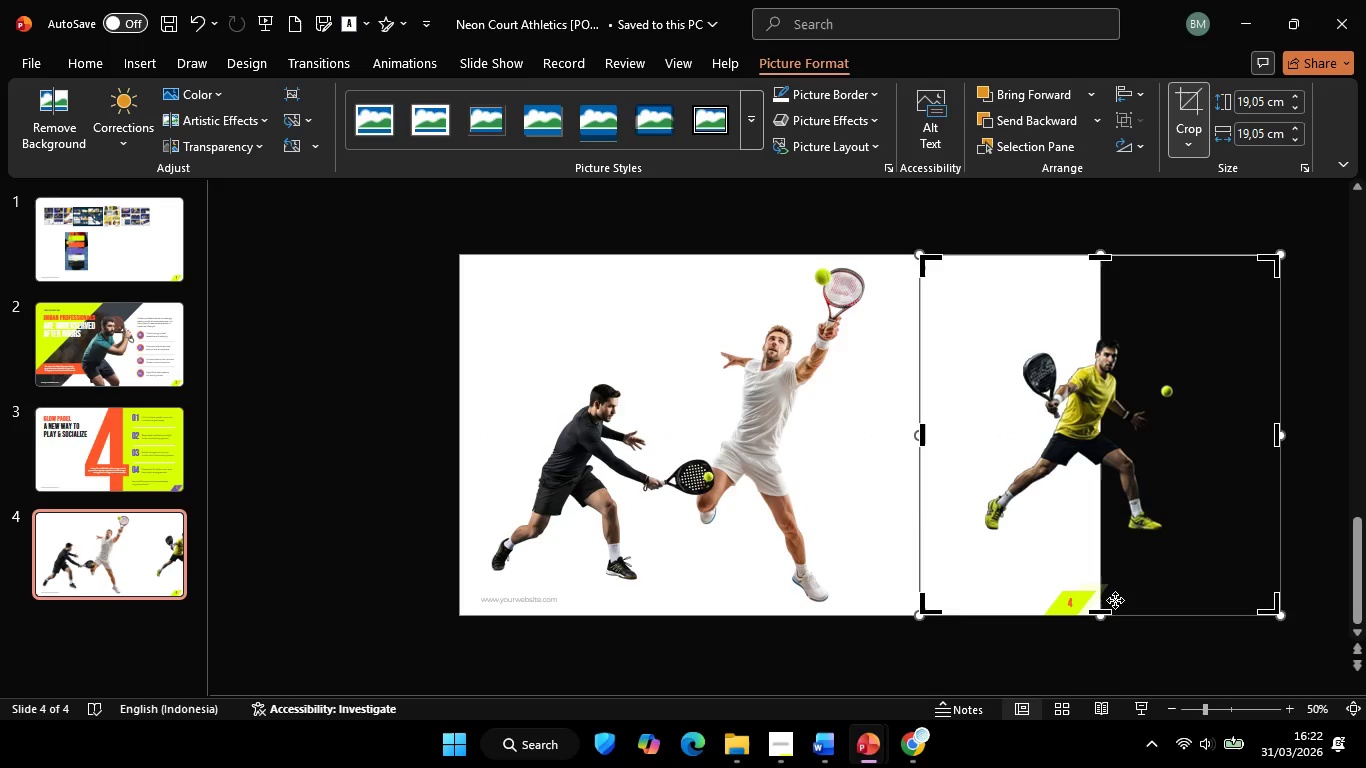 
hold_key(key=ControlLeft, duration=2.02)
hold_key(key=ShiftLeft, duration=1.94)
left_click_drag(start_coordinate=[1104, 611], to_coordinate=[1095, 536])
 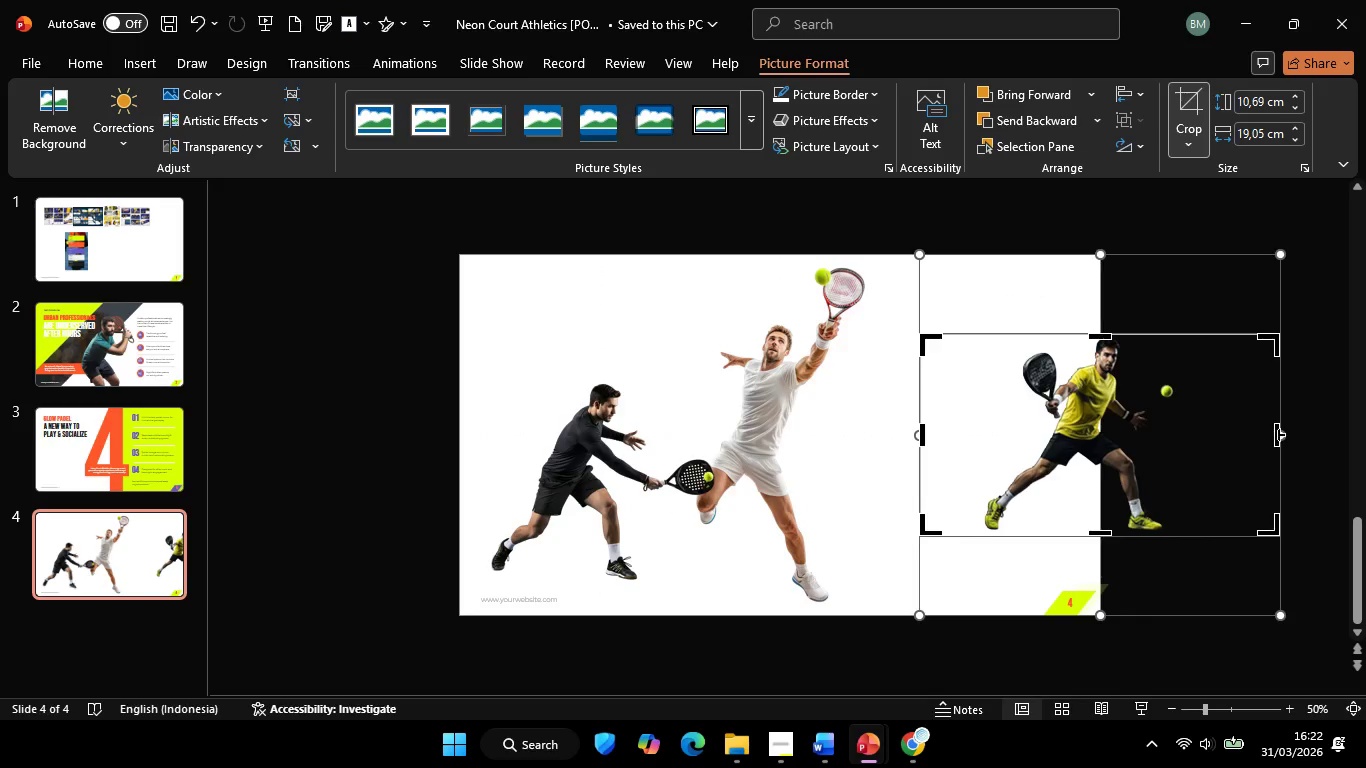 
hold_key(key=ControlLeft, duration=1.95)
hold_key(key=ShiftLeft, duration=1.94)
left_click_drag(start_coordinate=[1278, 434], to_coordinate=[1223, 440])
 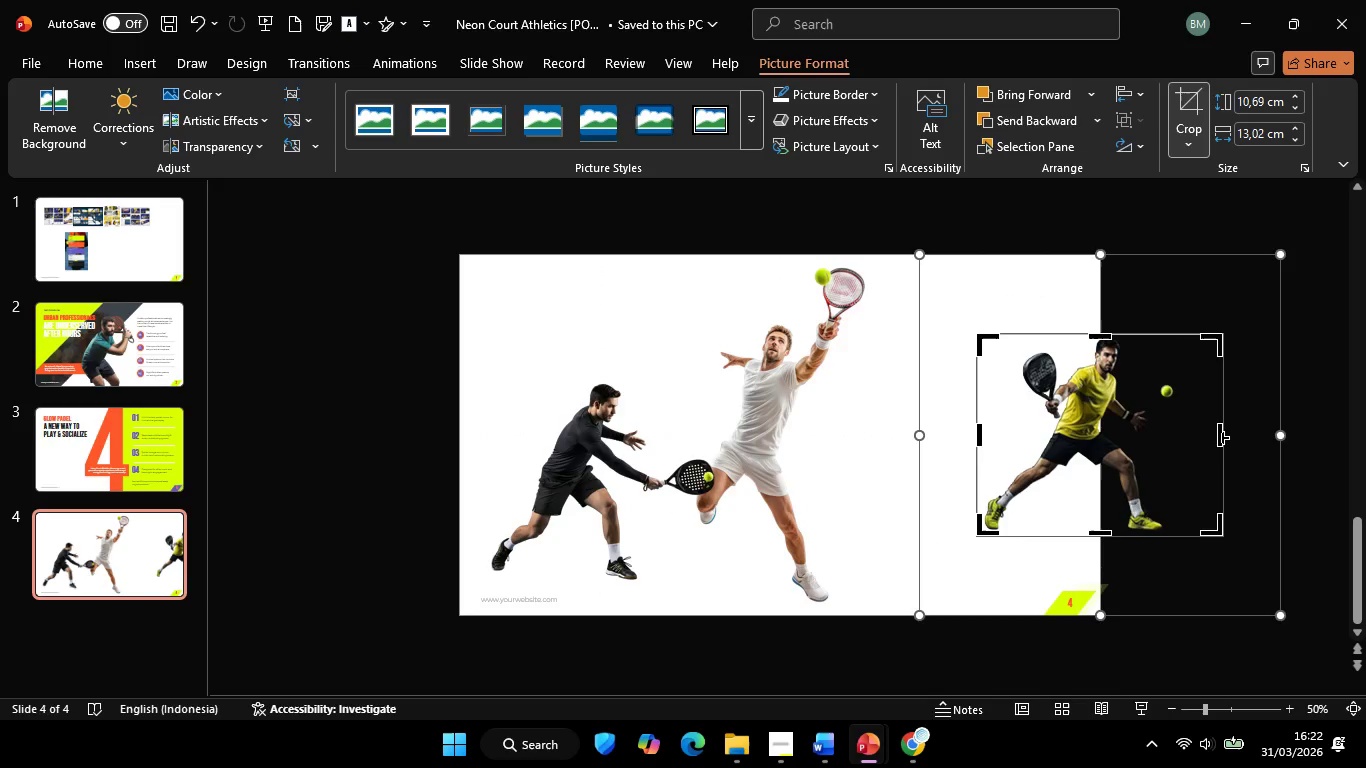 
hold_key(key=ShiftLeft, duration=1.55)
left_click_drag(start_coordinate=[1219, 437], to_coordinate=[1188, 438])
 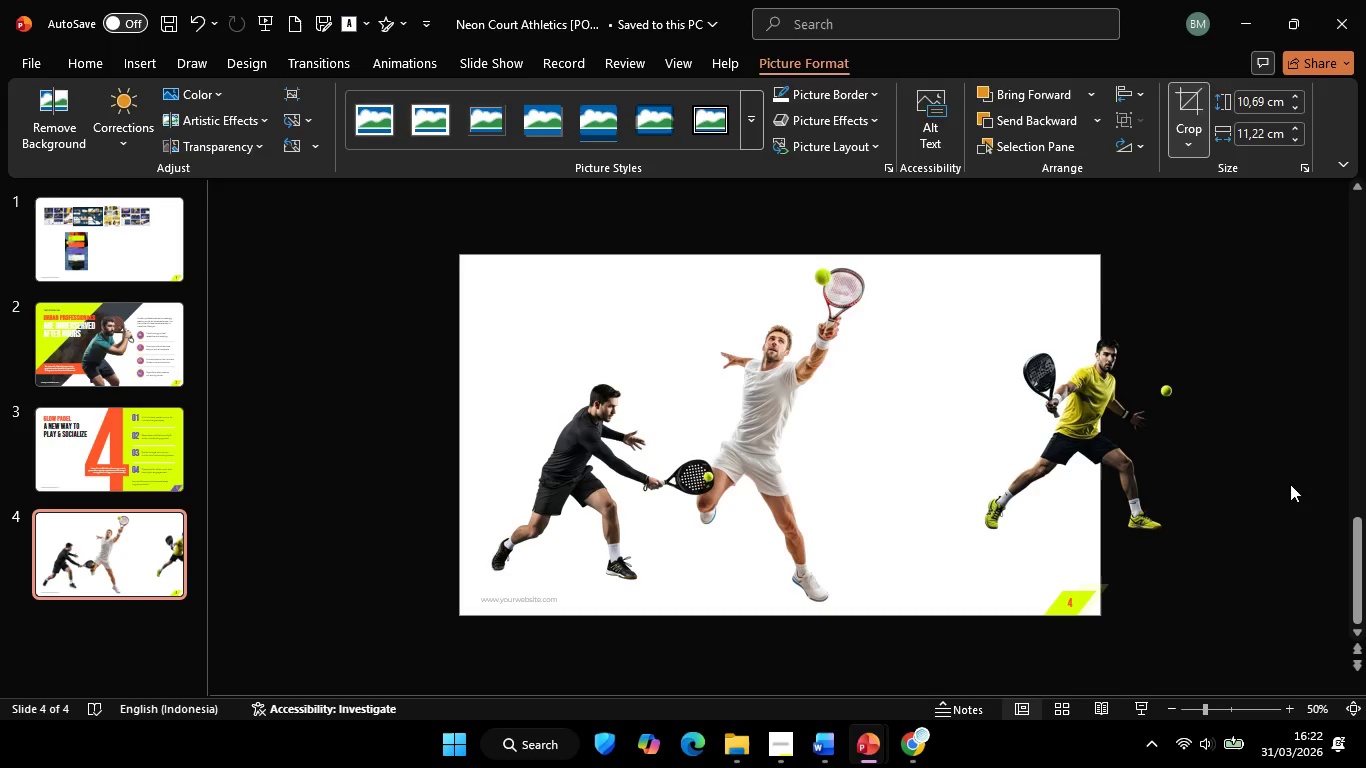 
left_click([1099, 422])
 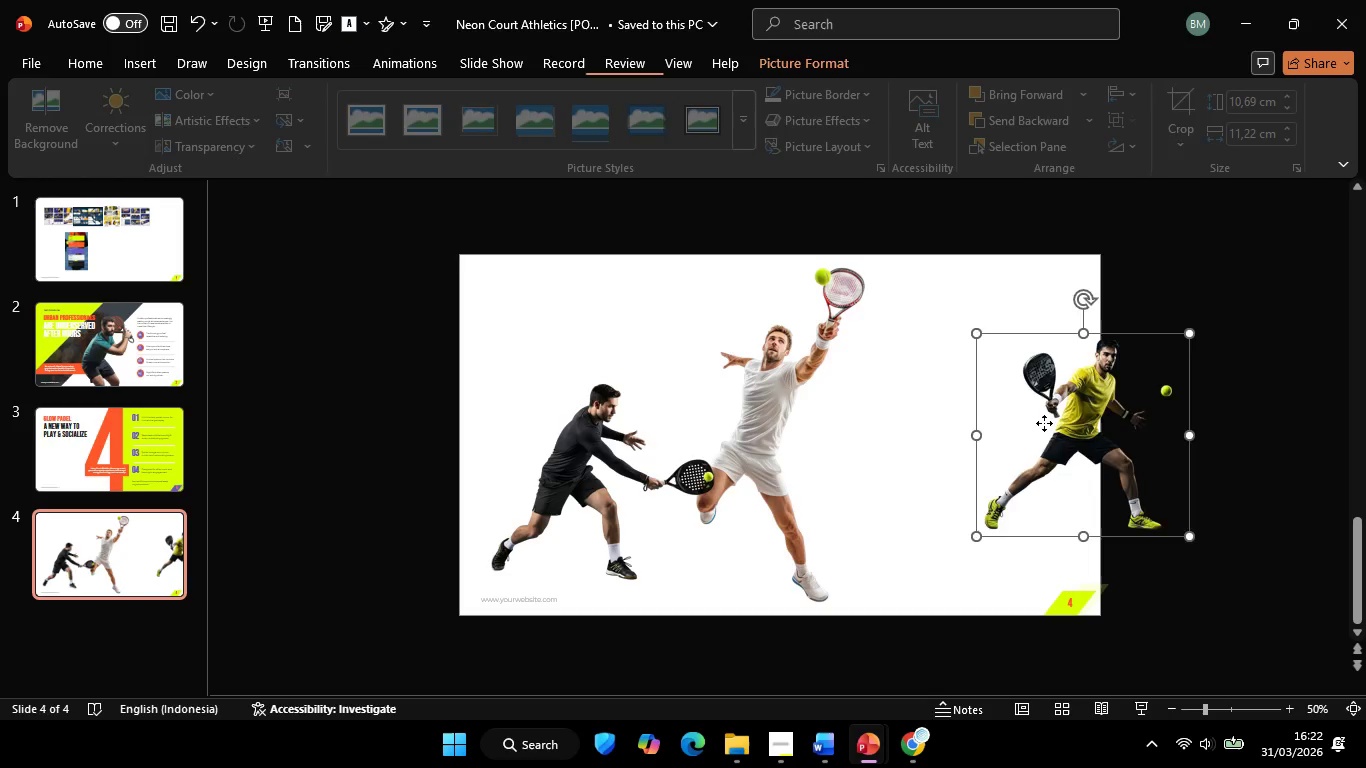 
hold_key(key=ShiftLeft, duration=1.09)
left_click_drag(start_coordinate=[1102, 418], to_coordinate=[513, 459])
 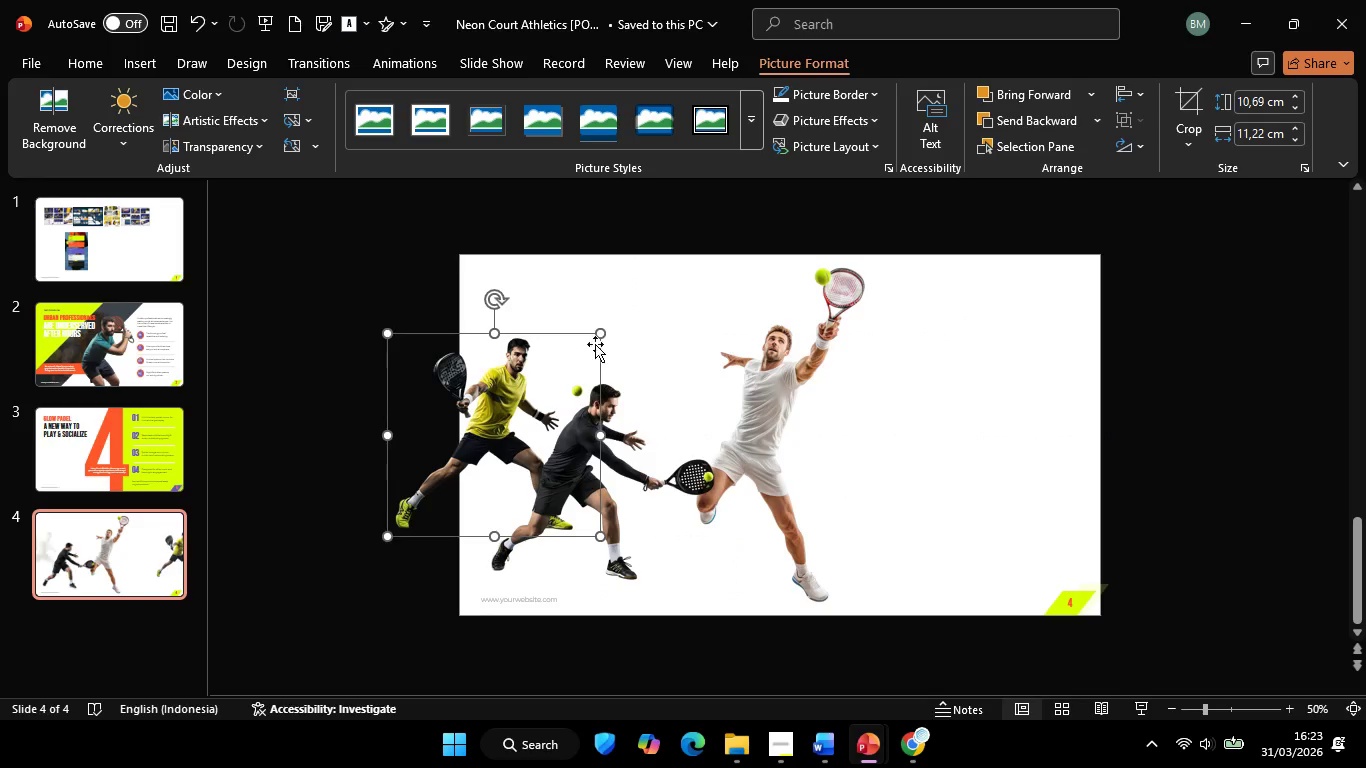 
hold_key(key=ShiftLeft, duration=1.19)
left_click_drag(start_coordinate=[596, 329], to_coordinate=[564, 368])
 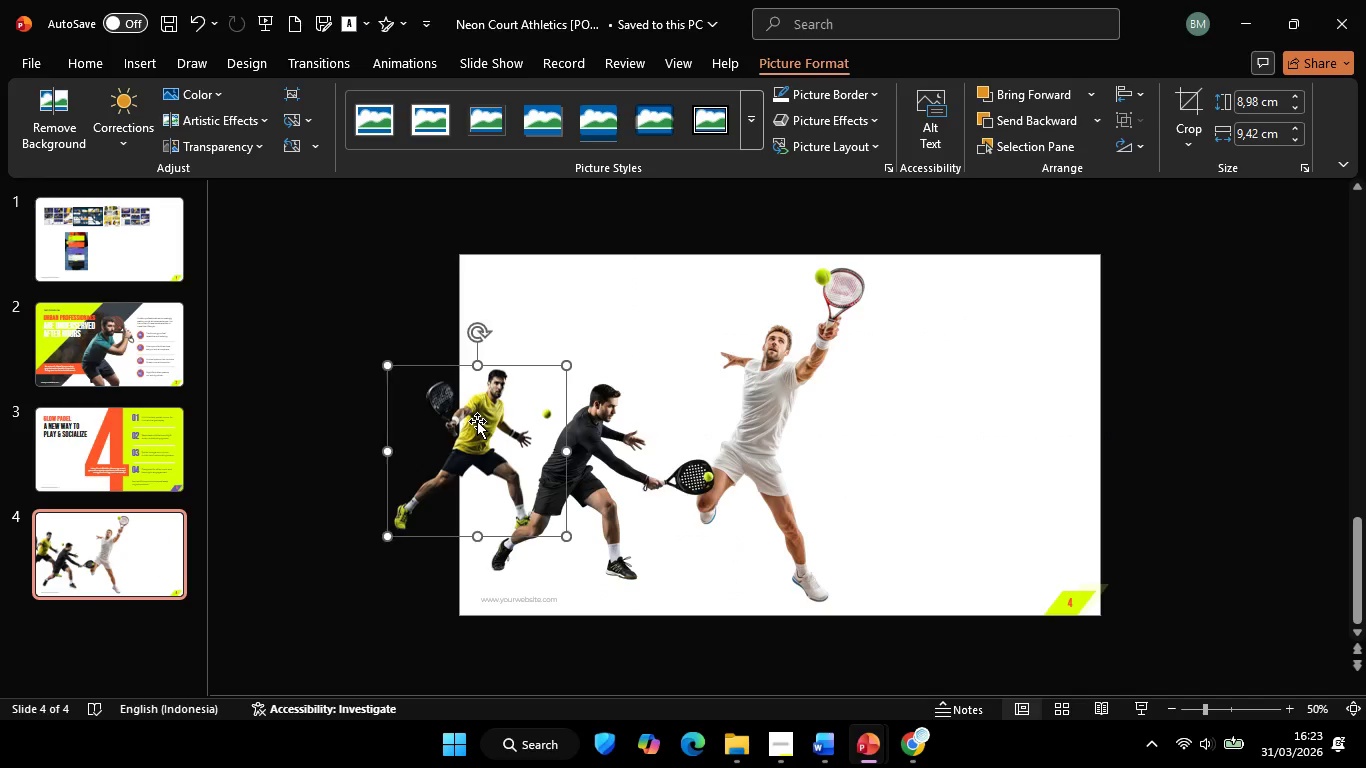 
left_click_drag(start_coordinate=[477, 417], to_coordinate=[504, 448])
 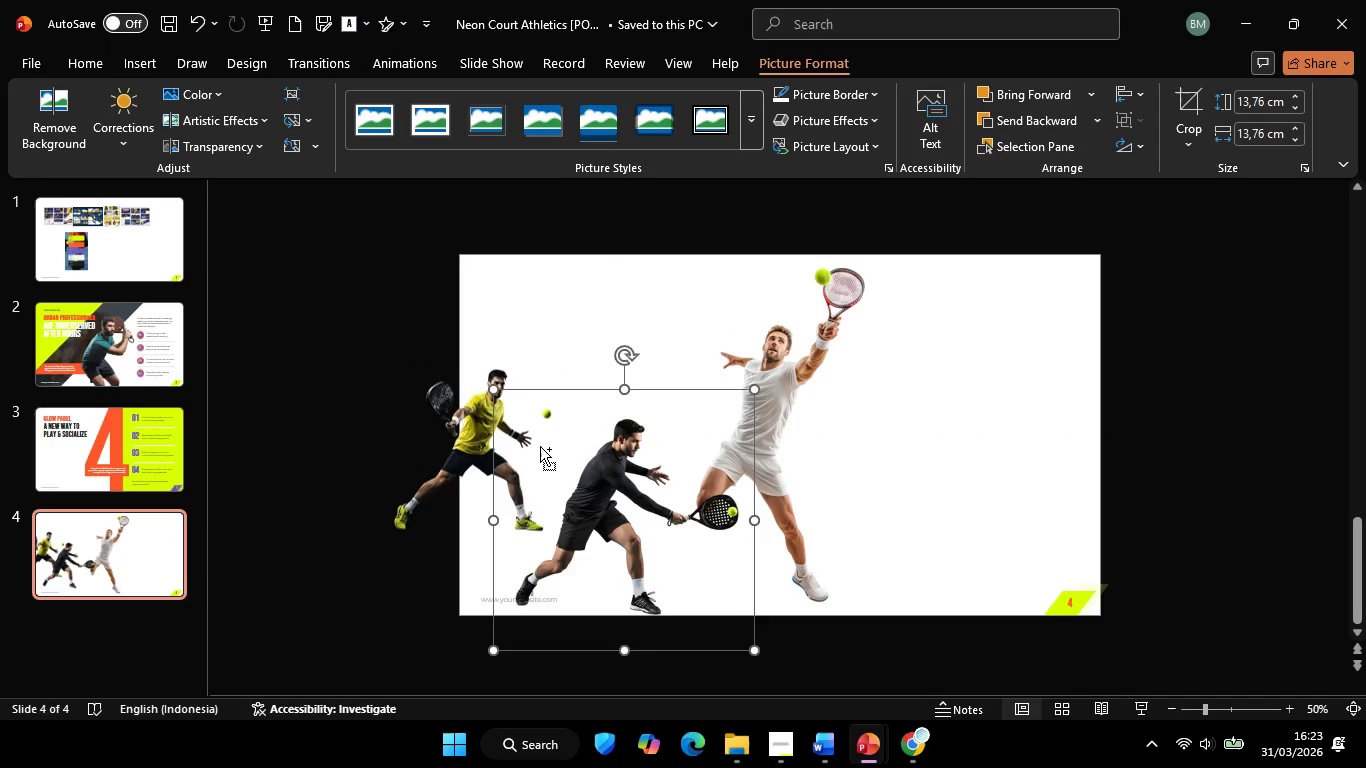 
key(Control+Z)
 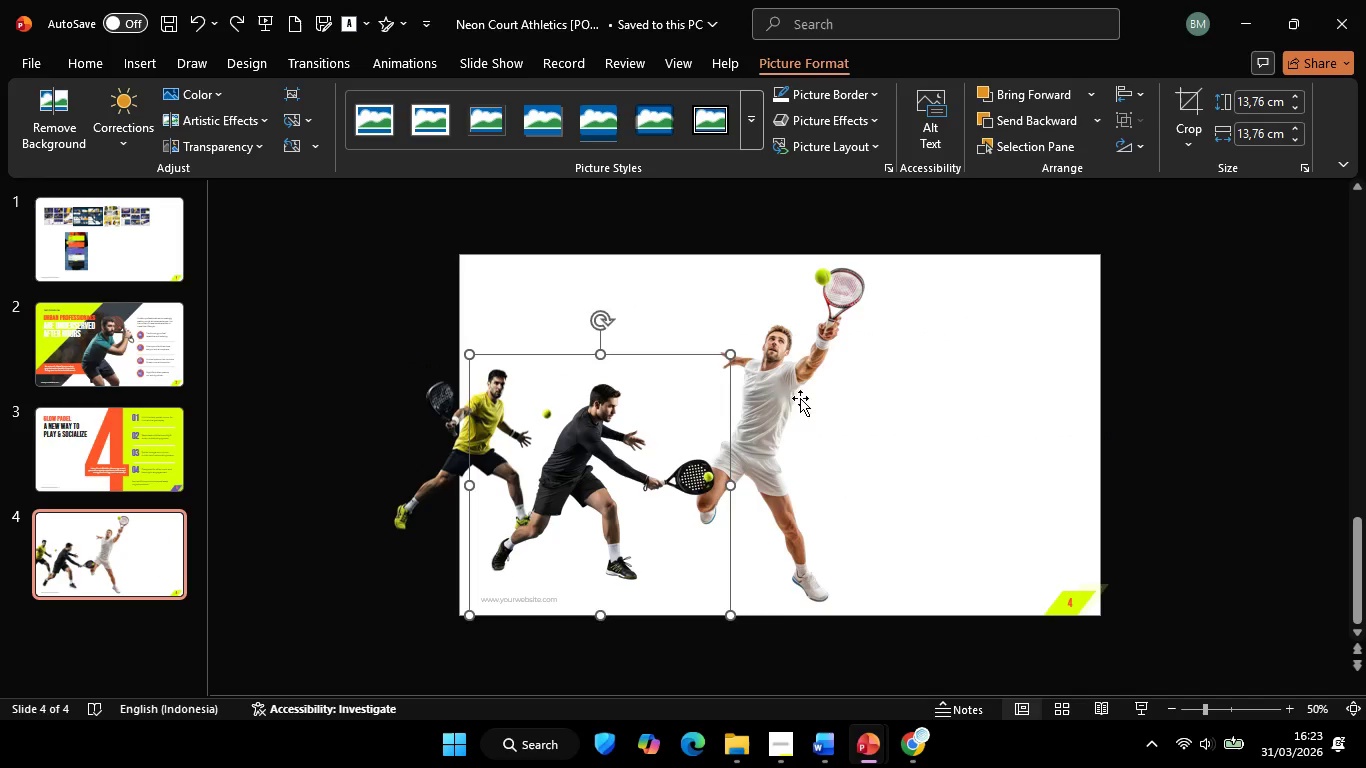 
left_click([773, 384])
 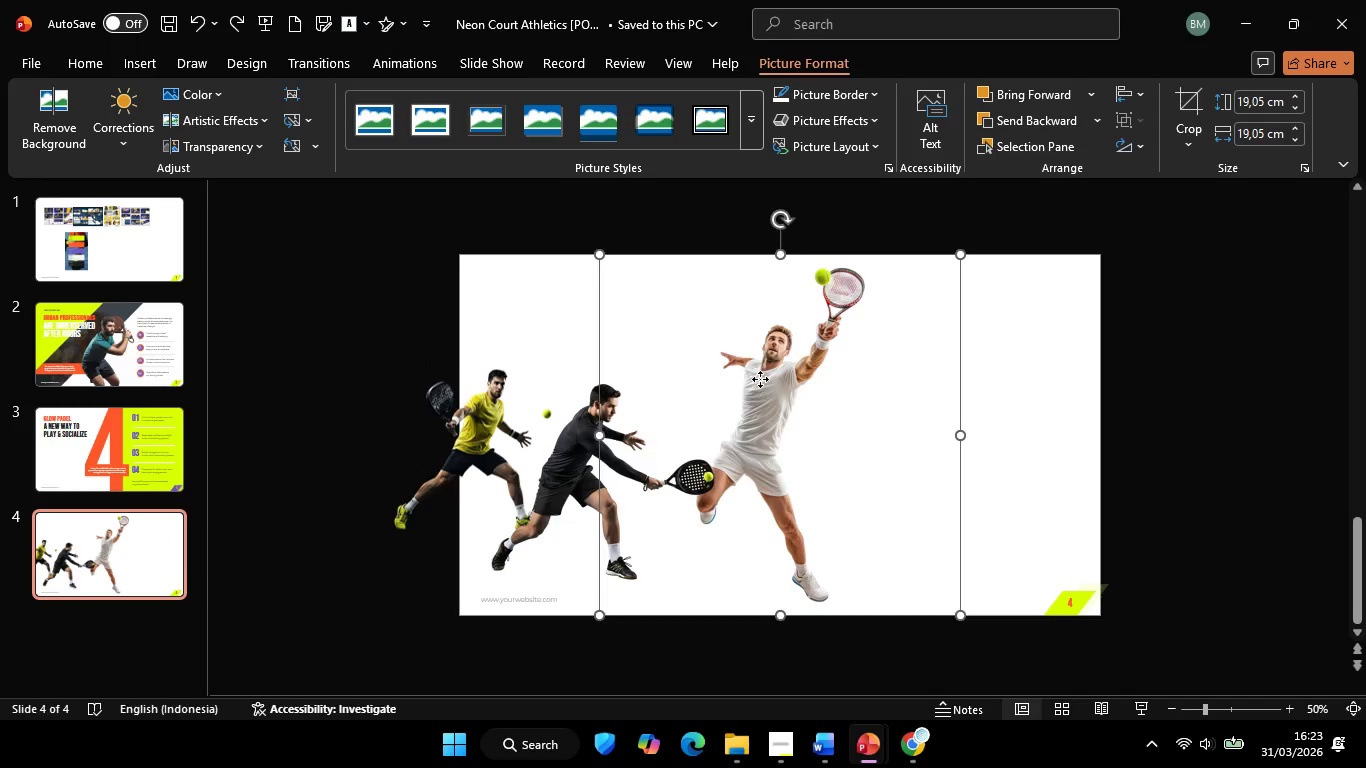 
hold_key(key=ShiftLeft, duration=0.56)
left_click_drag(start_coordinate=[759, 379], to_coordinate=[1060, 368])
 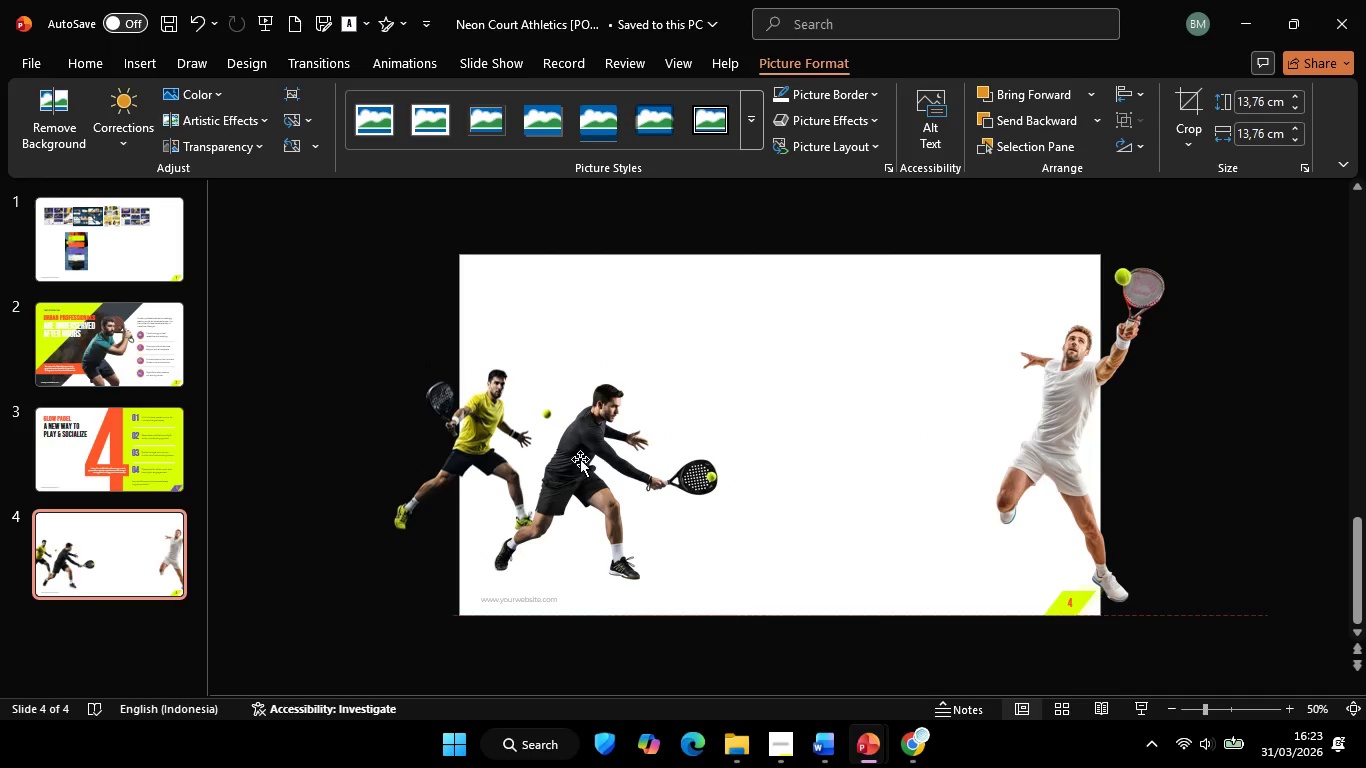 
left_click_drag(start_coordinate=[580, 459], to_coordinate=[711, 432])
 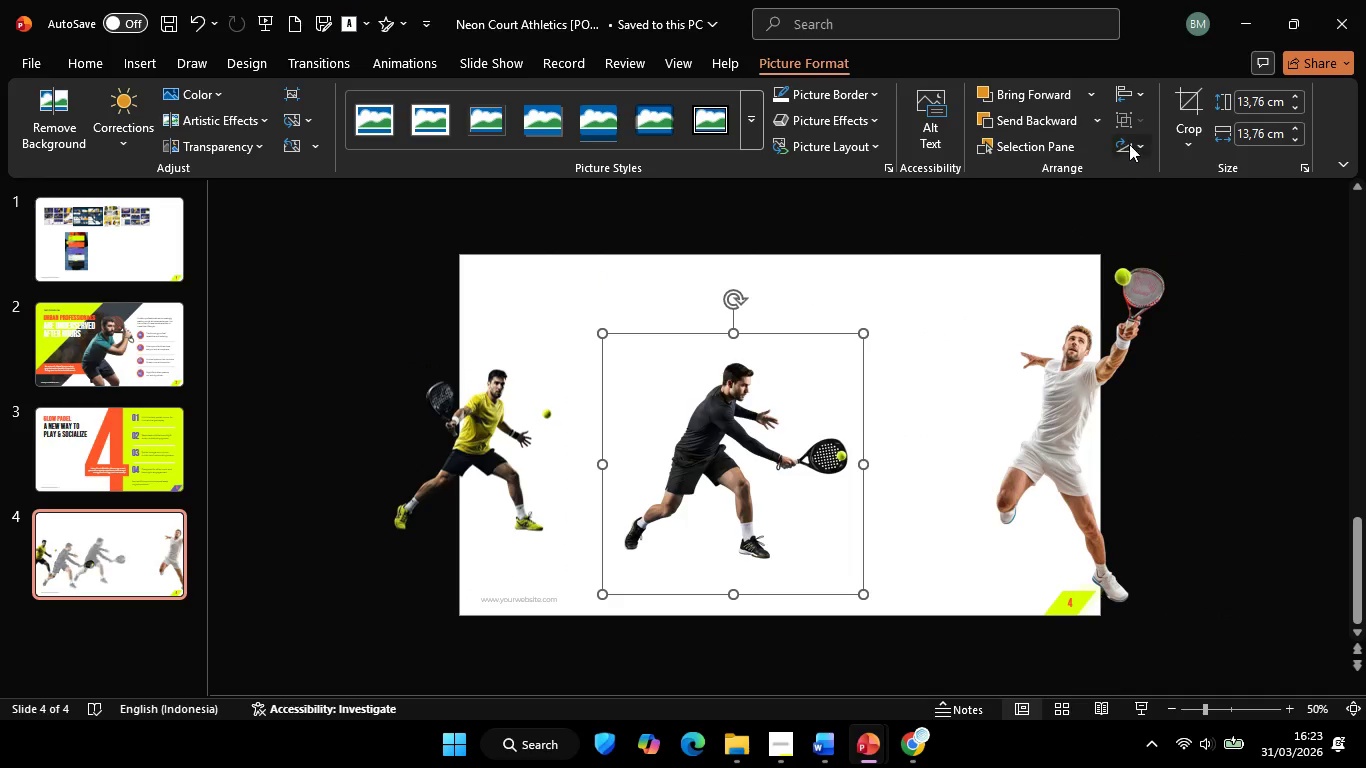 
left_click([1129, 144])
 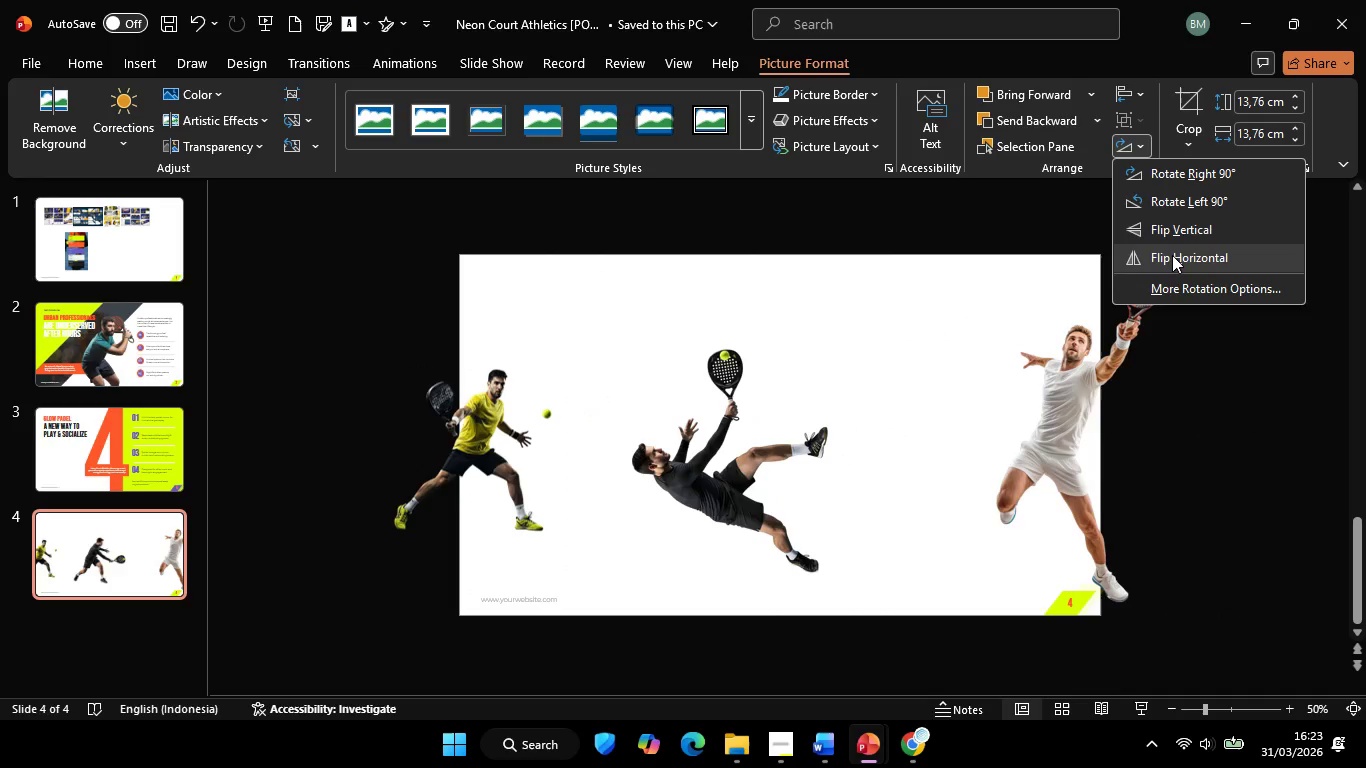 
left_click([1172, 255])
 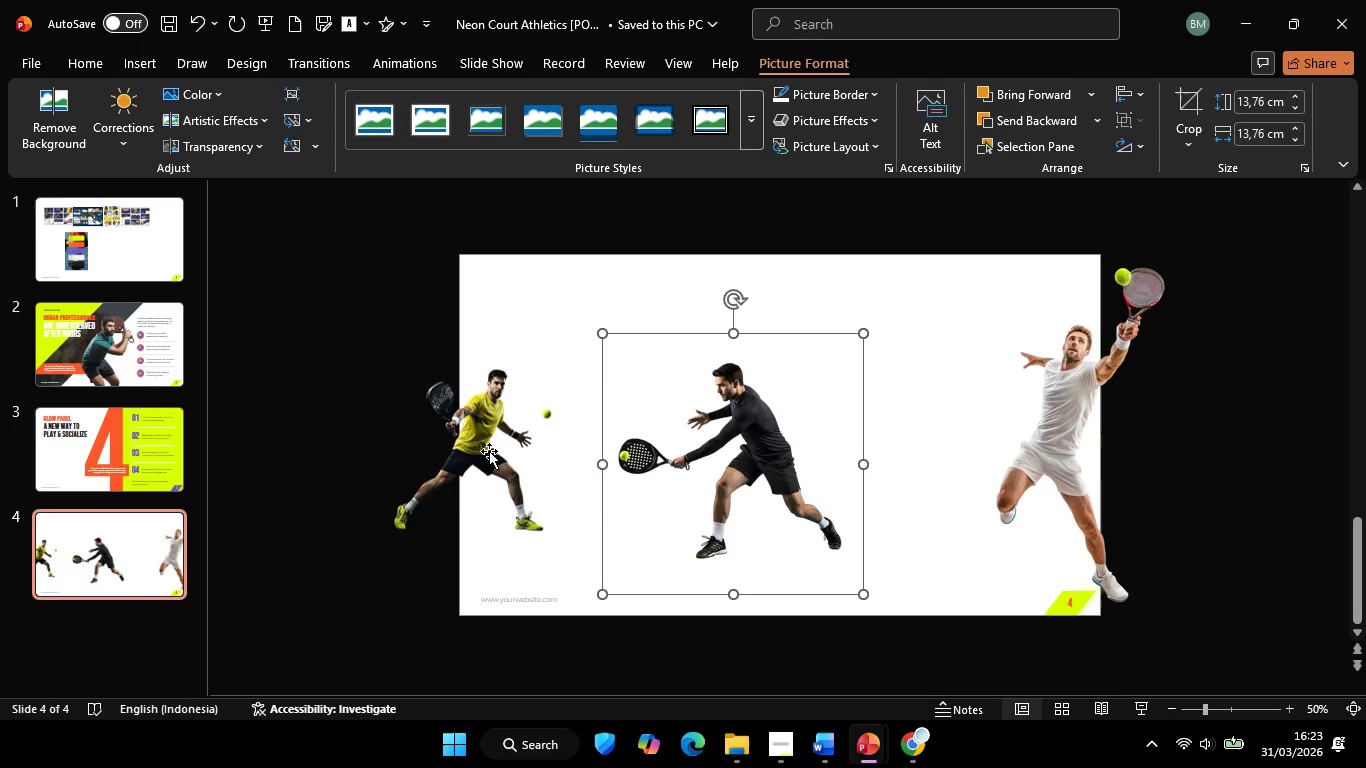 
left_click([484, 446])
 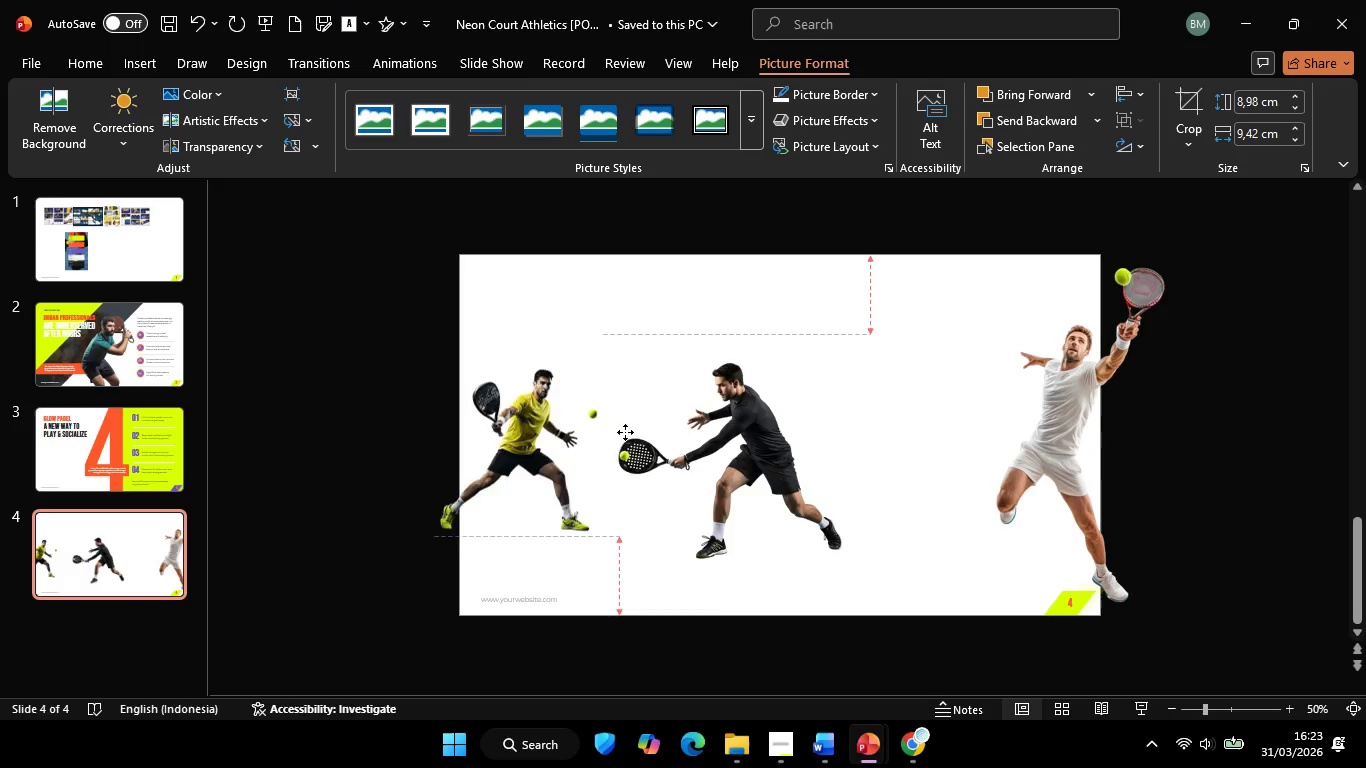 
left_click_drag(start_coordinate=[476, 432], to_coordinate=[819, 453])
 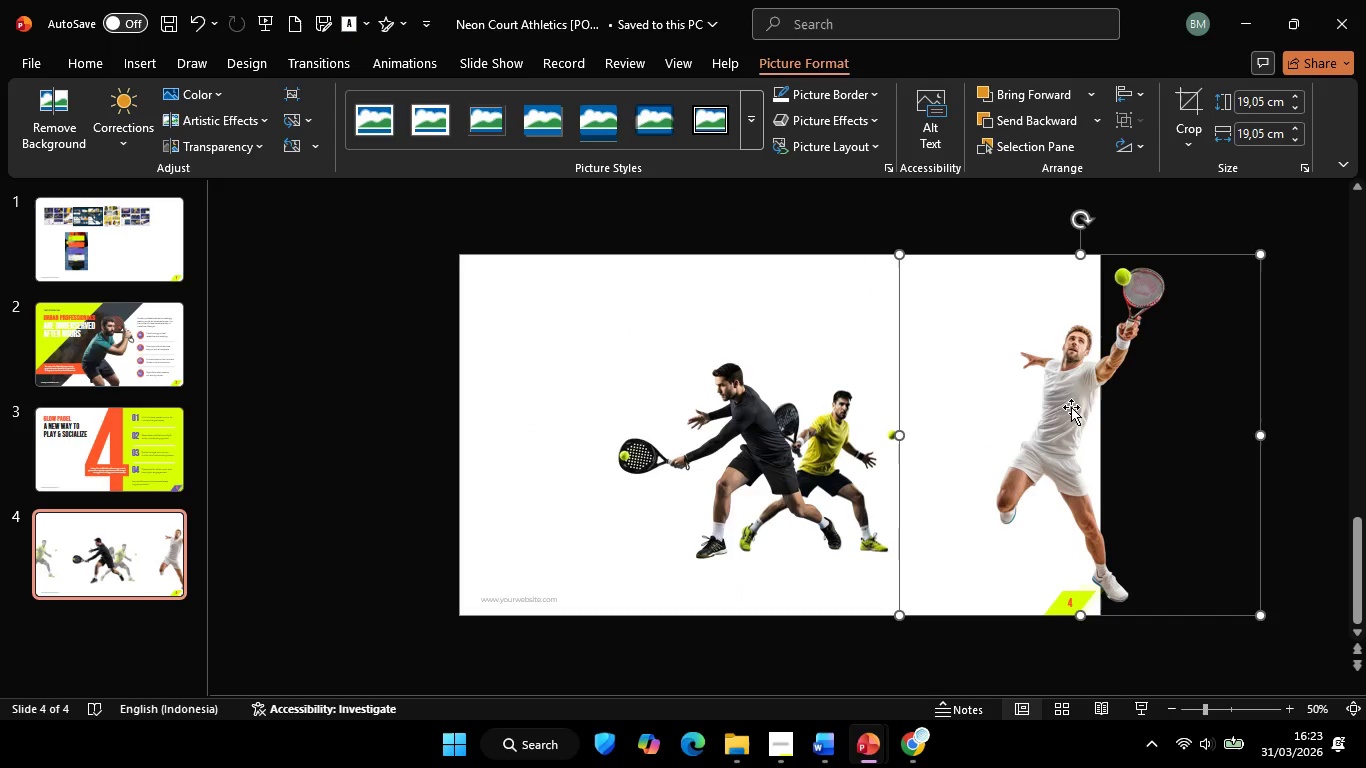 
left_click([1071, 407])
 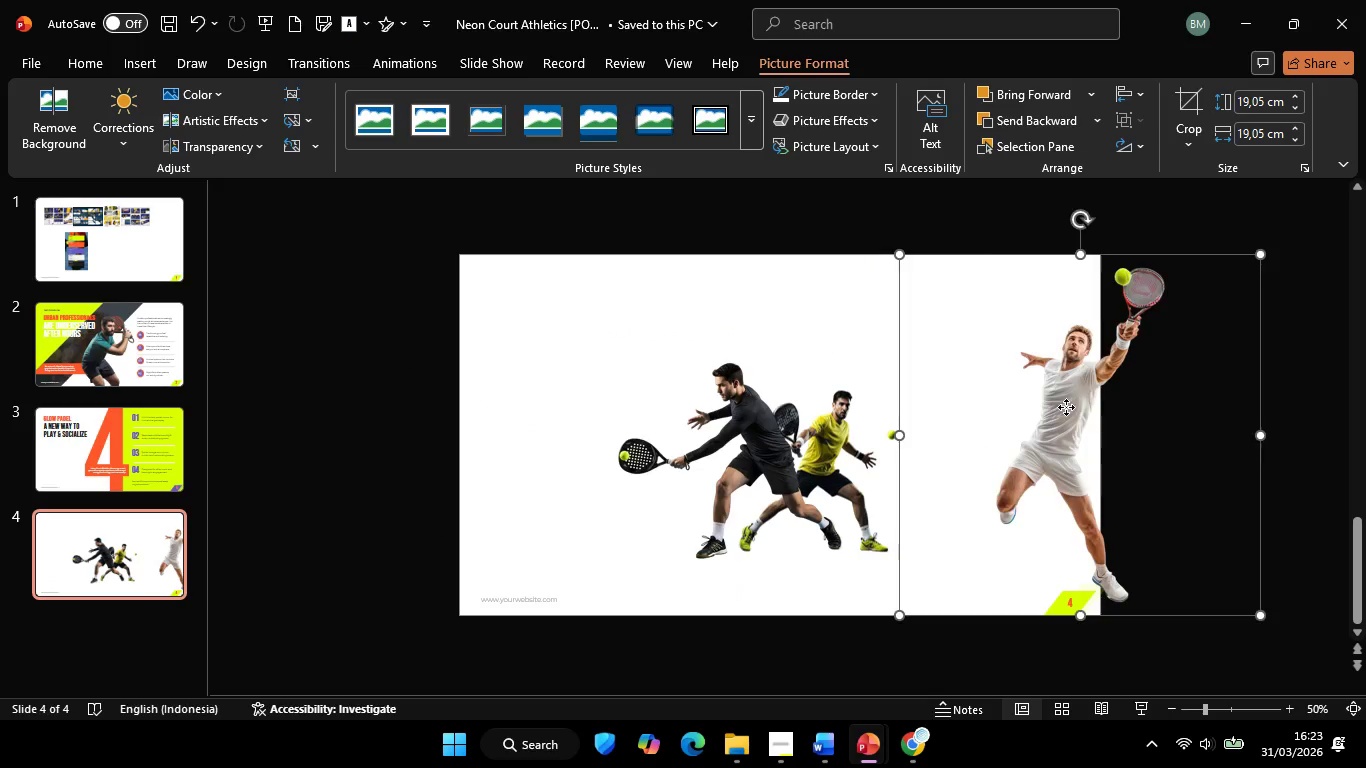 
hold_key(key=ShiftLeft, duration=1.08)
left_click_drag(start_coordinate=[1076, 407], to_coordinate=[804, 421])
 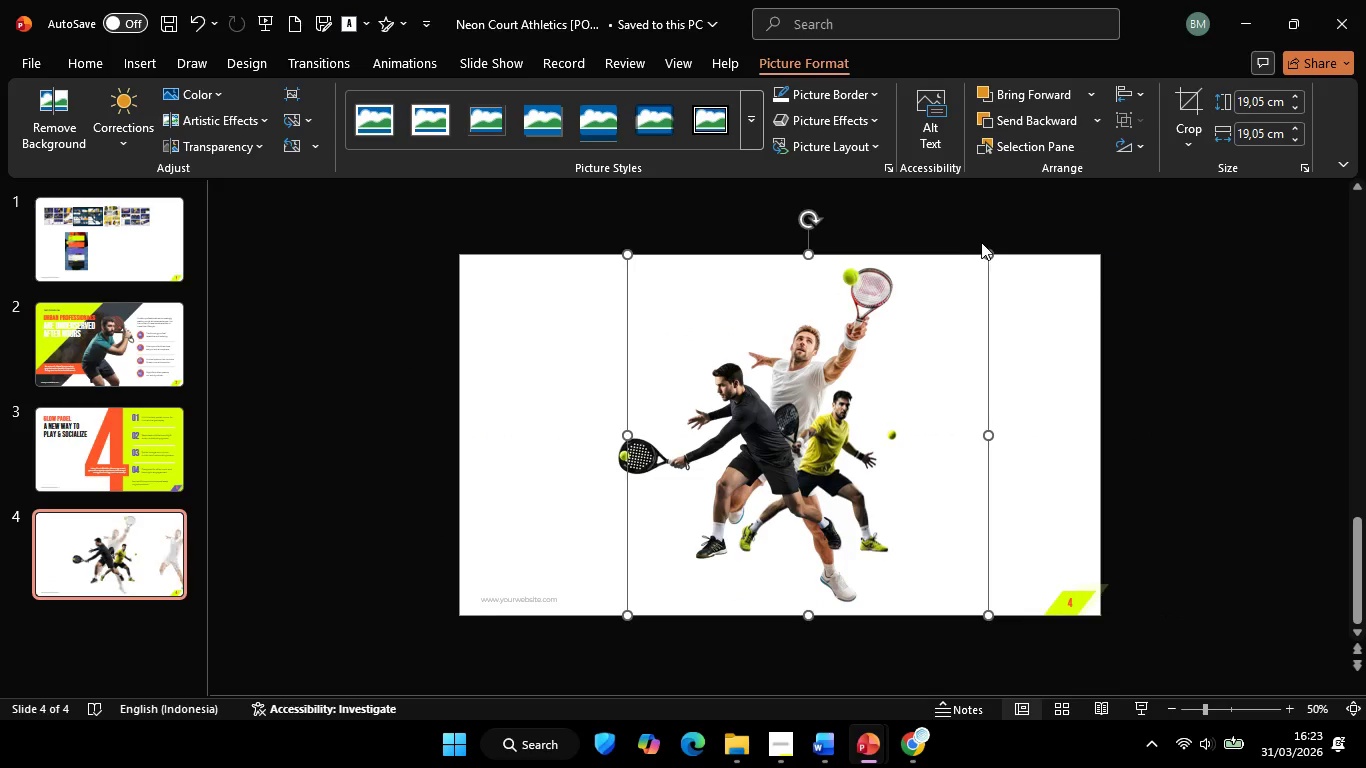 
hold_key(key=ShiftLeft, duration=1.3)
left_click_drag(start_coordinate=[984, 253], to_coordinate=[890, 370])
 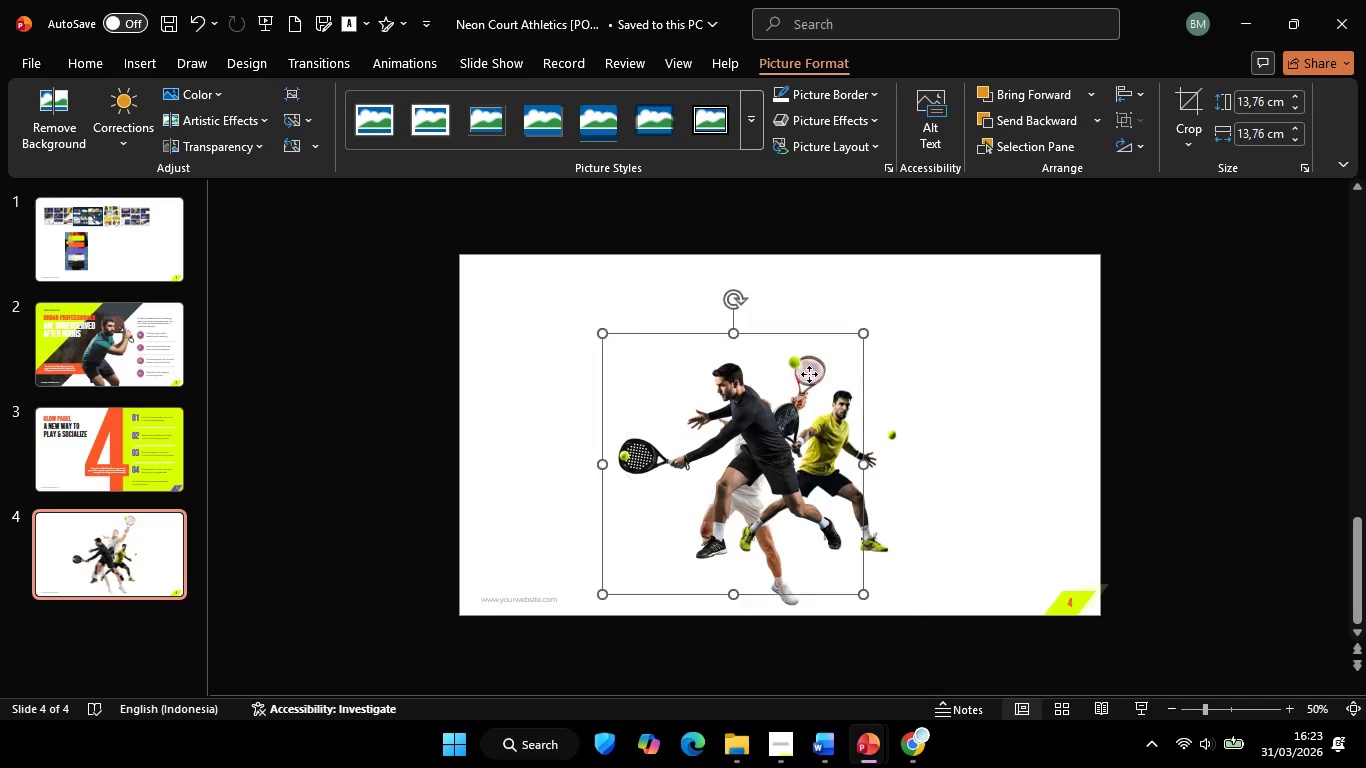 
left_click_drag(start_coordinate=[804, 377], to_coordinate=[784, 395])
 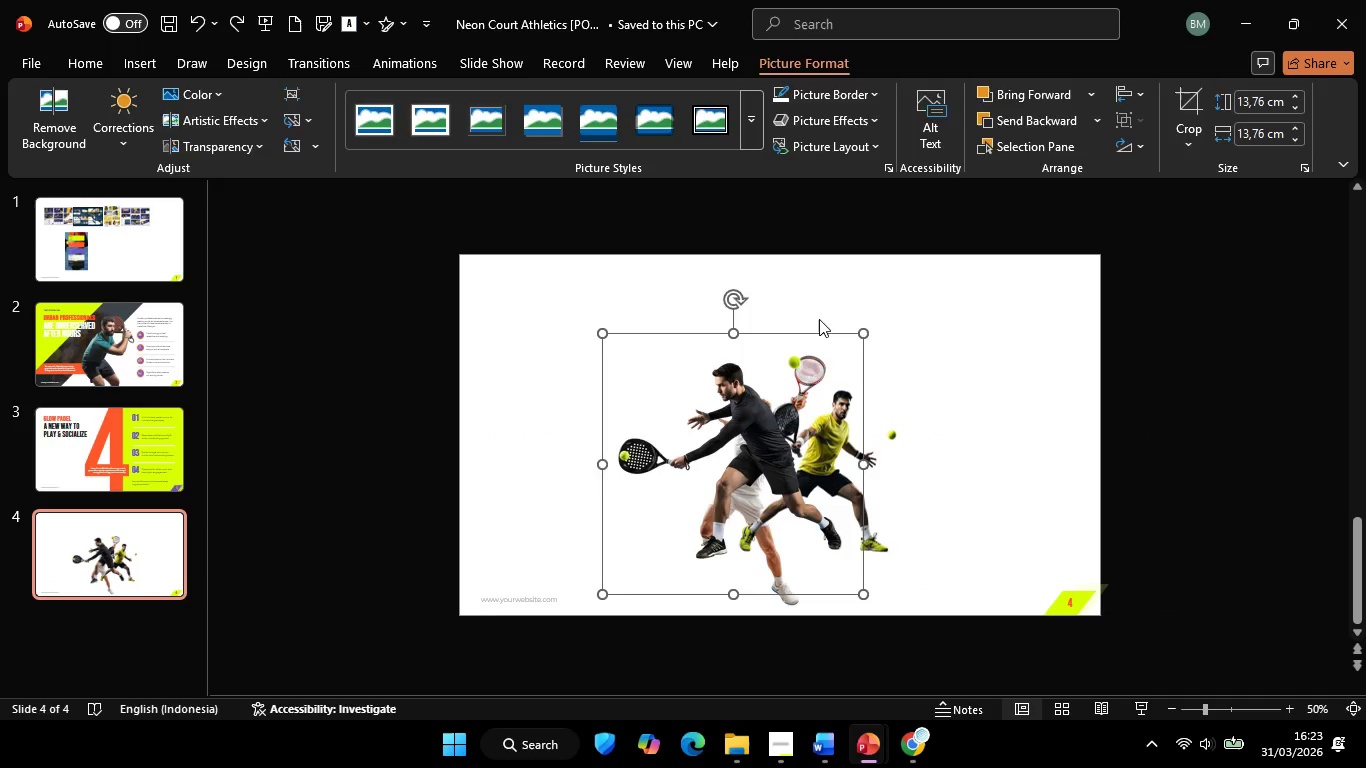 
key(Control+Z)
 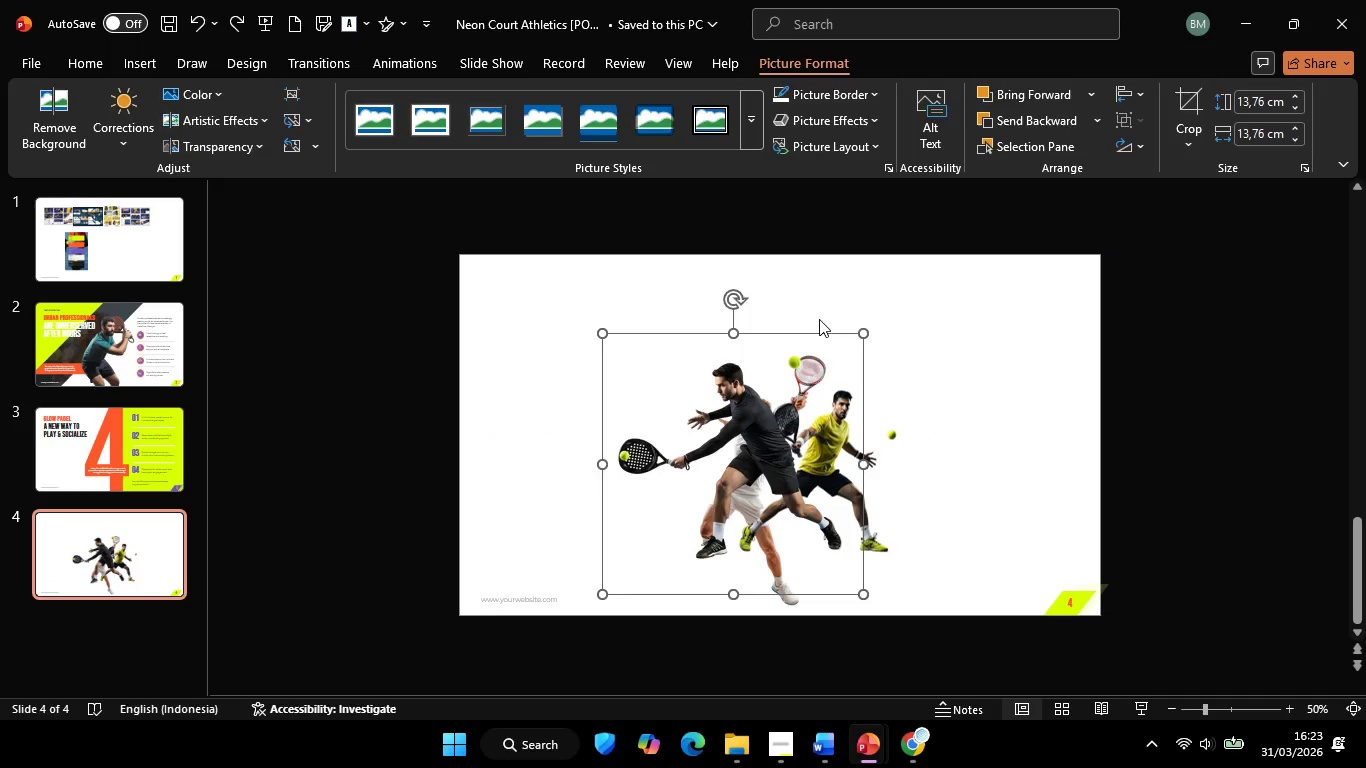 
left_click([819, 319])
 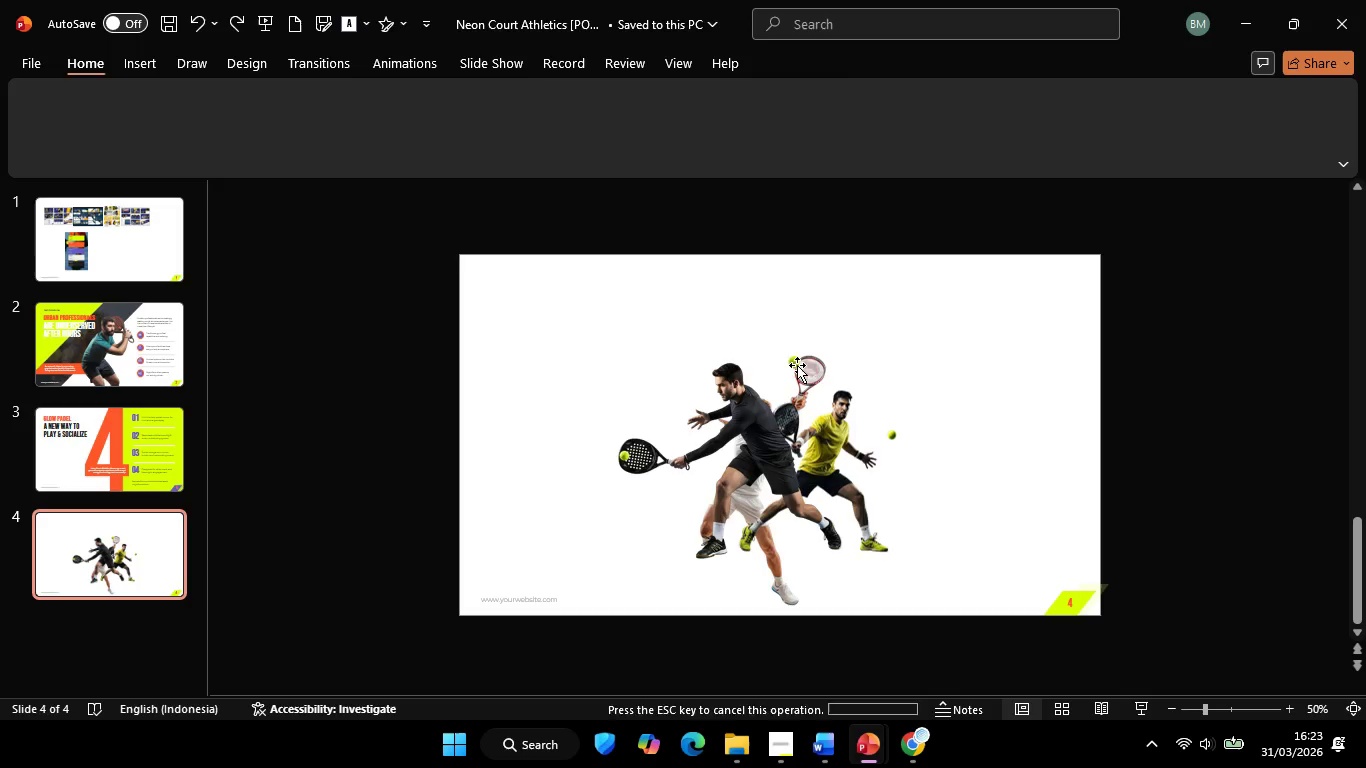 
left_click([806, 332])
 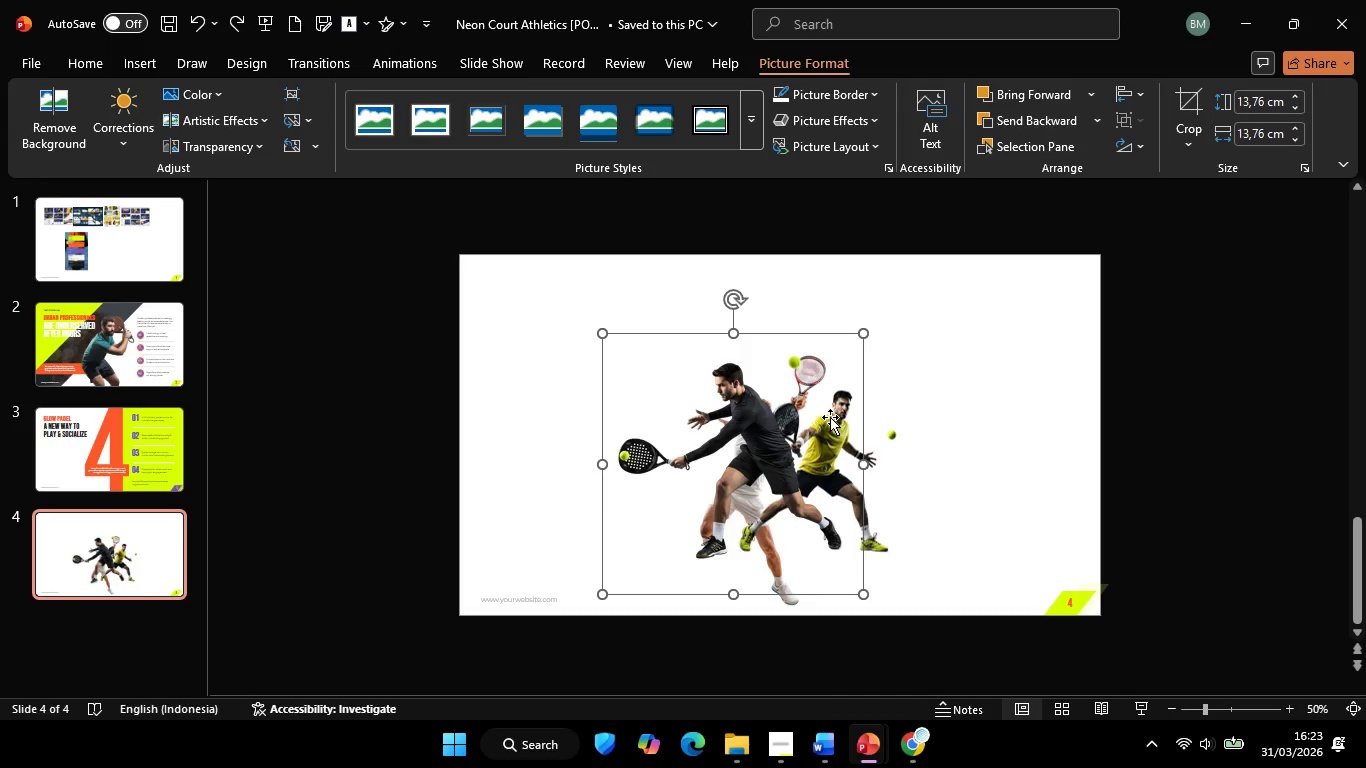 
key(Control+Z)
 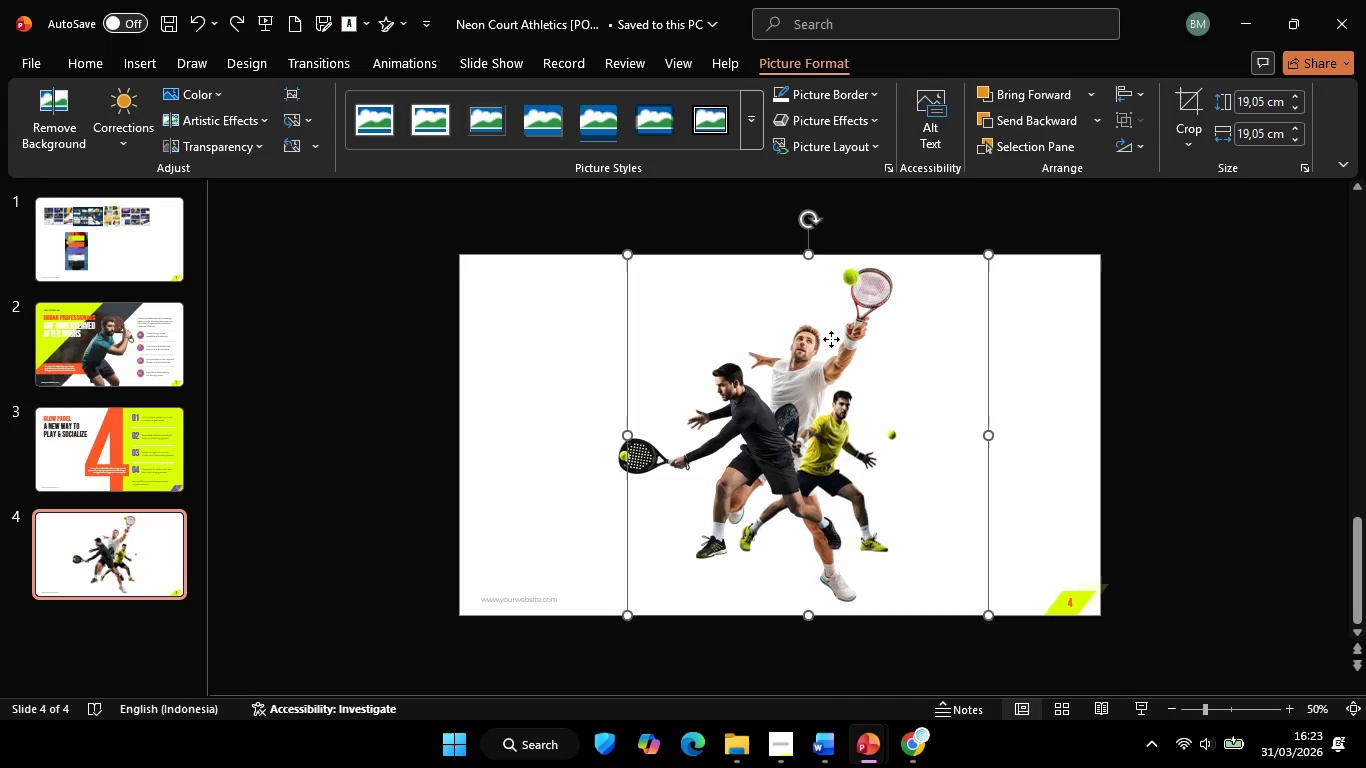 
left_click_drag(start_coordinate=[831, 339], to_coordinate=[831, 328])
 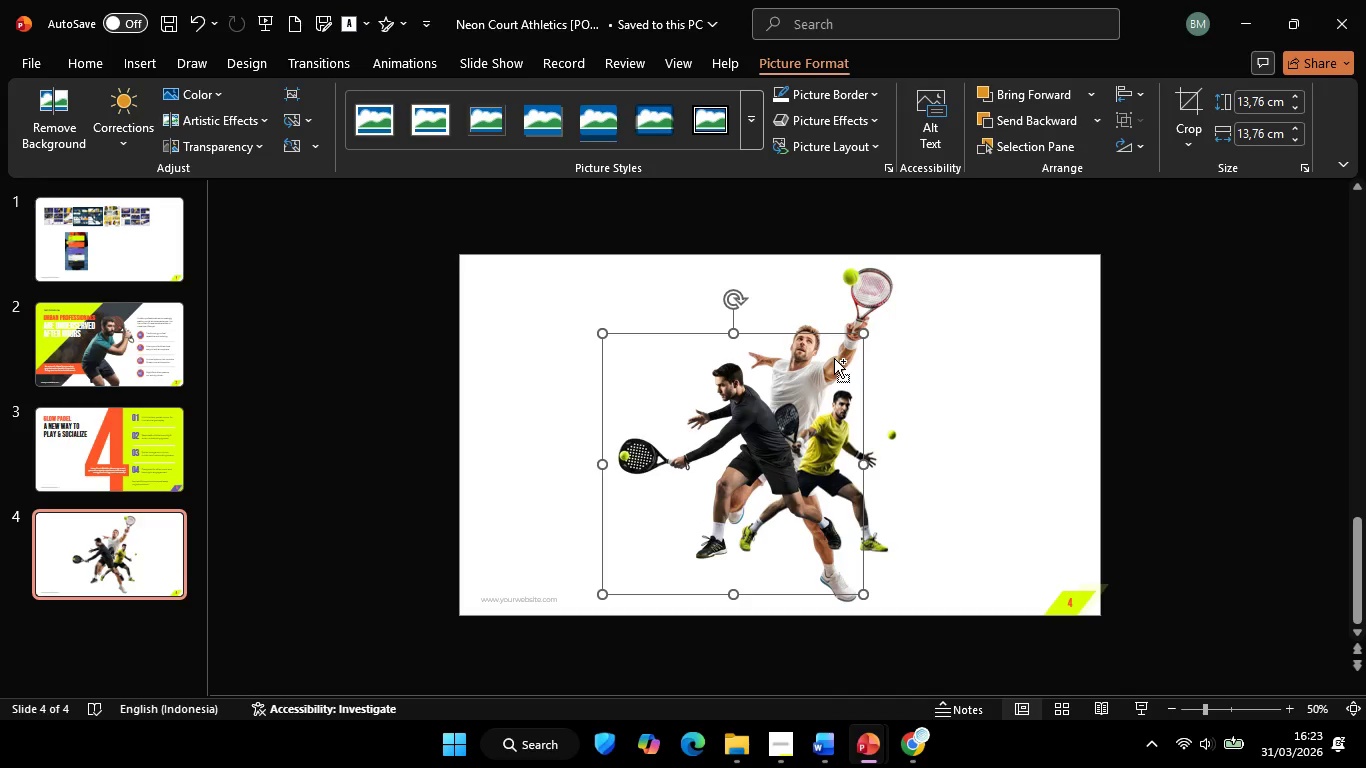 
key(Control+ControlLeft)
 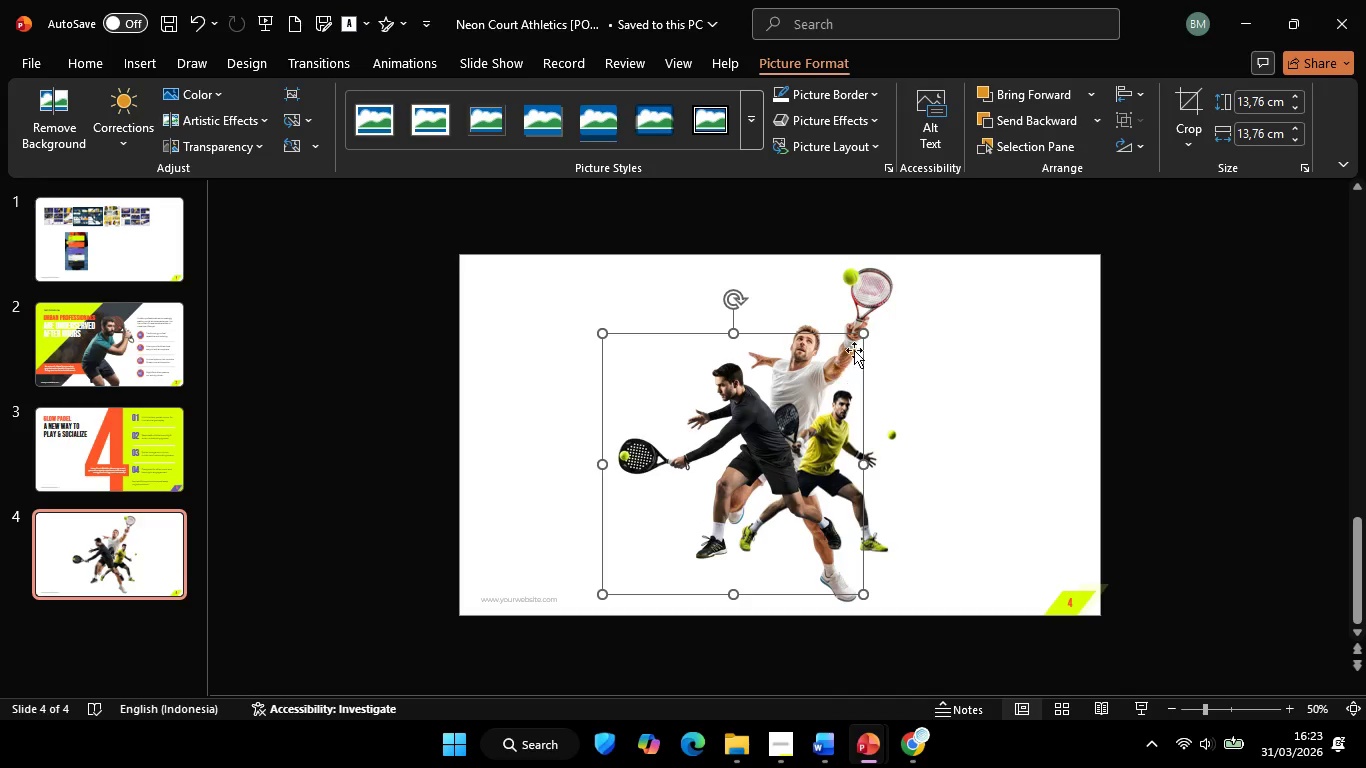 
key(Control+Z)
 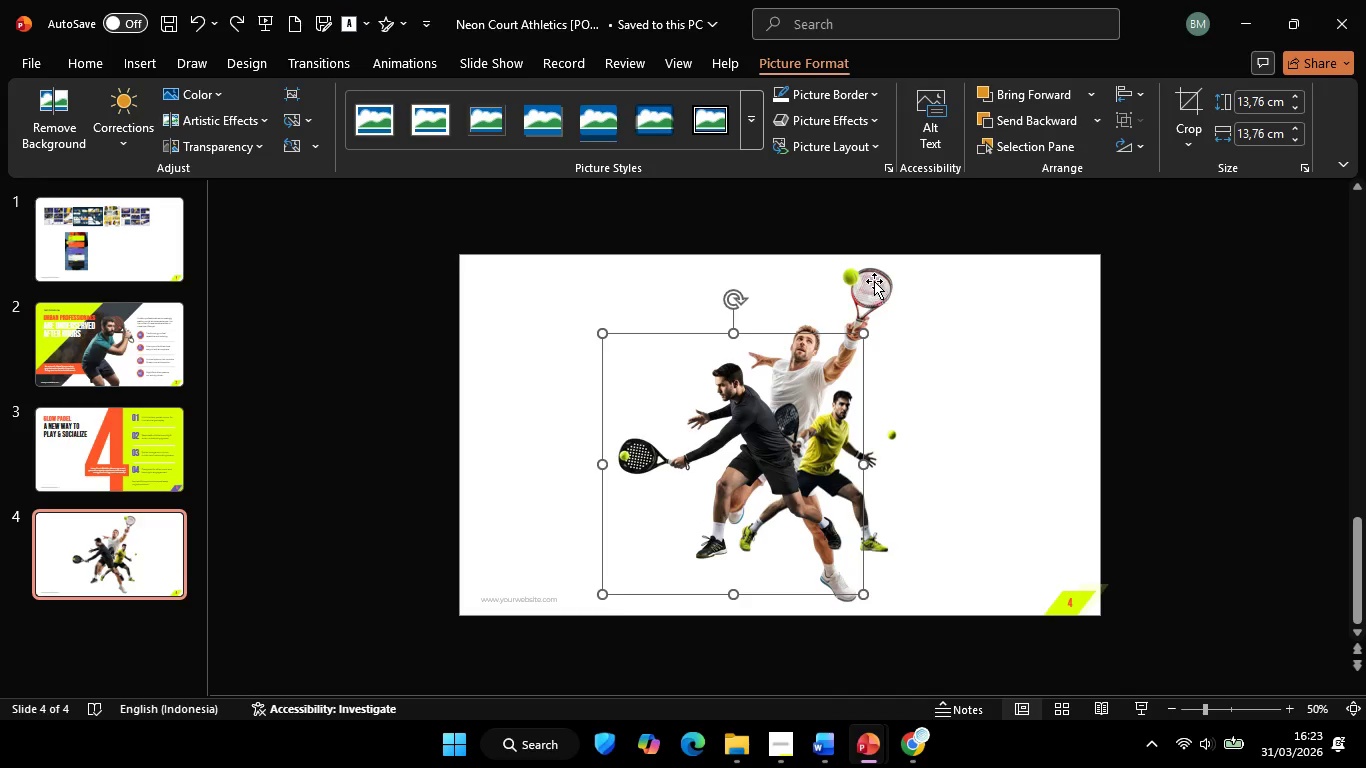 
left_click([874, 281])
 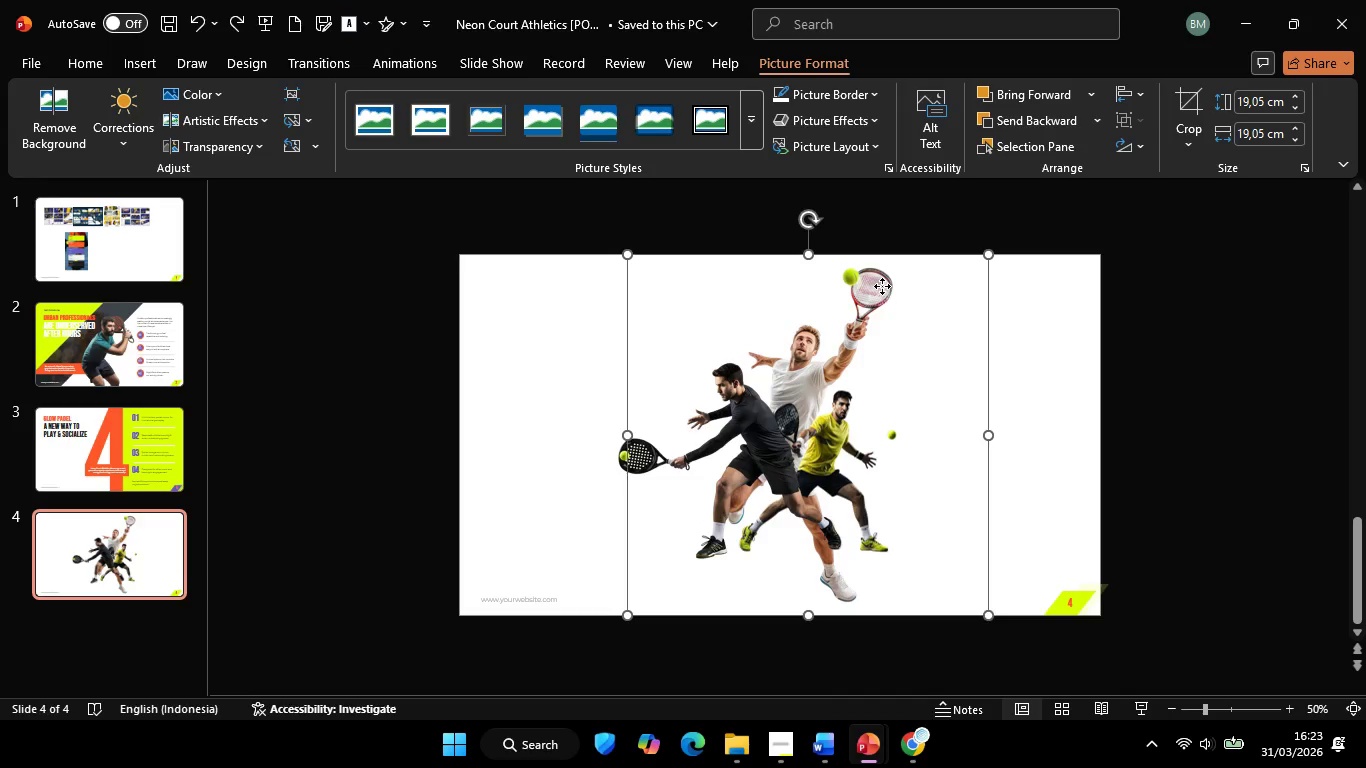 
hold_key(key=ShiftLeft, duration=3.27)
left_click_drag(start_coordinate=[882, 286], to_coordinate=[873, 253])
 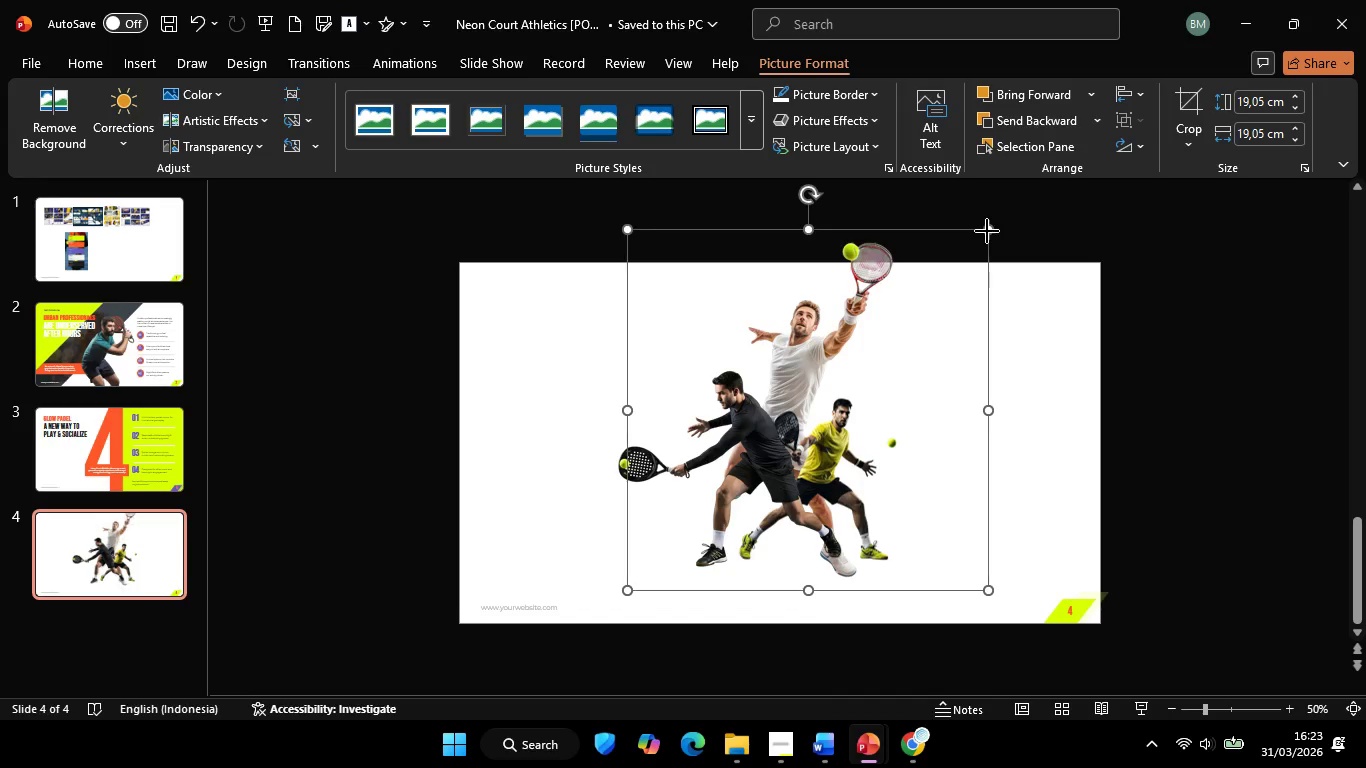 
left_click_drag(start_coordinate=[987, 231], to_coordinate=[967, 268])
 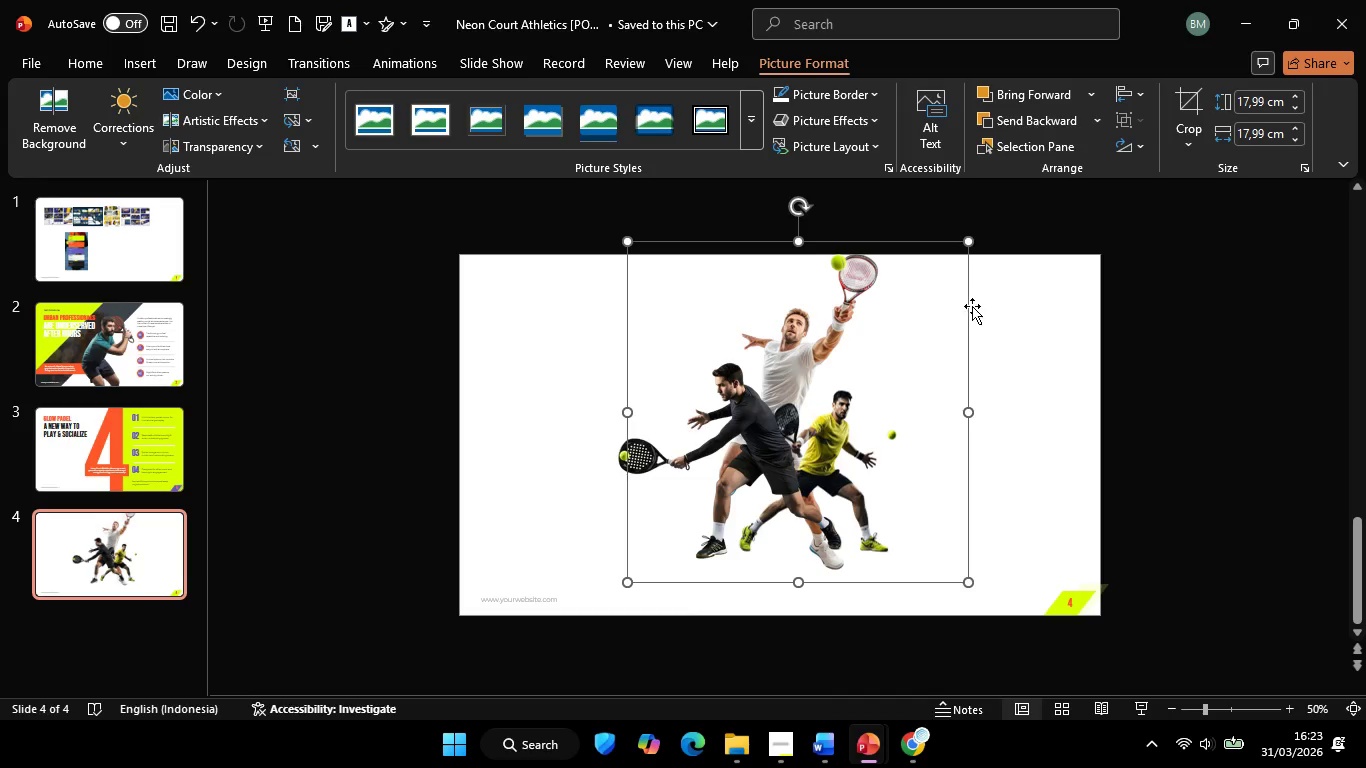 
hold_key(key=ShiftLeft, duration=6.31)
left_click_drag(start_coordinate=[972, 306], to_coordinate=[968, 290])
 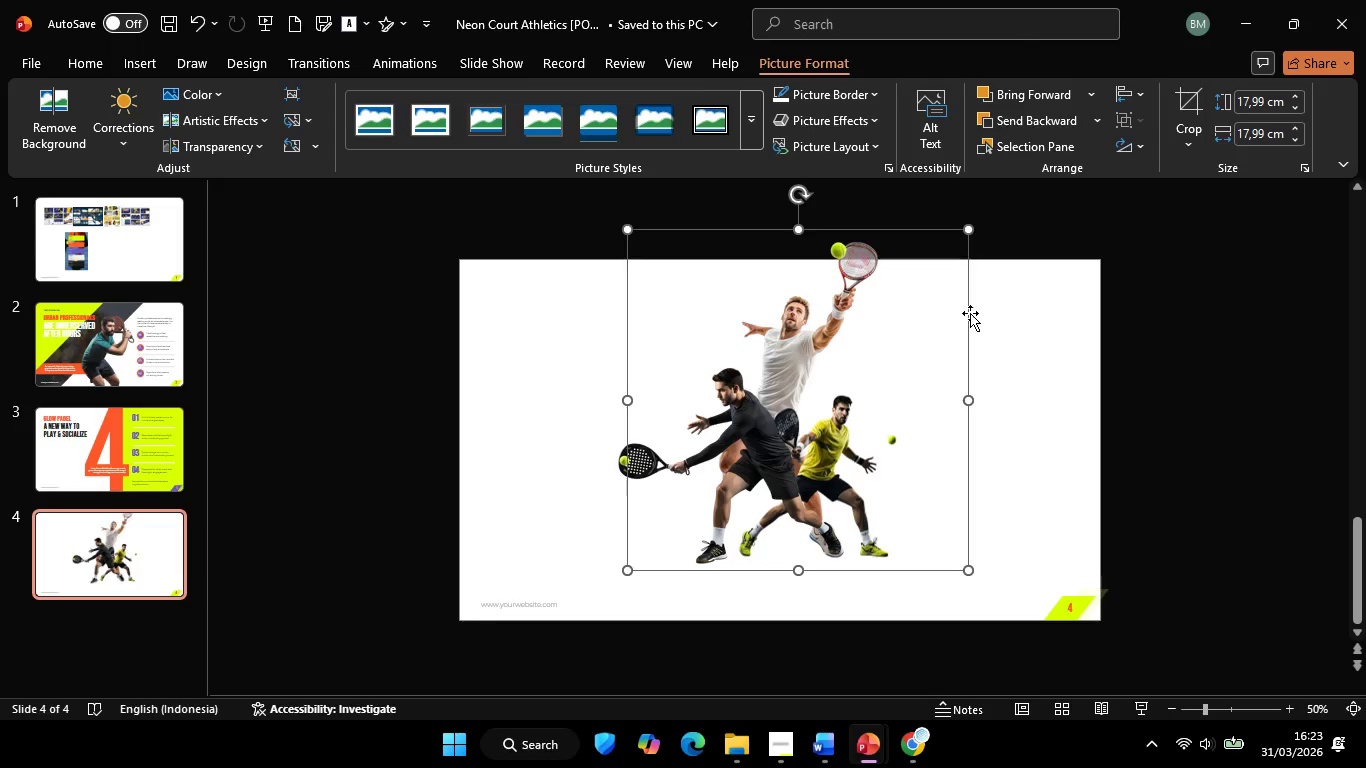 
left_click_drag(start_coordinate=[970, 313], to_coordinate=[976, 316])
 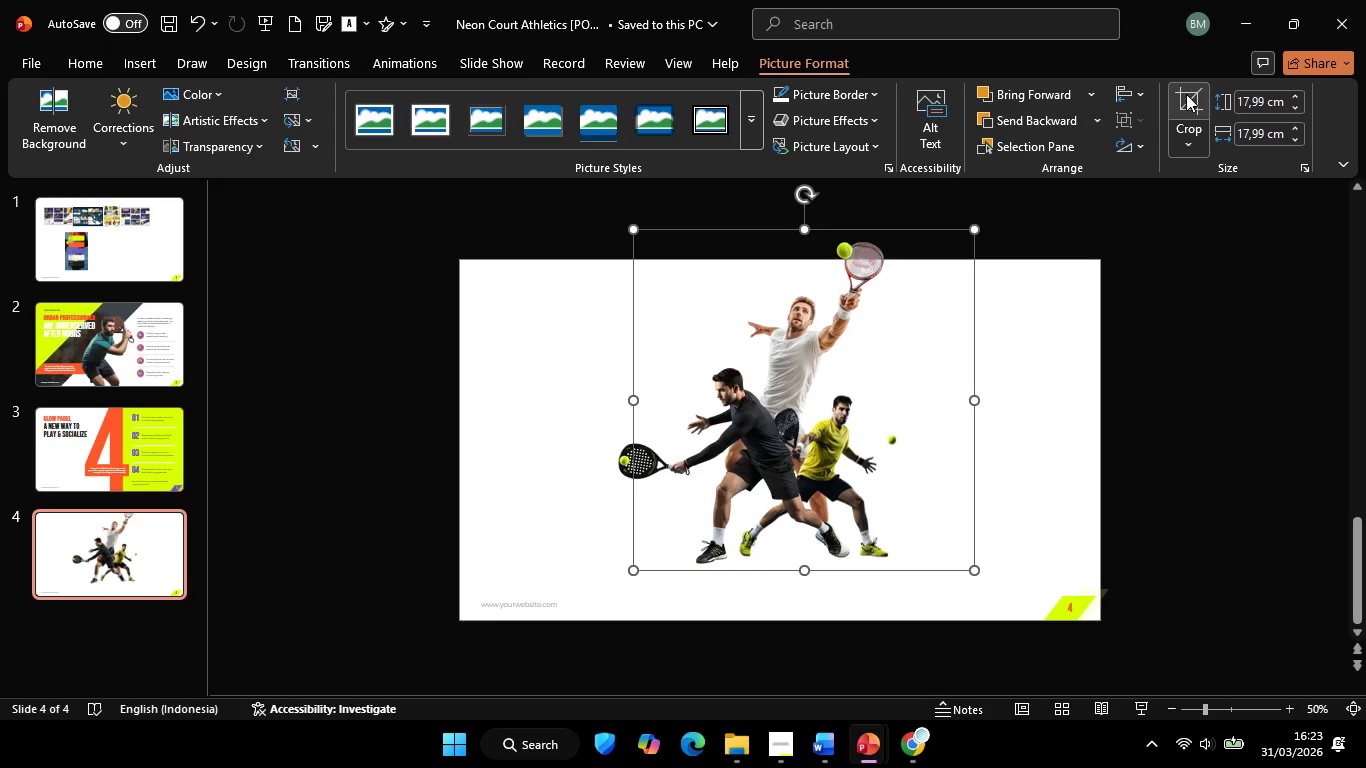 
left_click([1191, 99])
 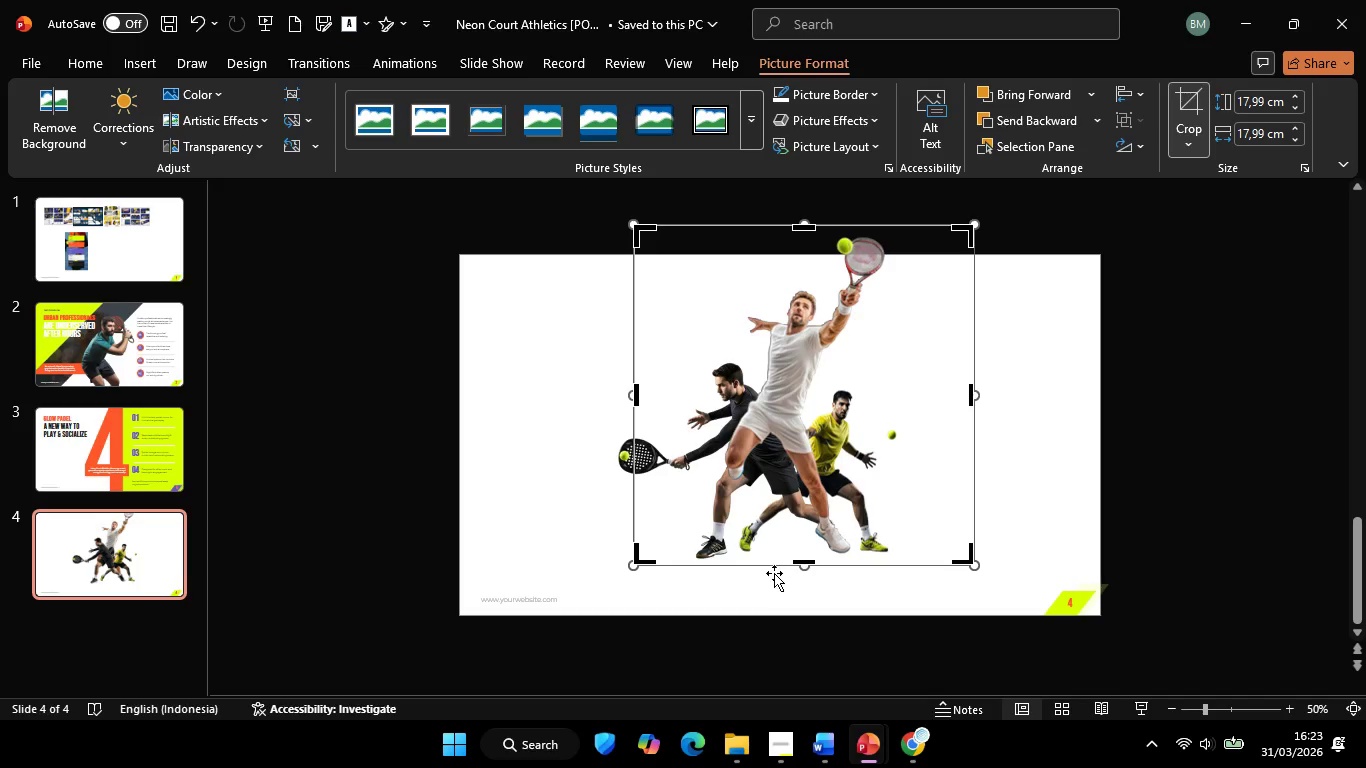 
hold_key(key=ShiftLeft, duration=2.86)
left_click_drag(start_coordinate=[803, 562], to_coordinate=[808, 427])
 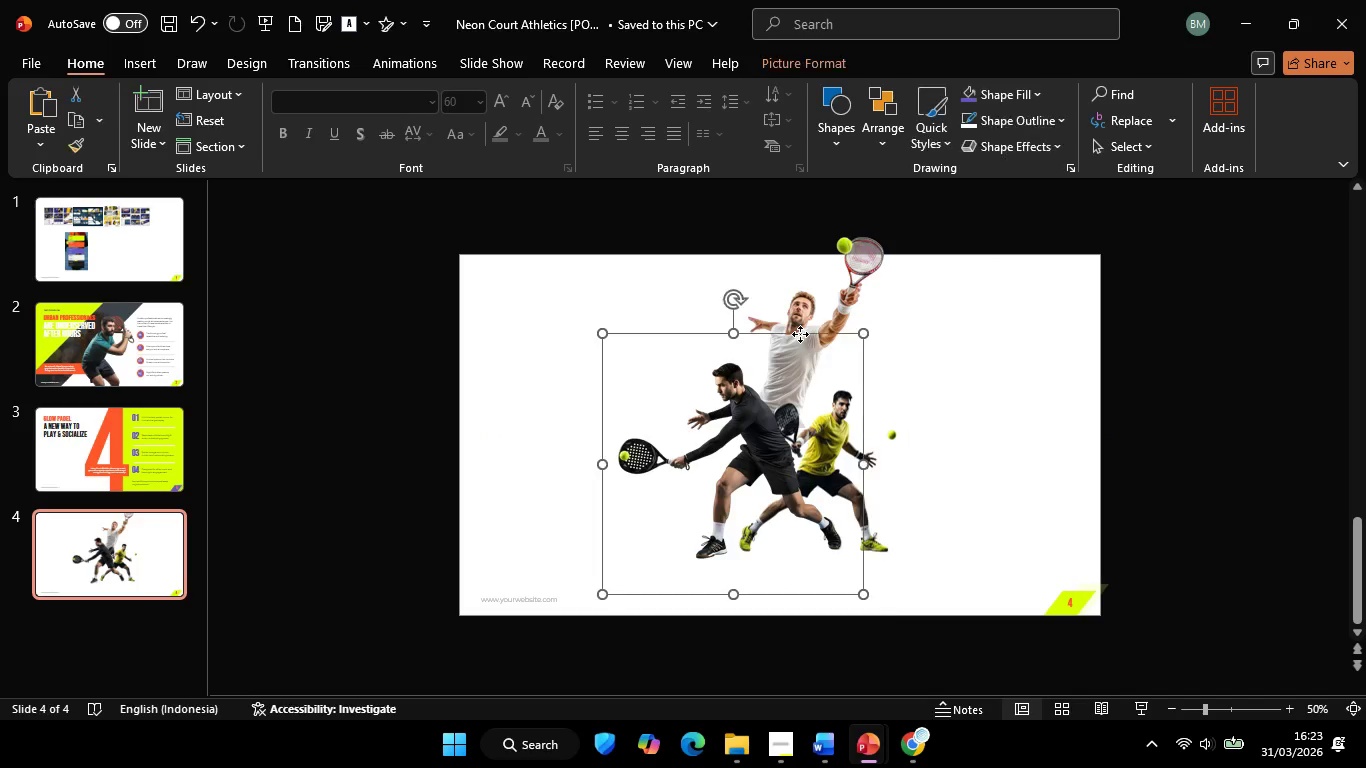 
double_click([821, 301])
 